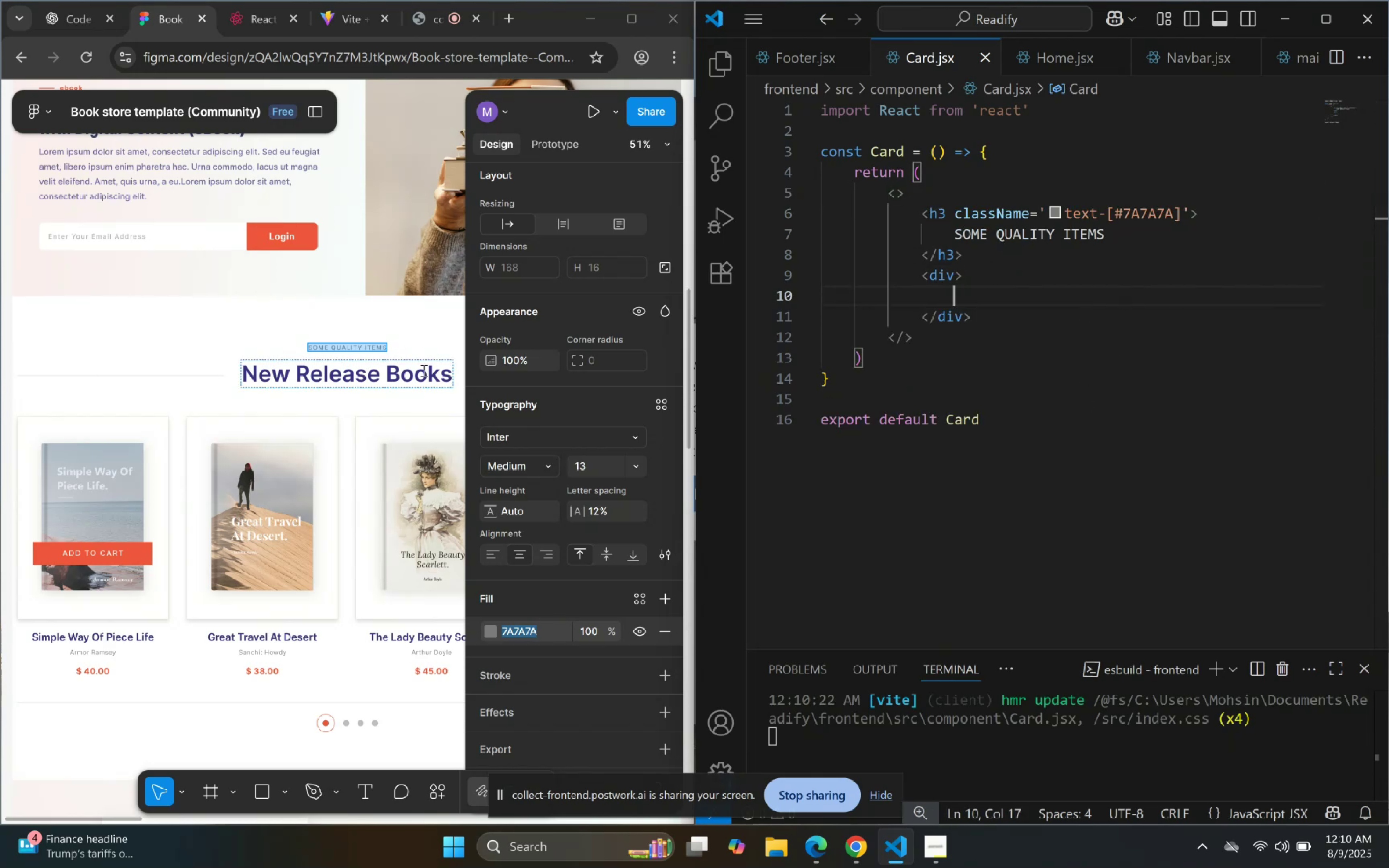 
wait(5.79)
 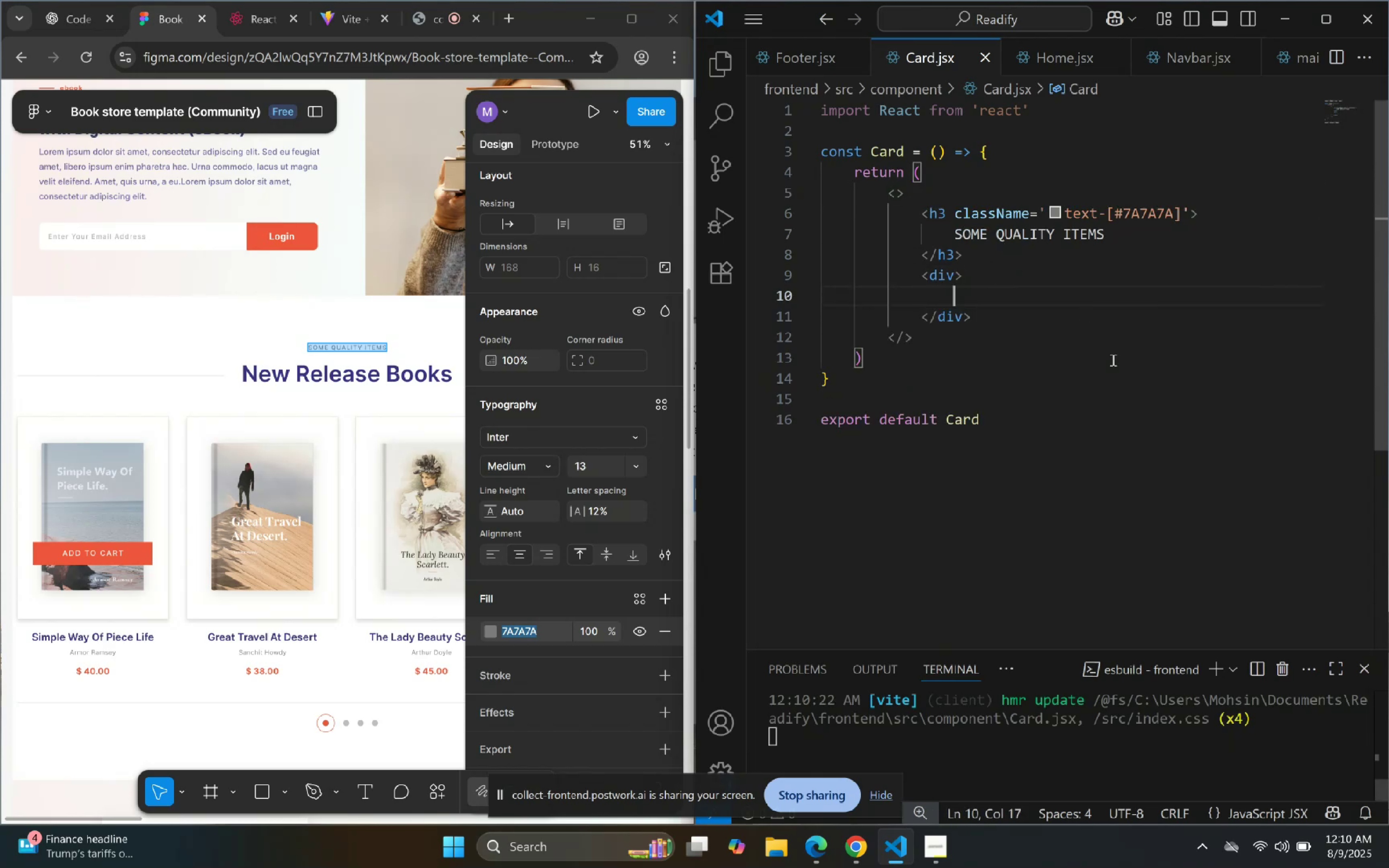 
type(h1)
 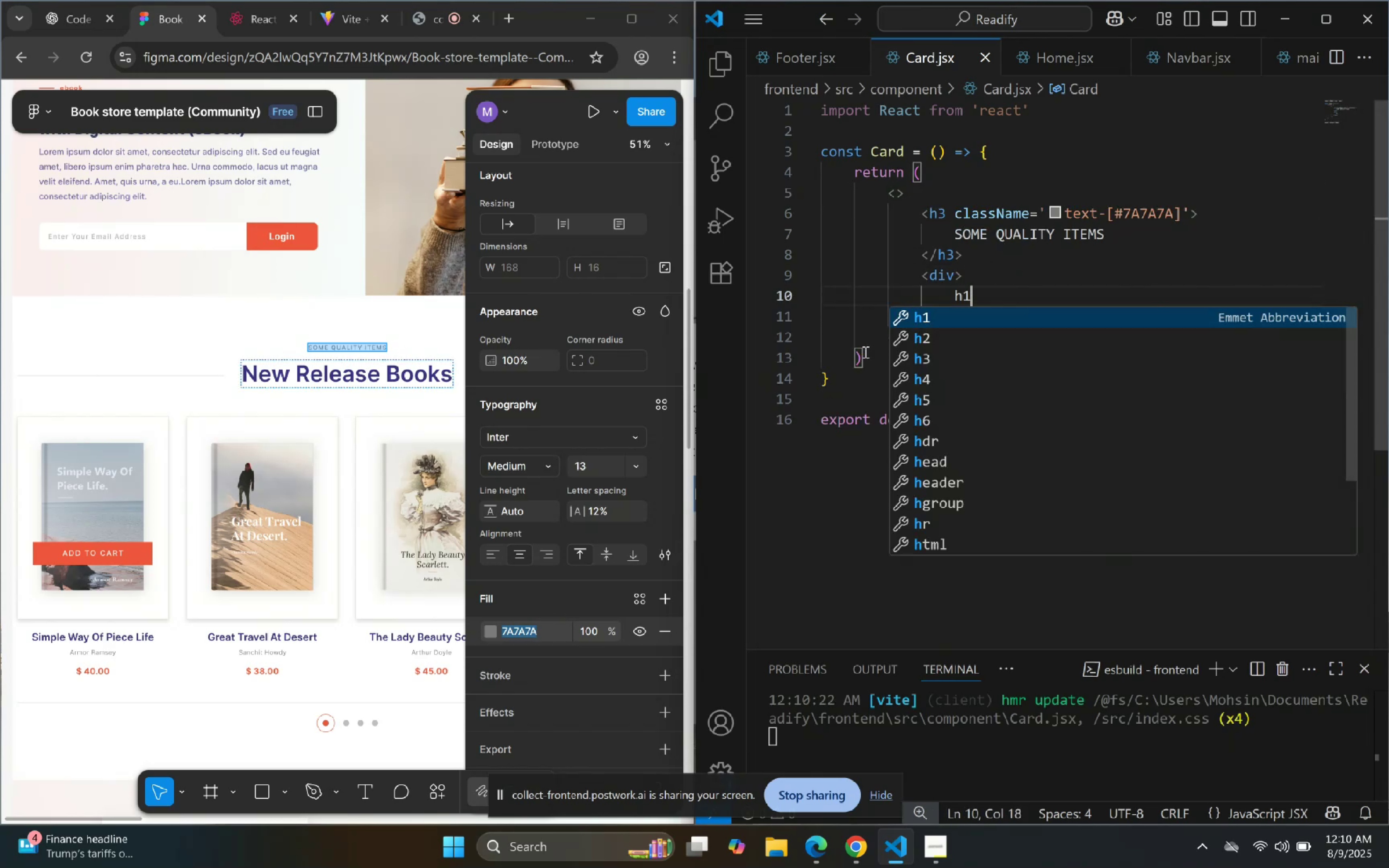 
key(Enter)
 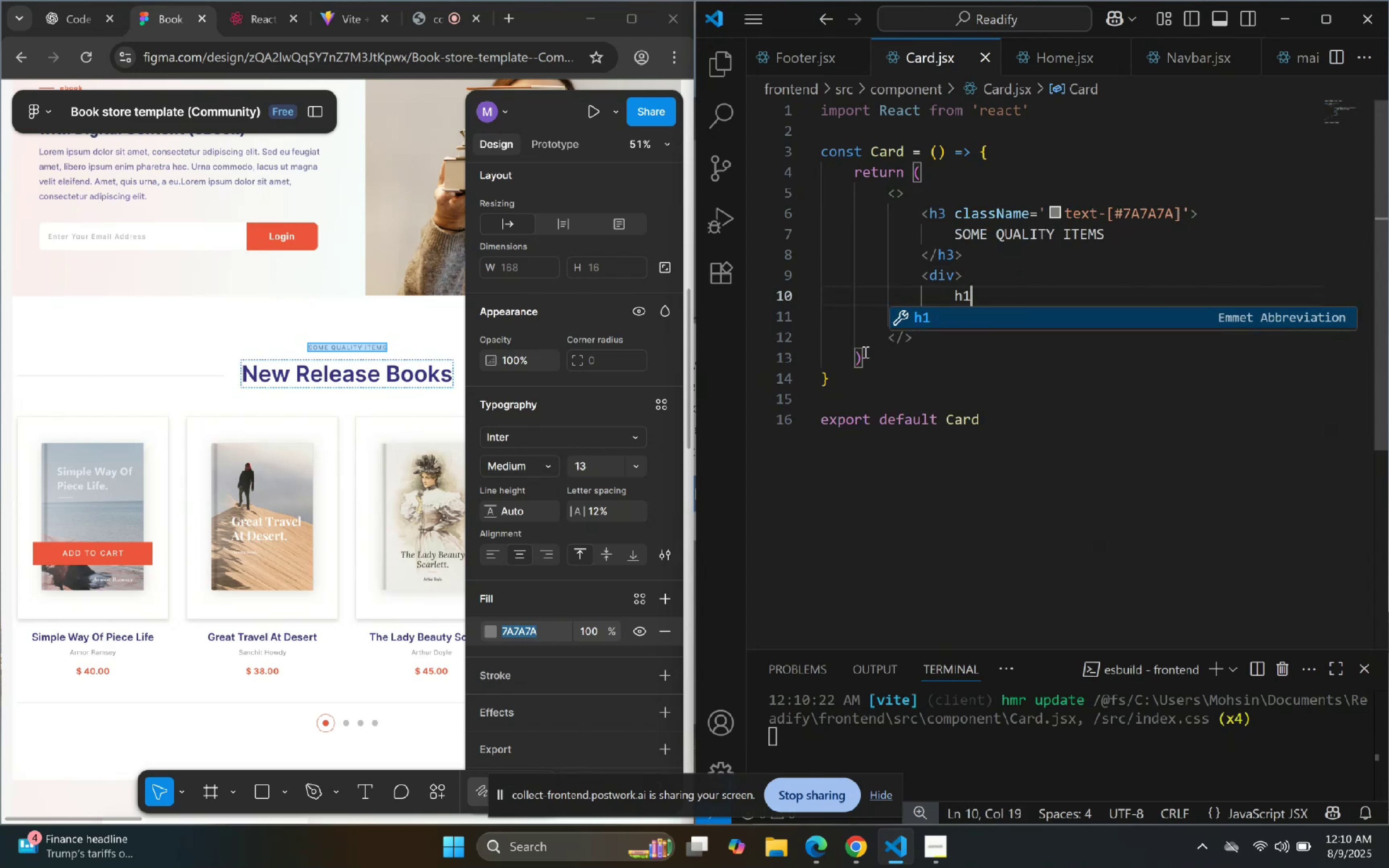 
key(Enter)
 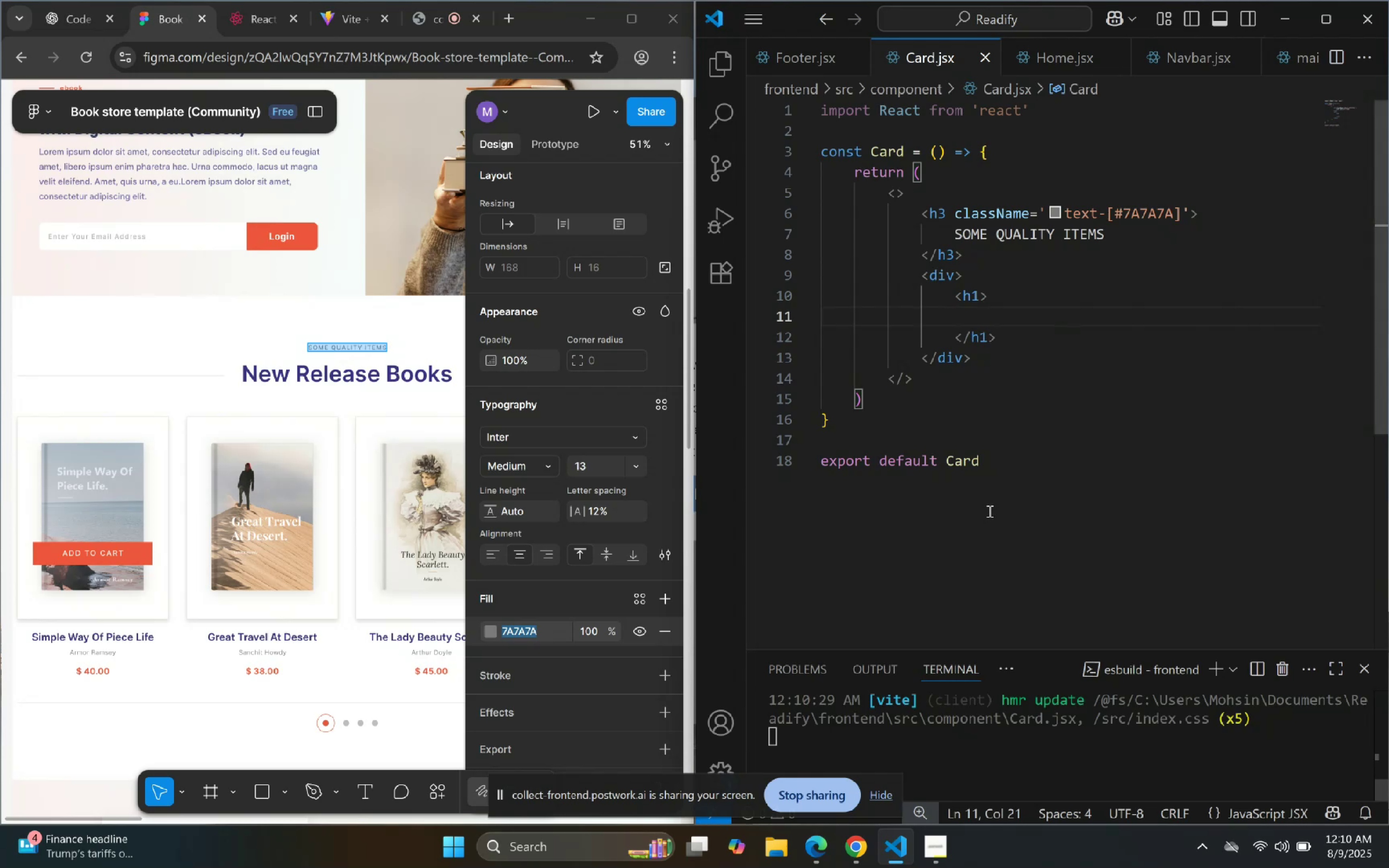 
type(Top)
key(Backspace)
key(Backspace)
key(Backspace)
type(O)
key(Backspace)
type(Our Top B)
key(Backspace)
type(Picks)
 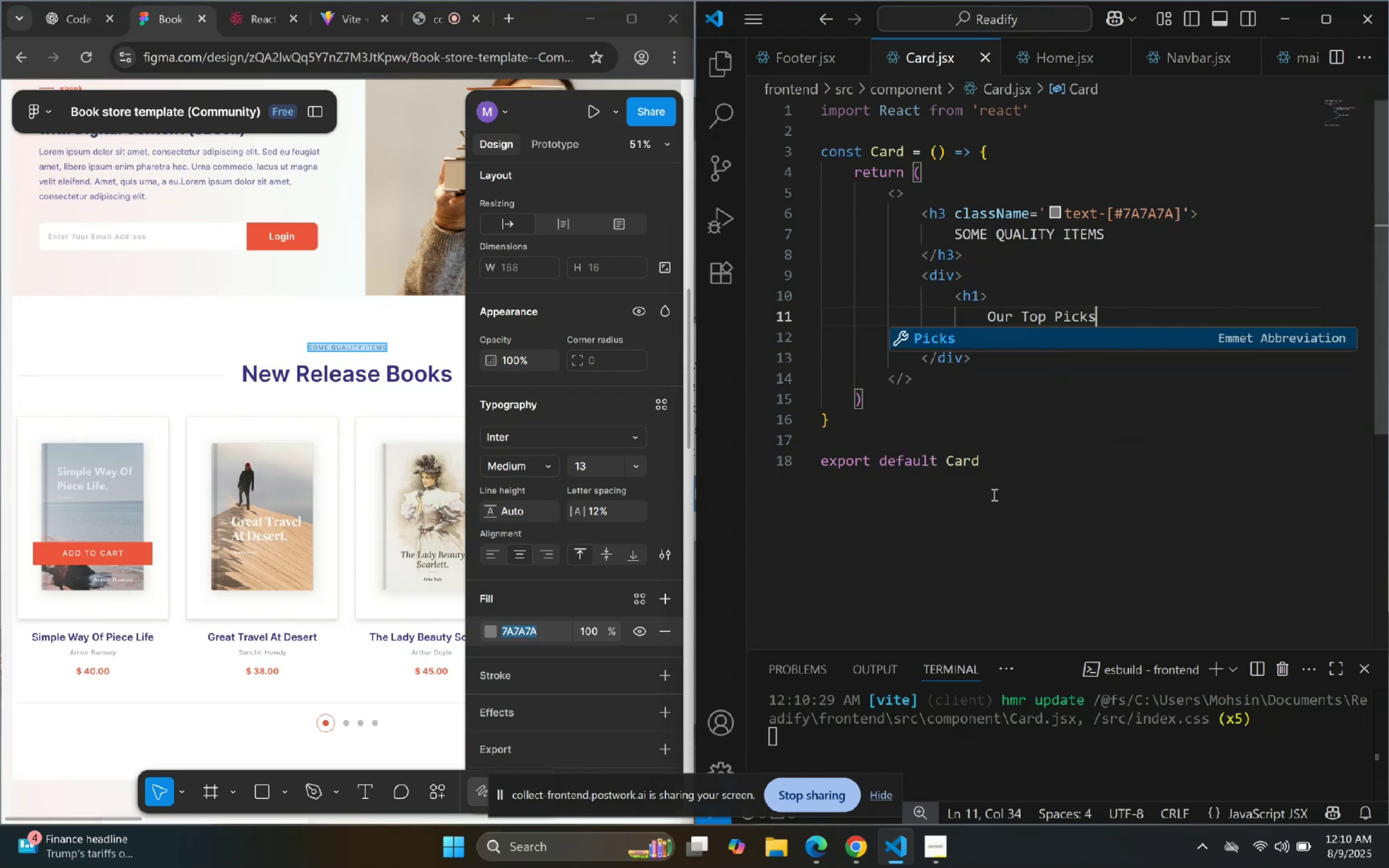 
left_click([1107, 487])
 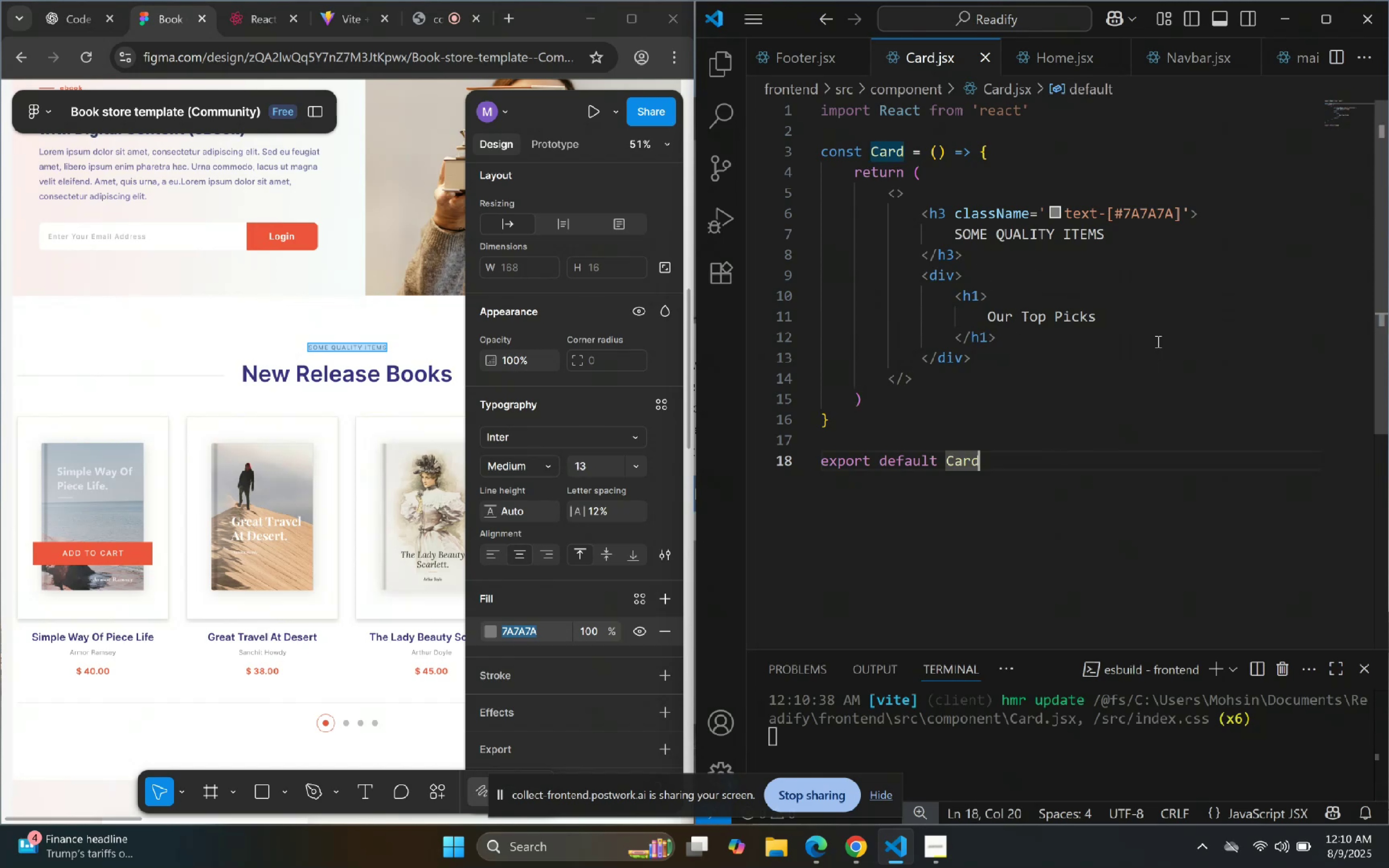 
left_click([1183, 216])
 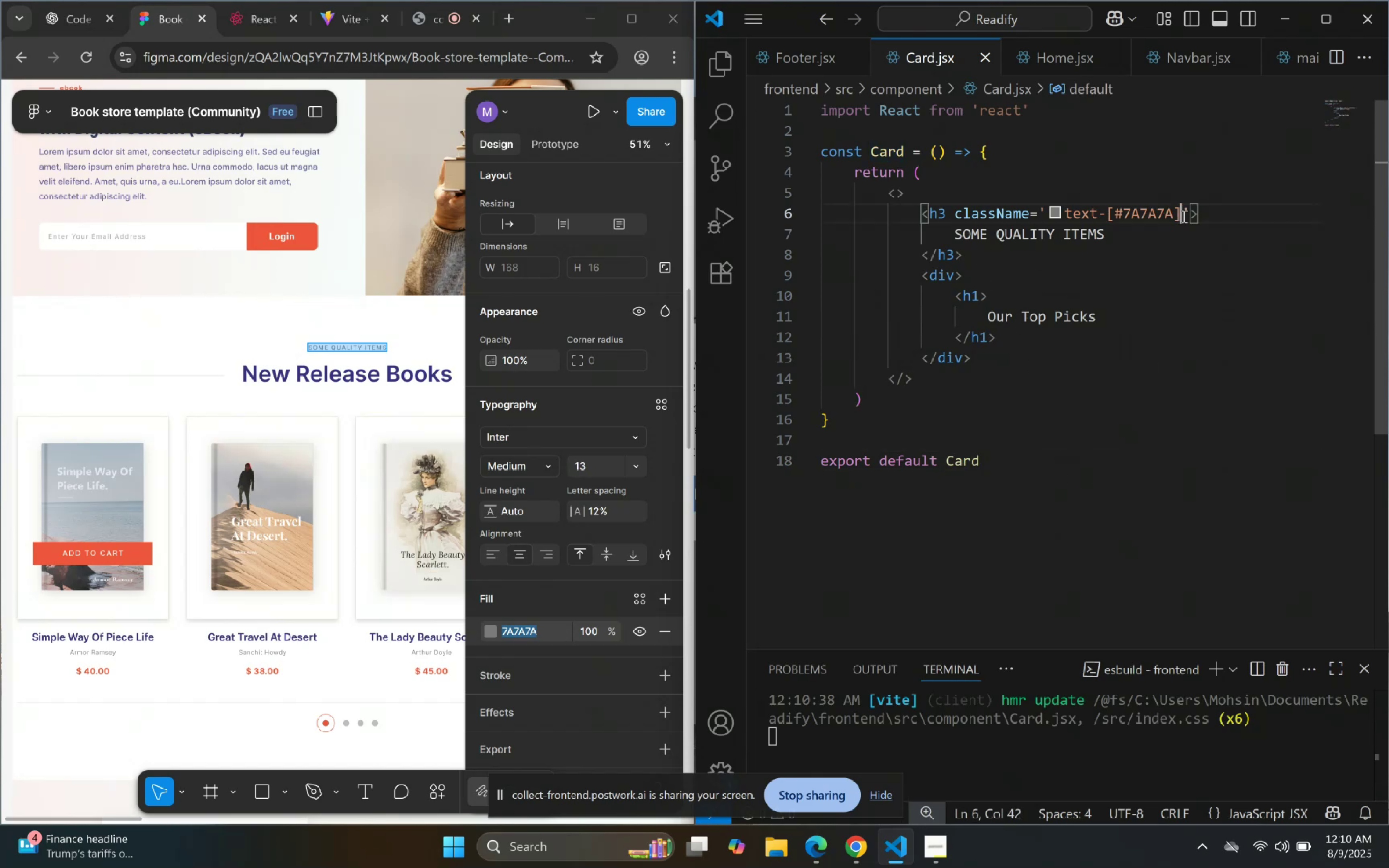 
type( text-ce)
 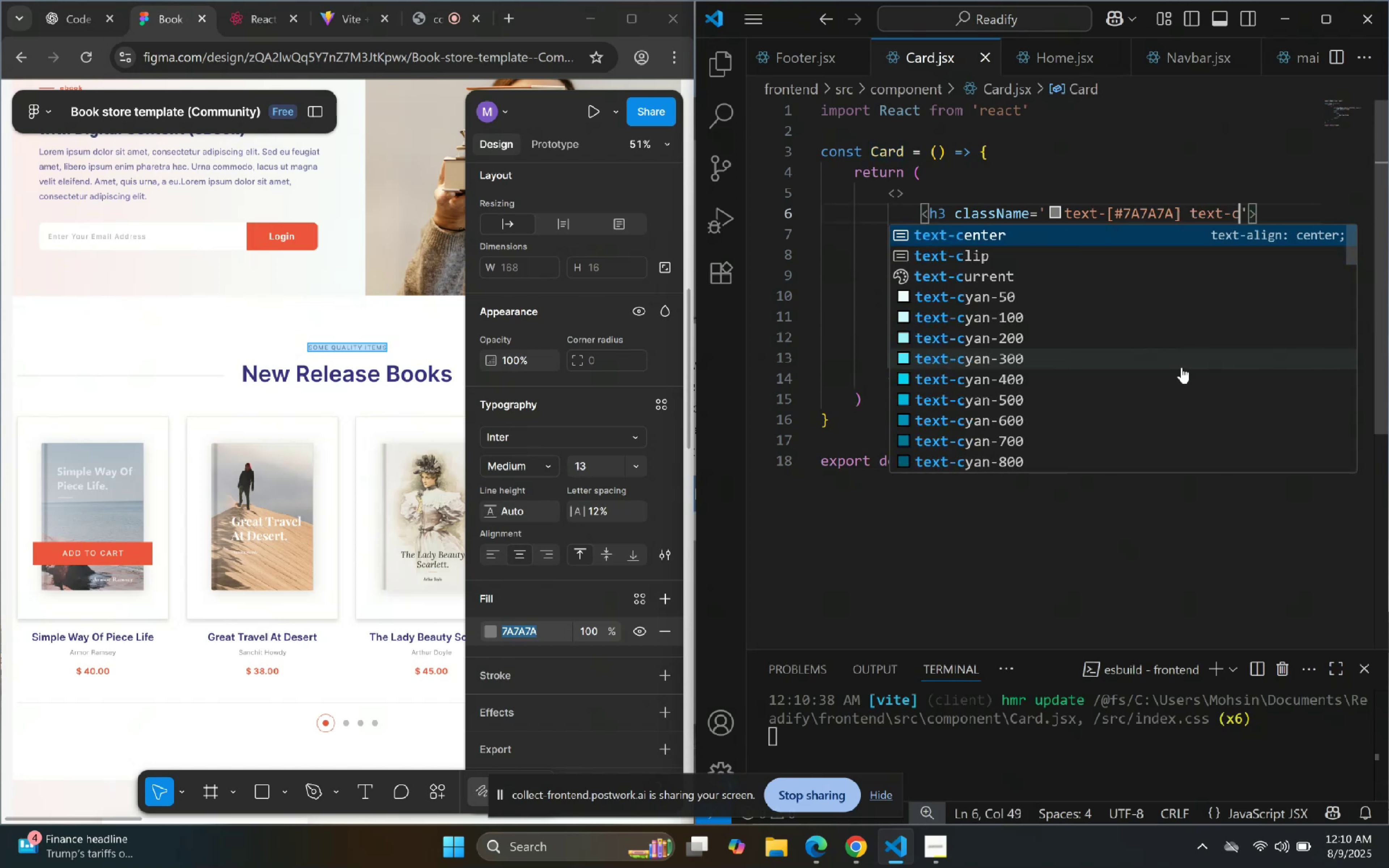 
key(Enter)
 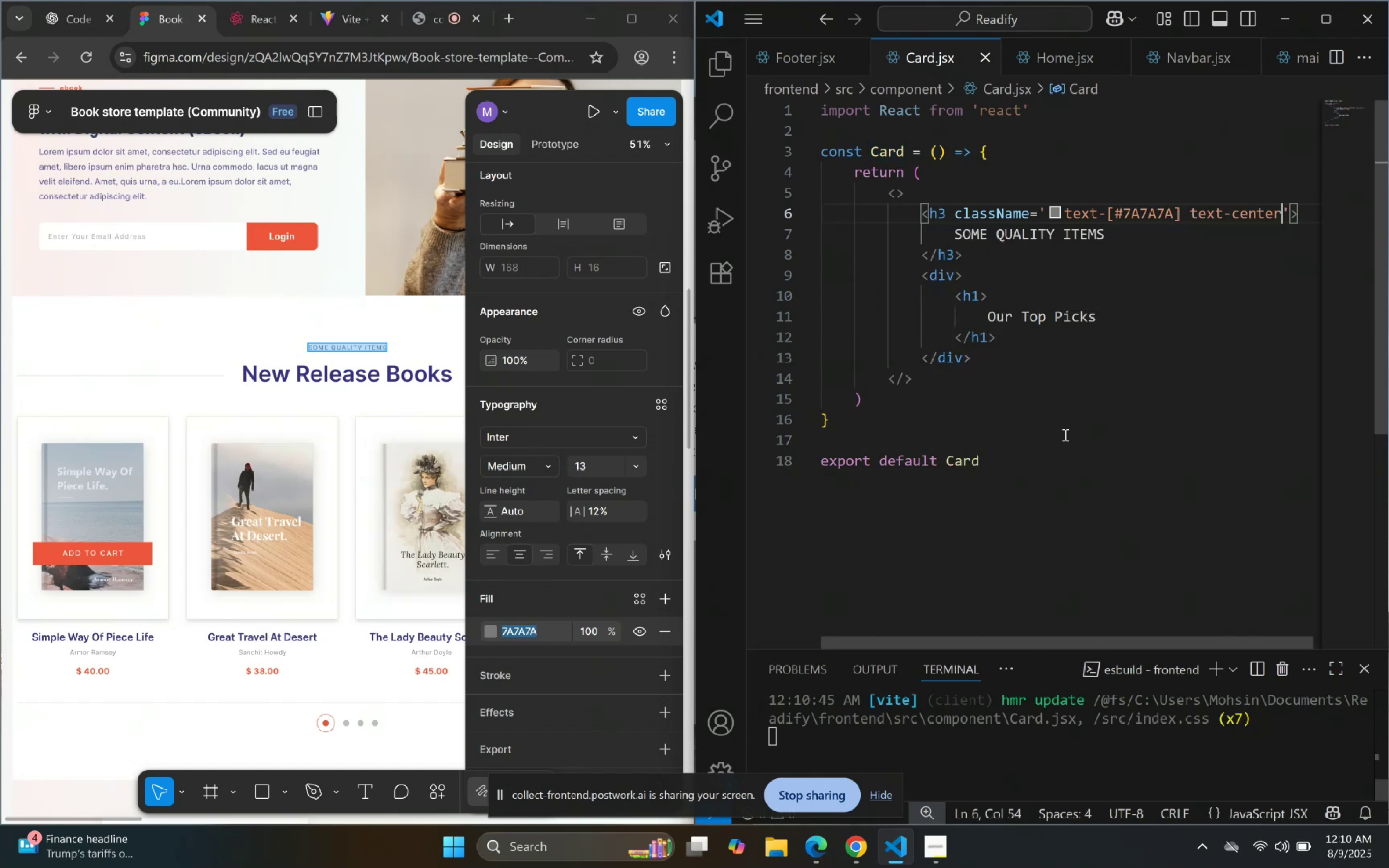 
key(Alt+Z)
 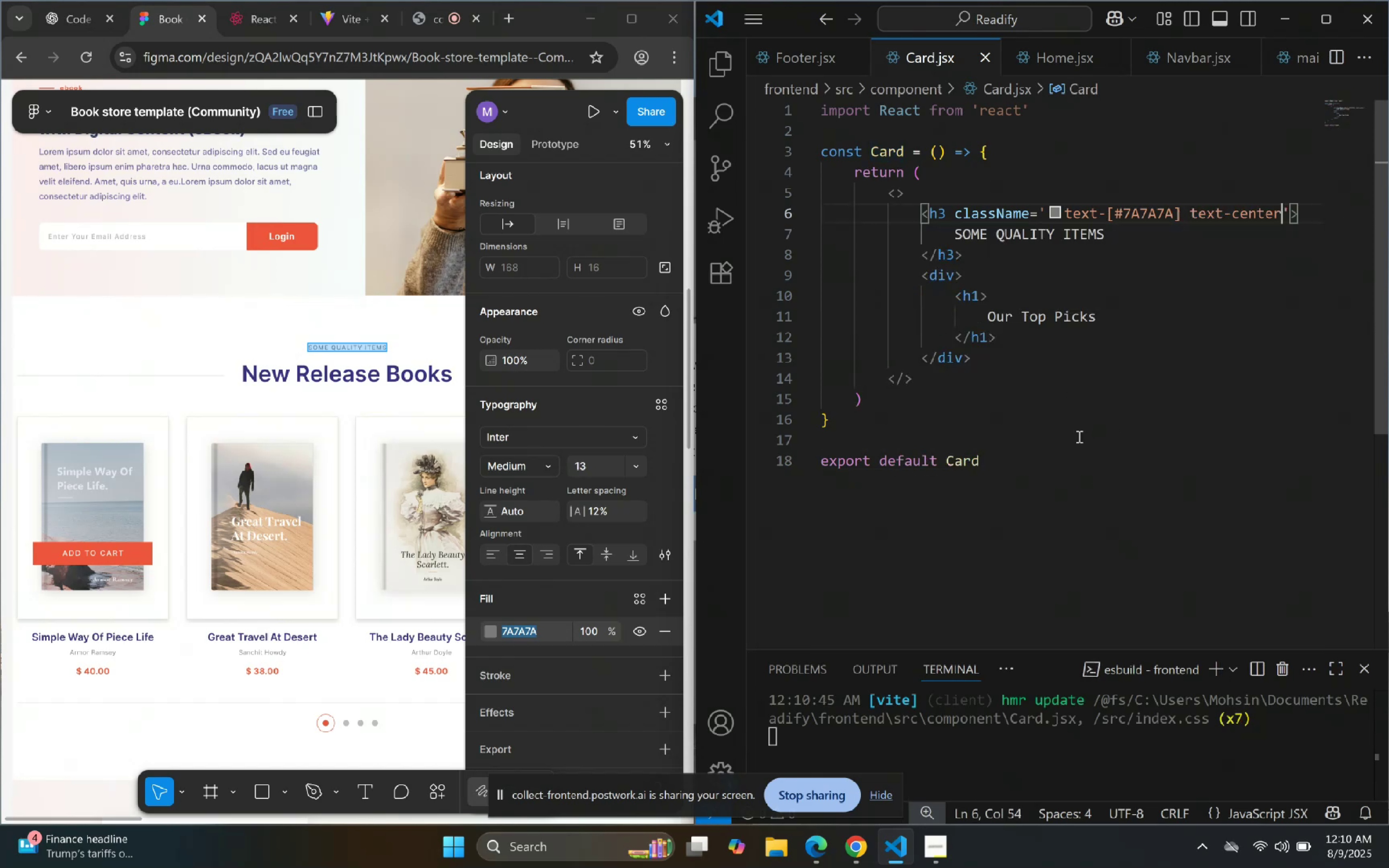 
left_click([1078, 436])
 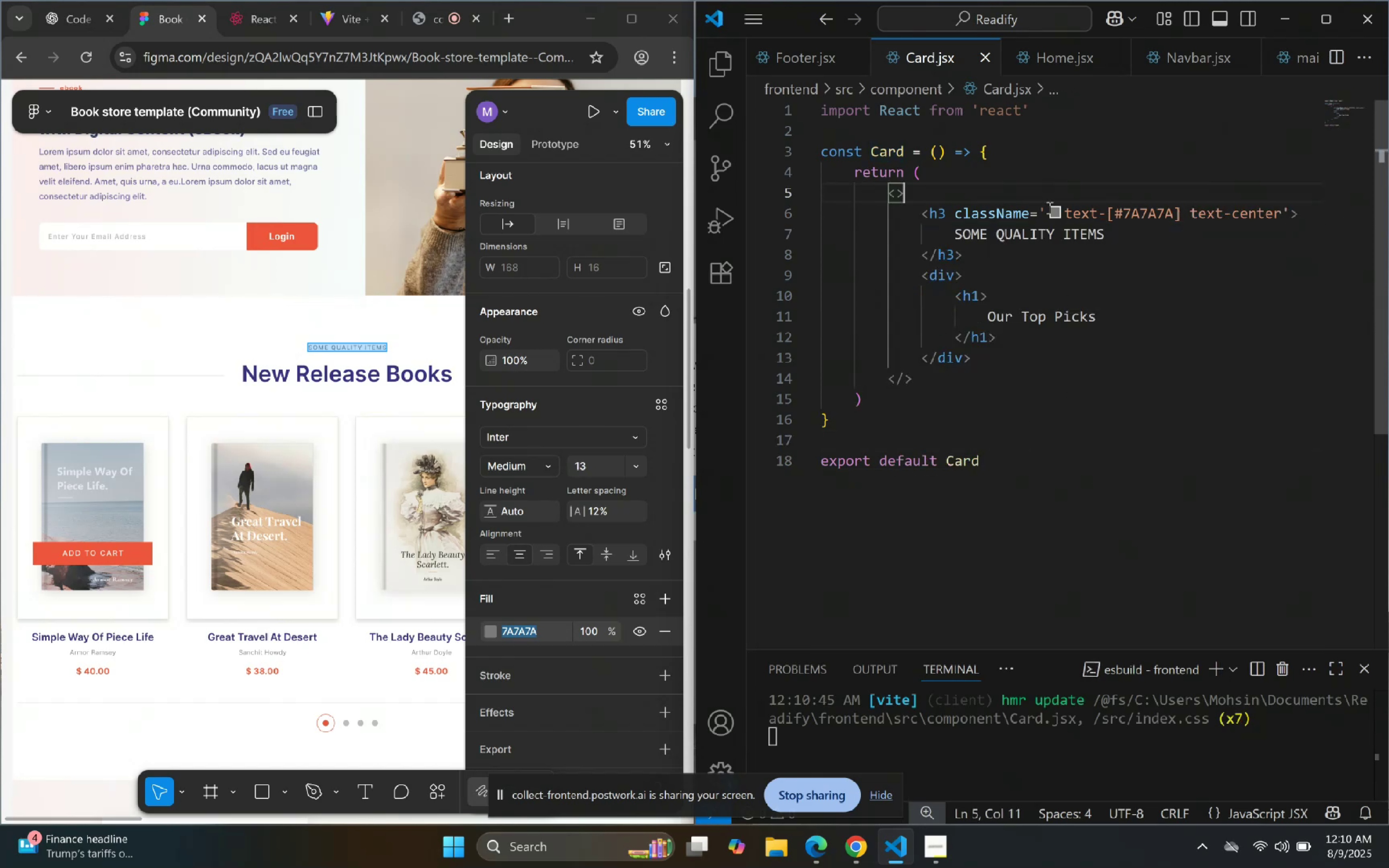 
double_click([1074, 319])
 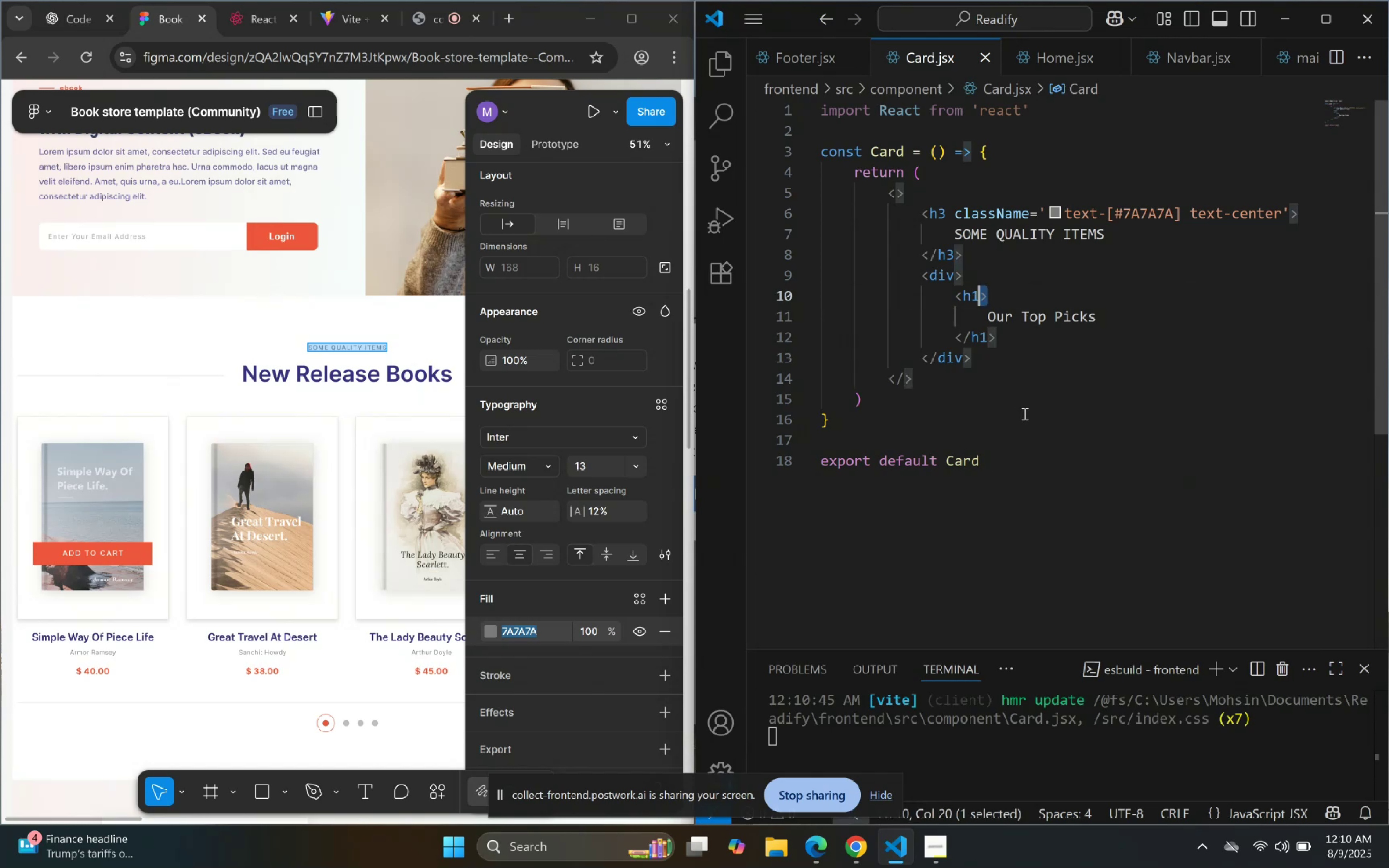 
key(ArrowLeft)
 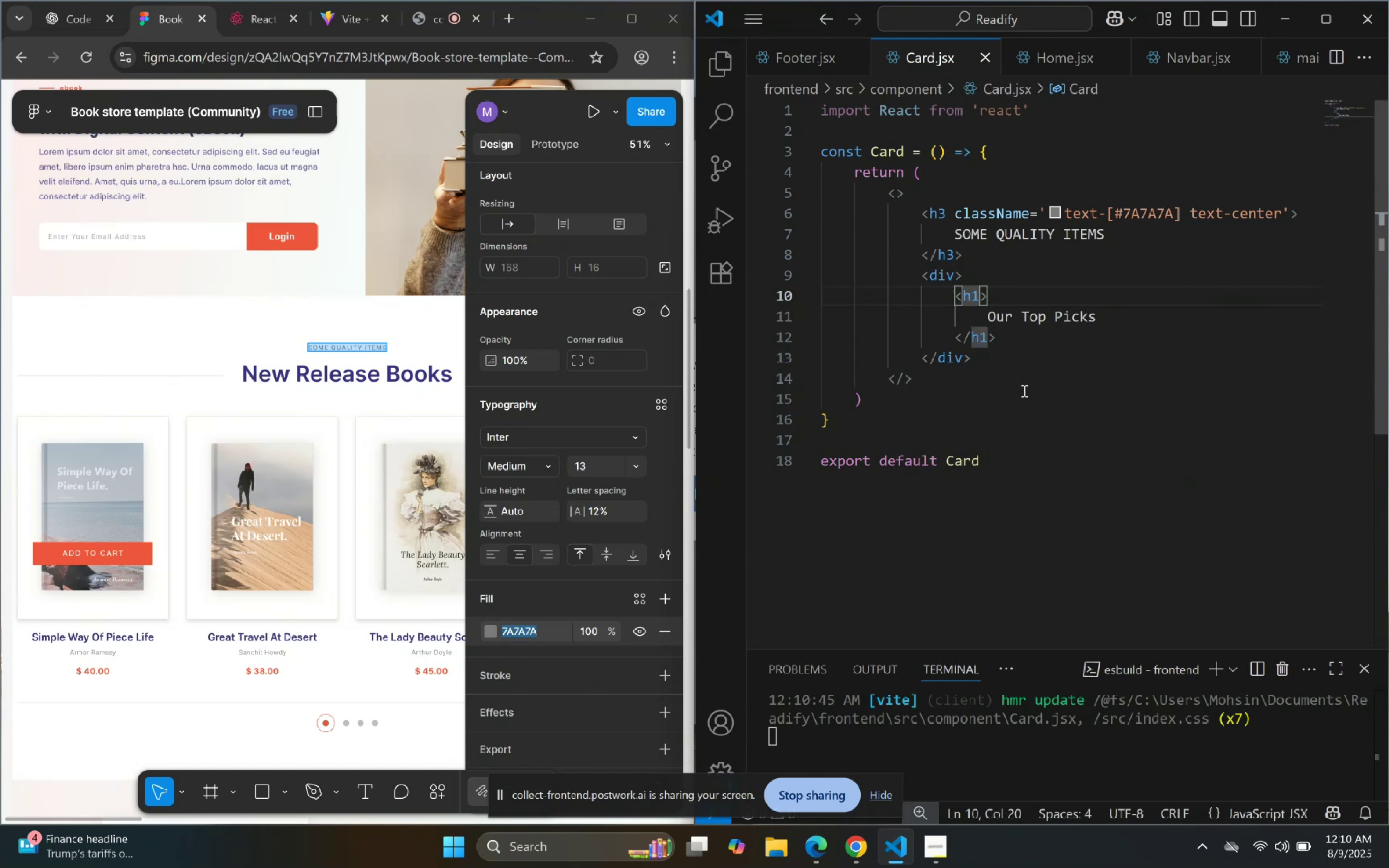 
key(ArrowUp)
 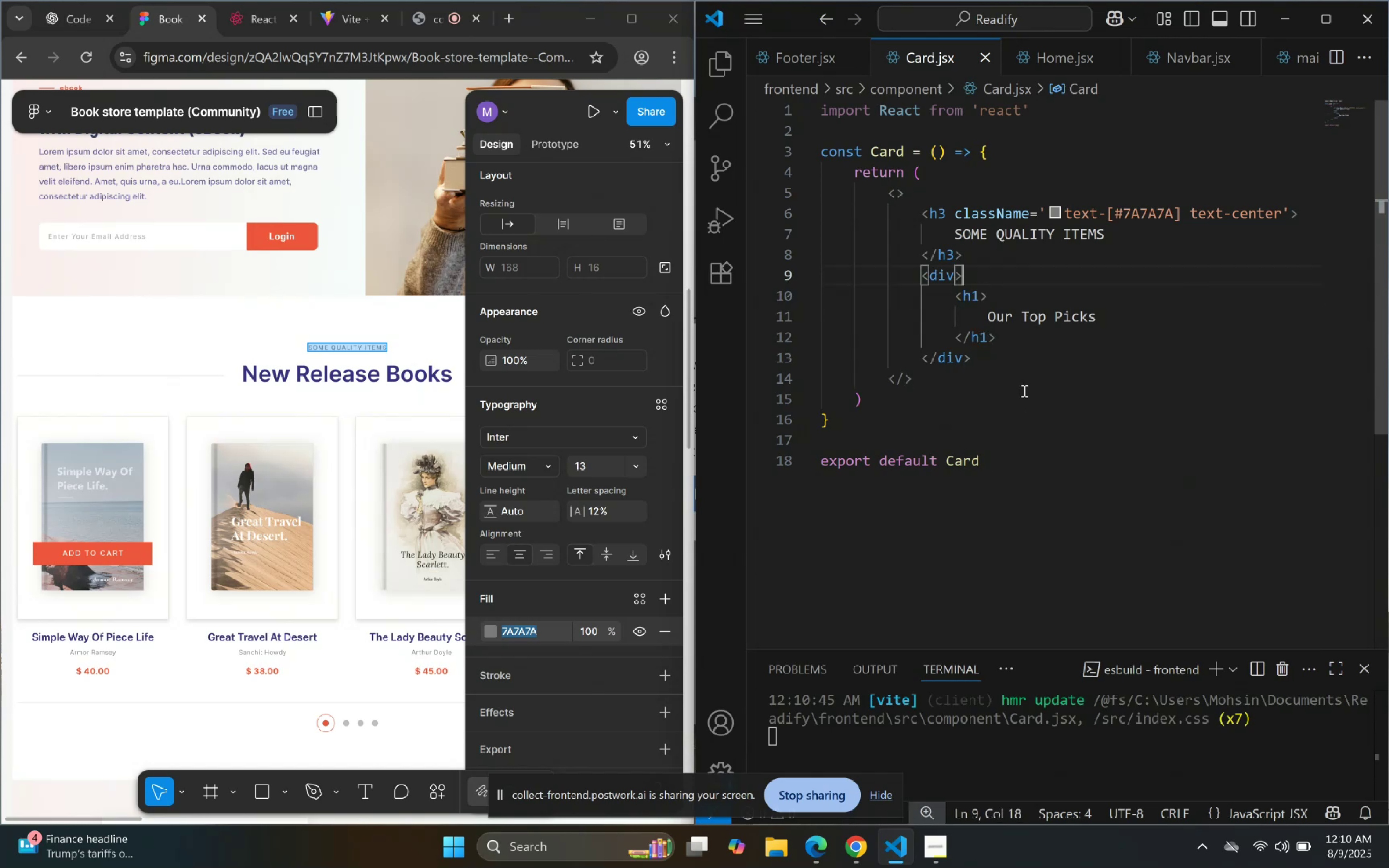 
key(Enter)
 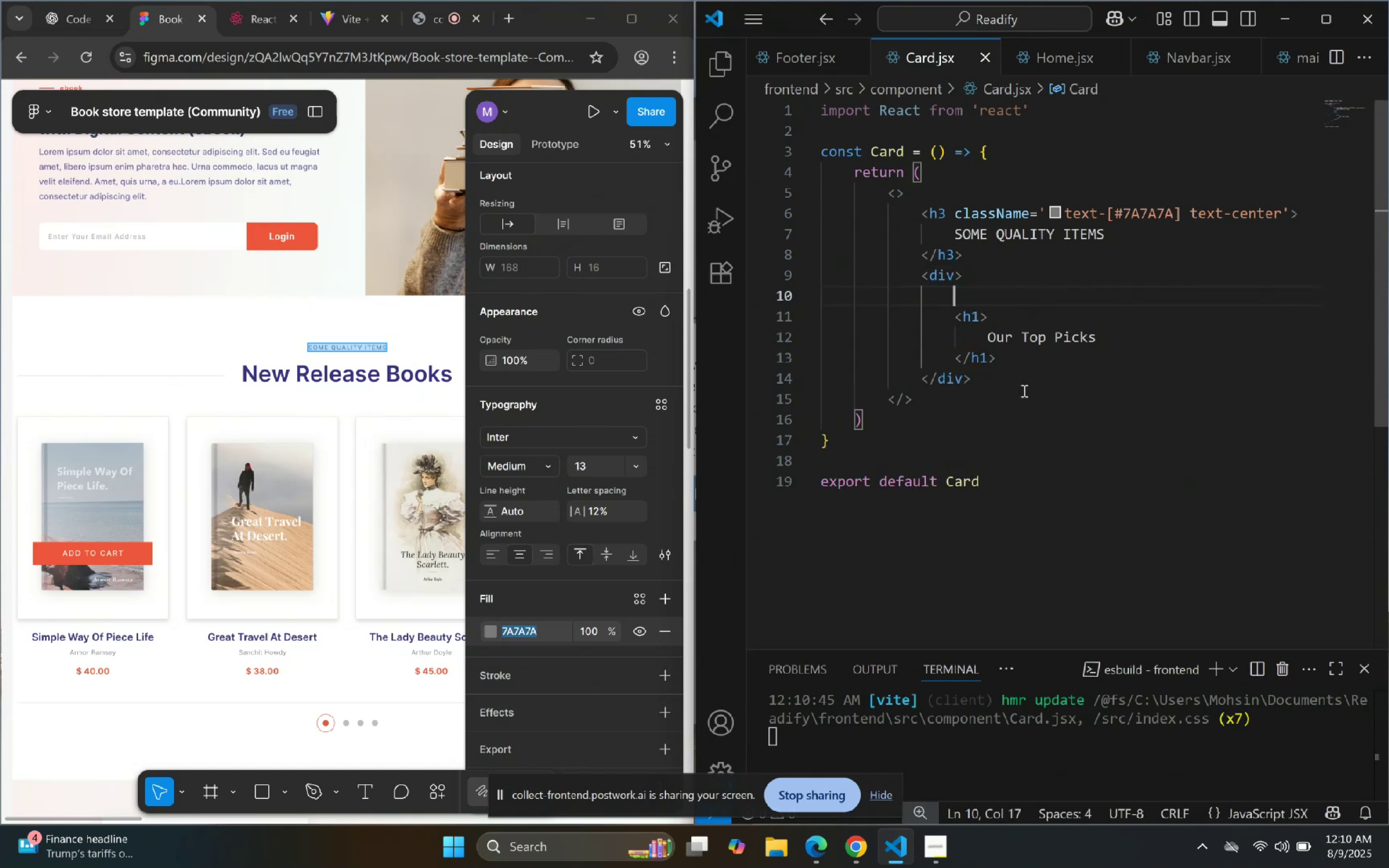 
type(hr)
 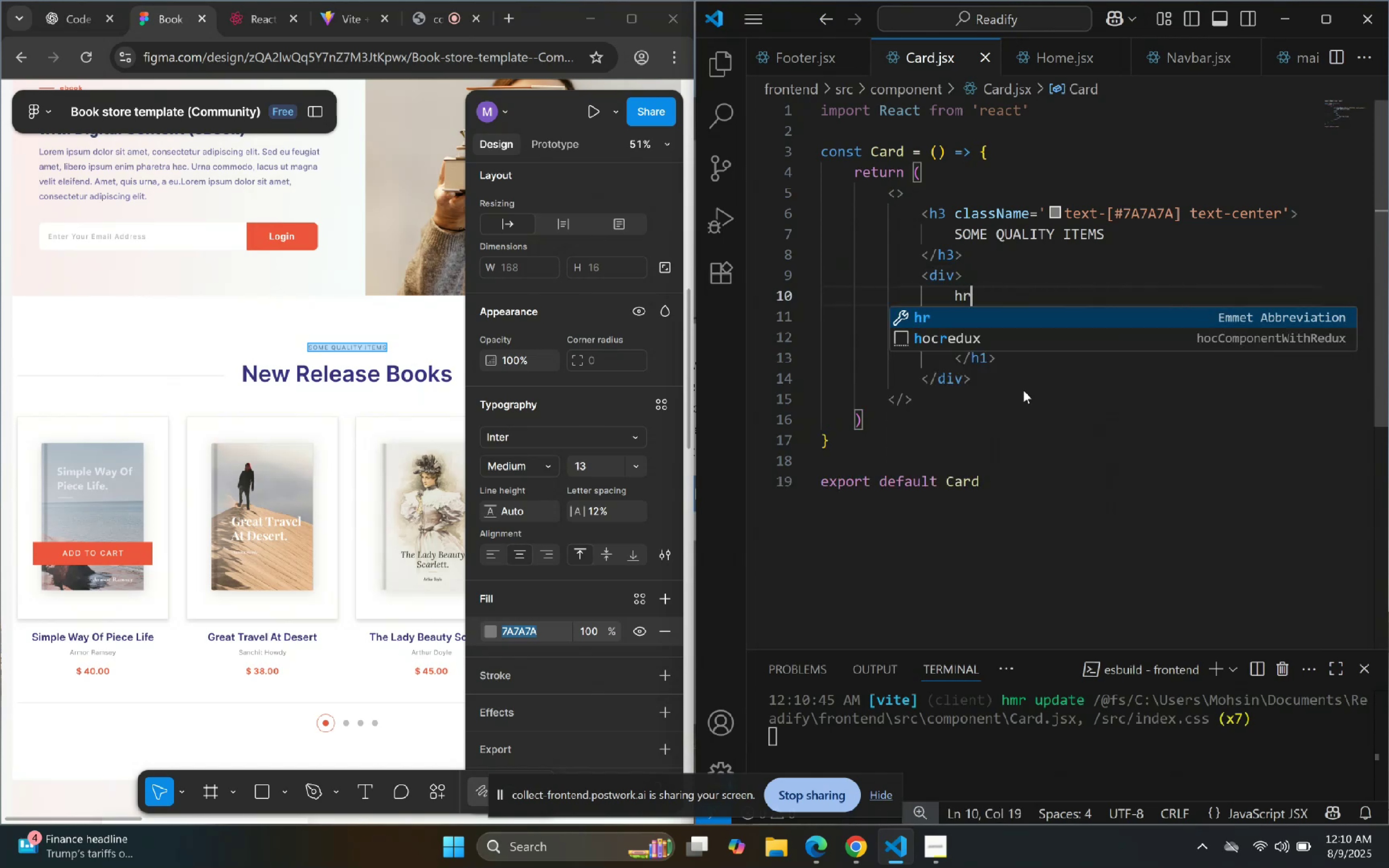 
key(Enter)
 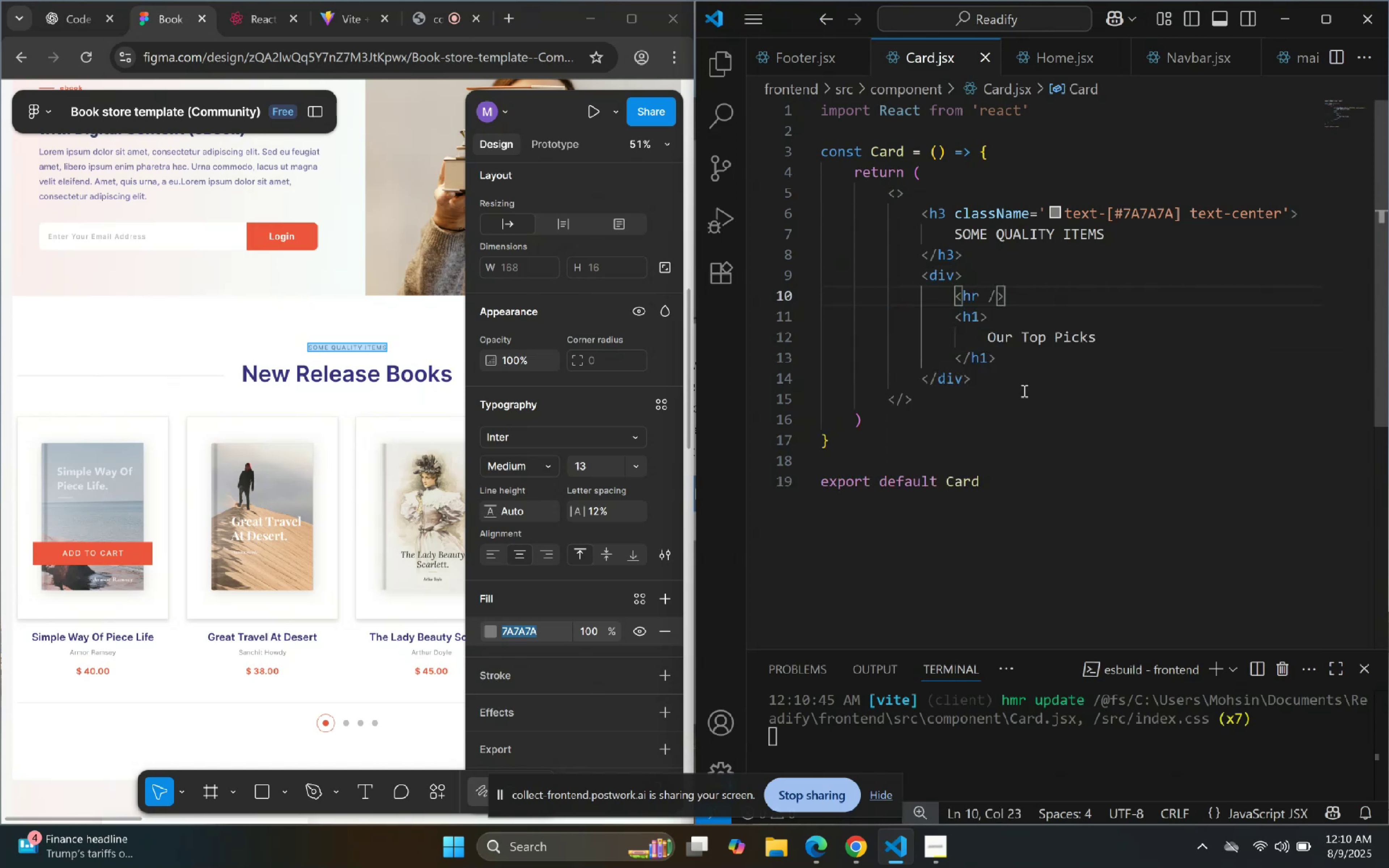 
key(ArrowDown)
 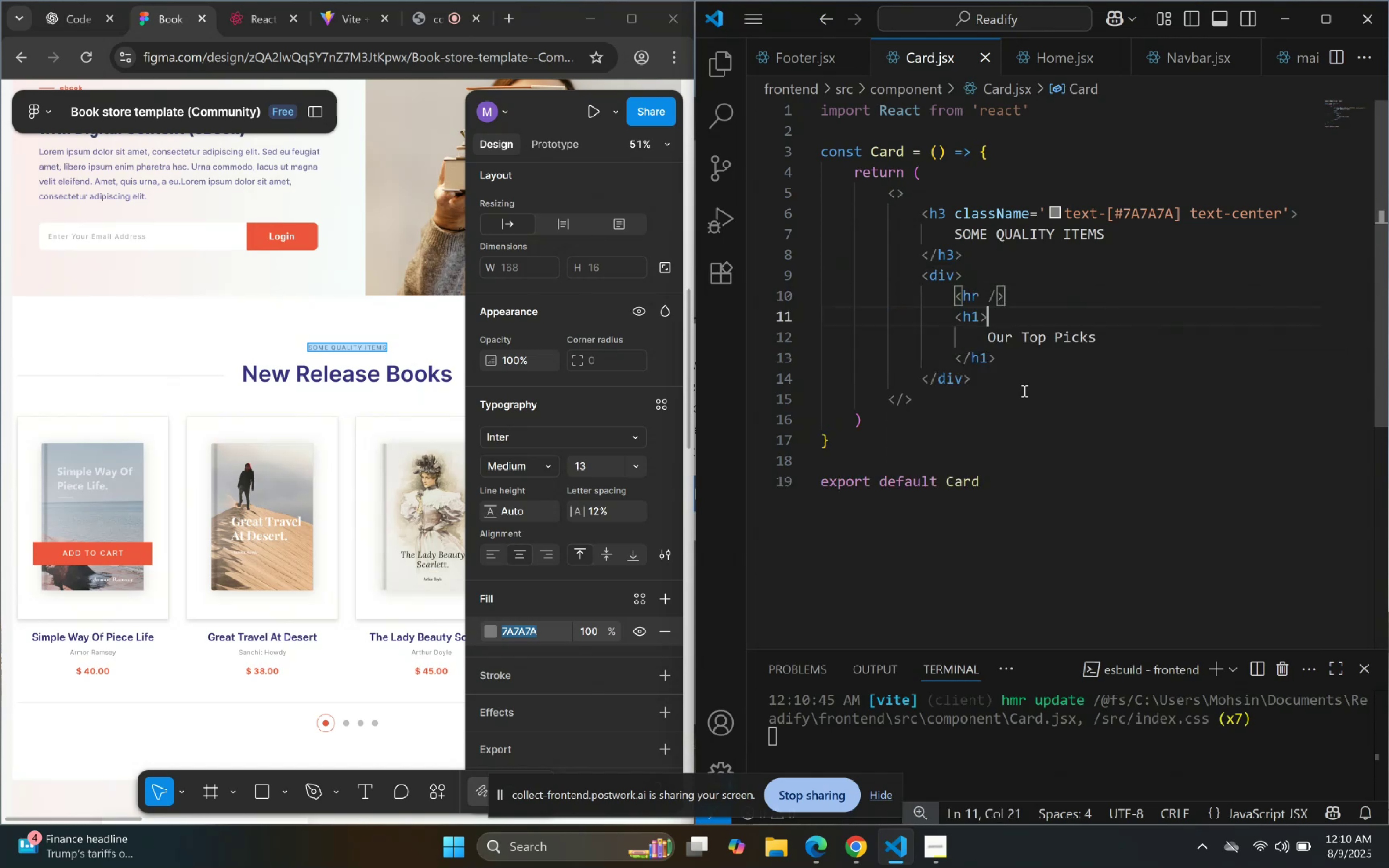 
key(ArrowDown)
 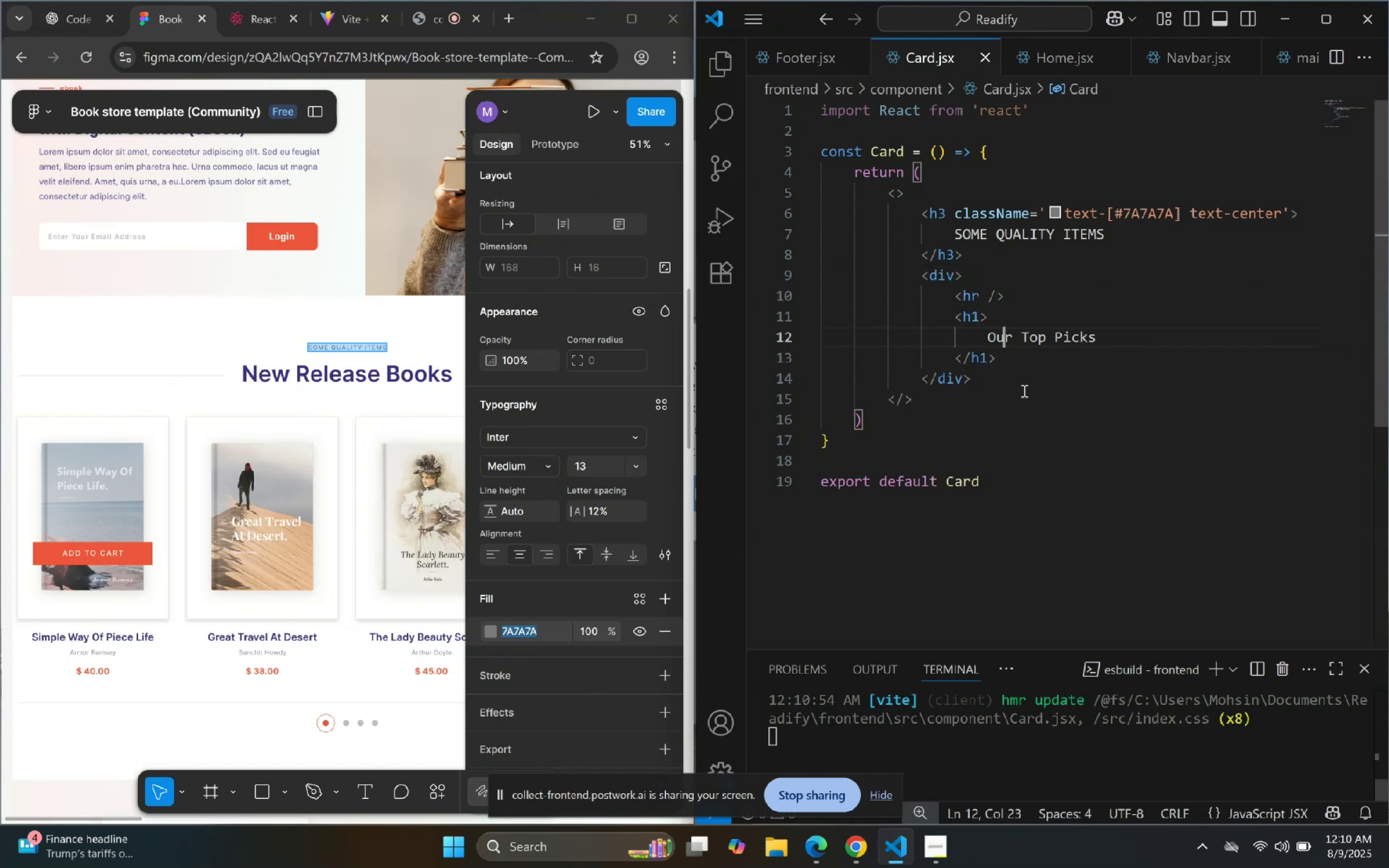 
key(ArrowDown)
 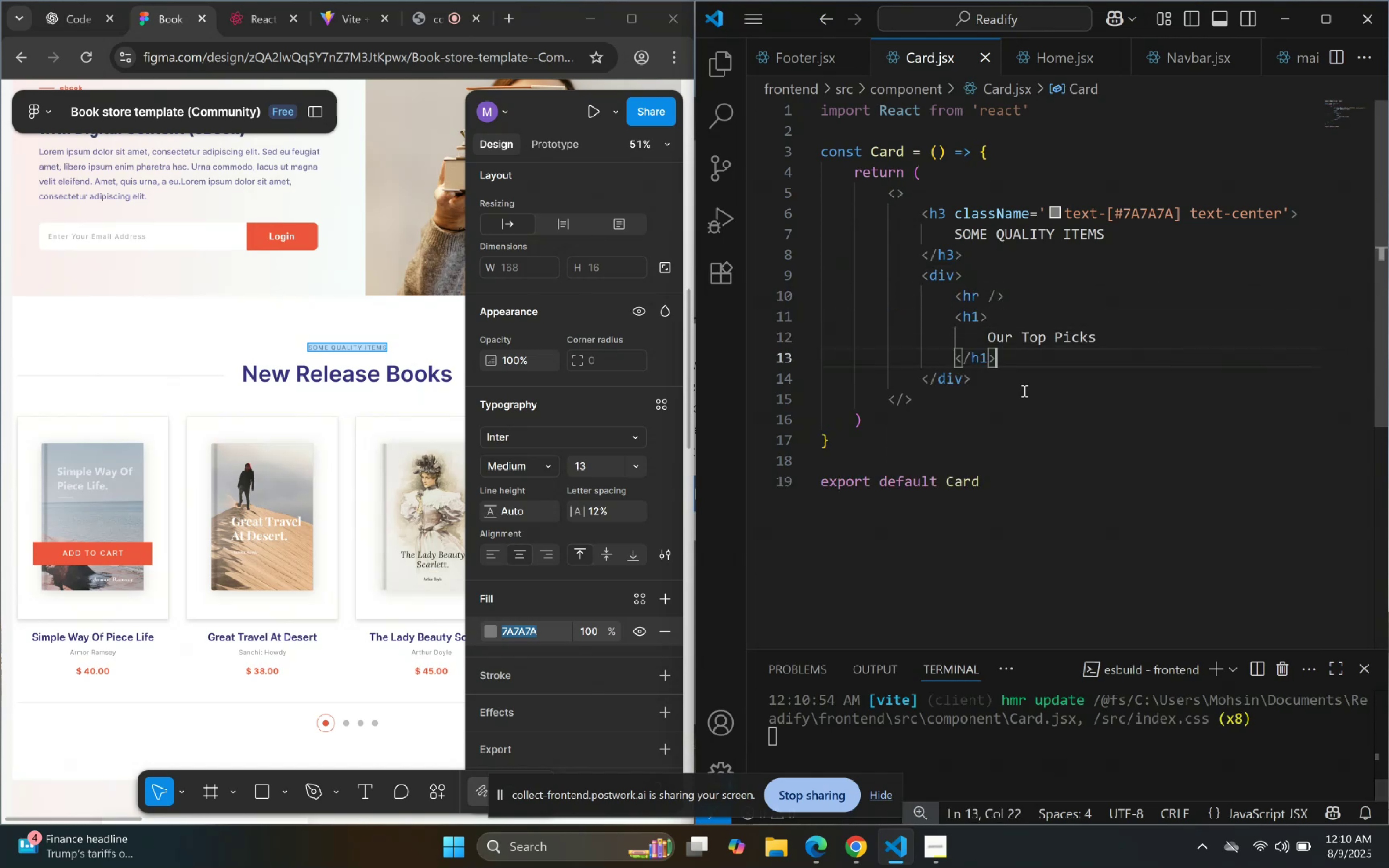 
key(Enter)
 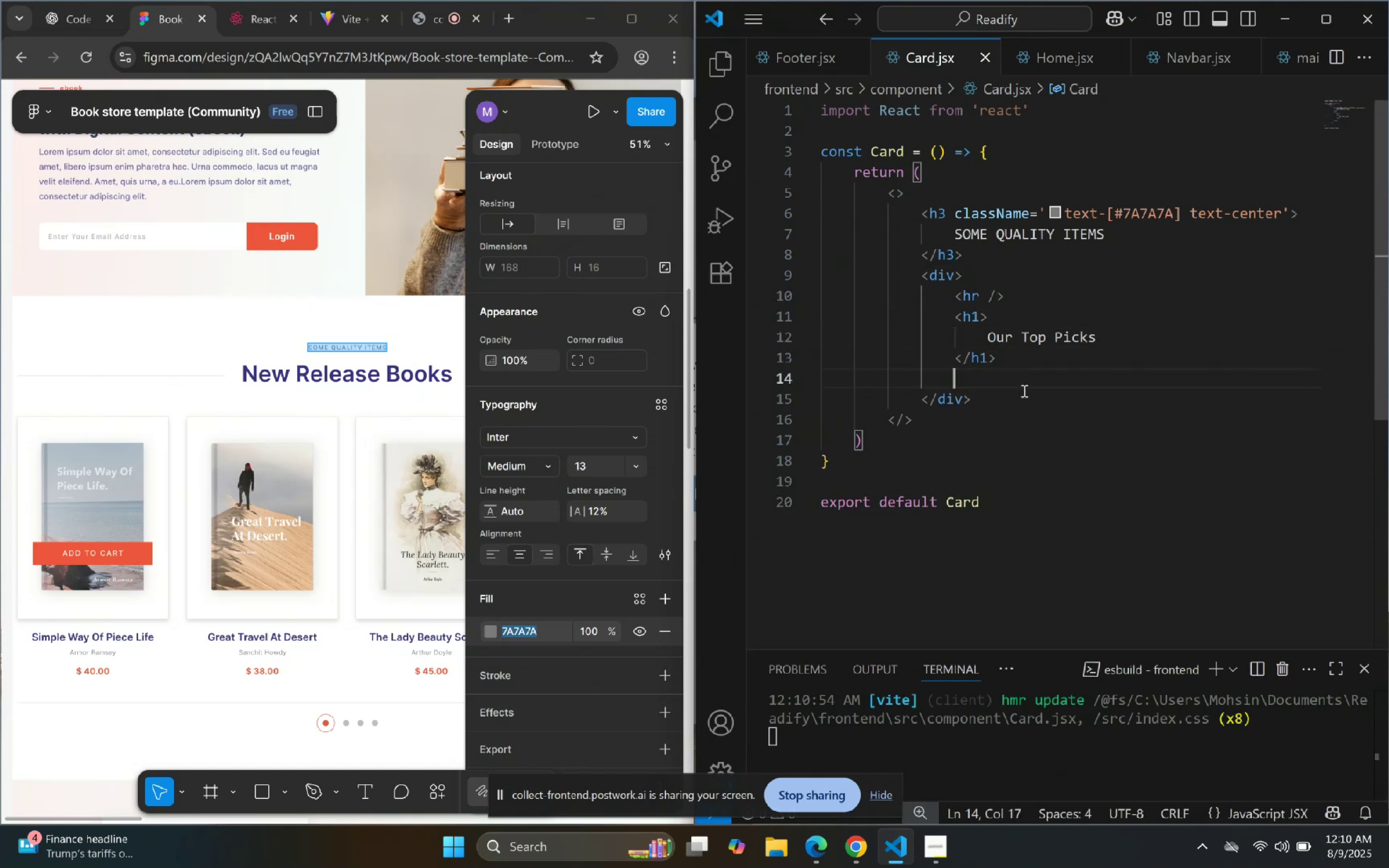 
type(hr)
 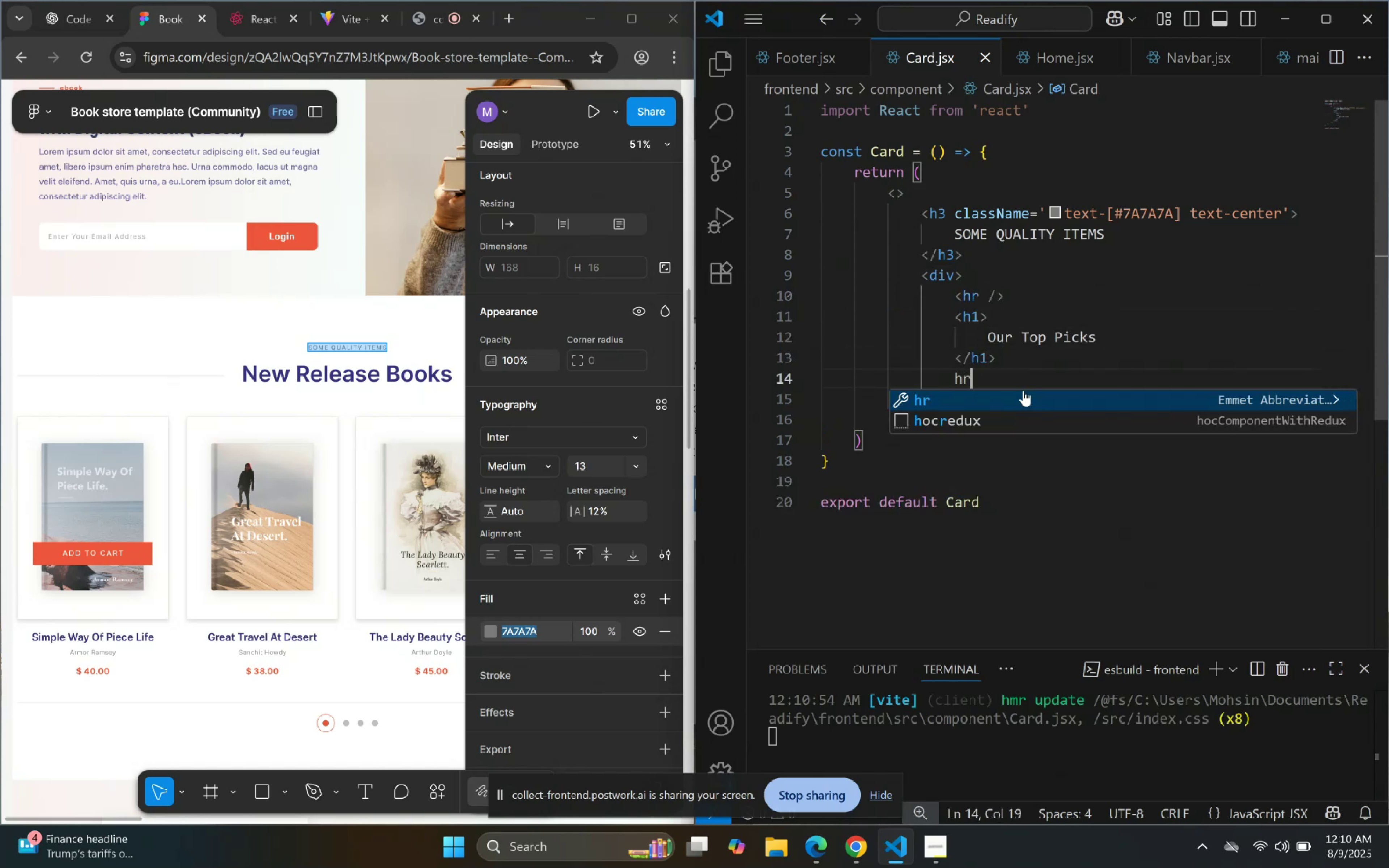 
key(Enter)
 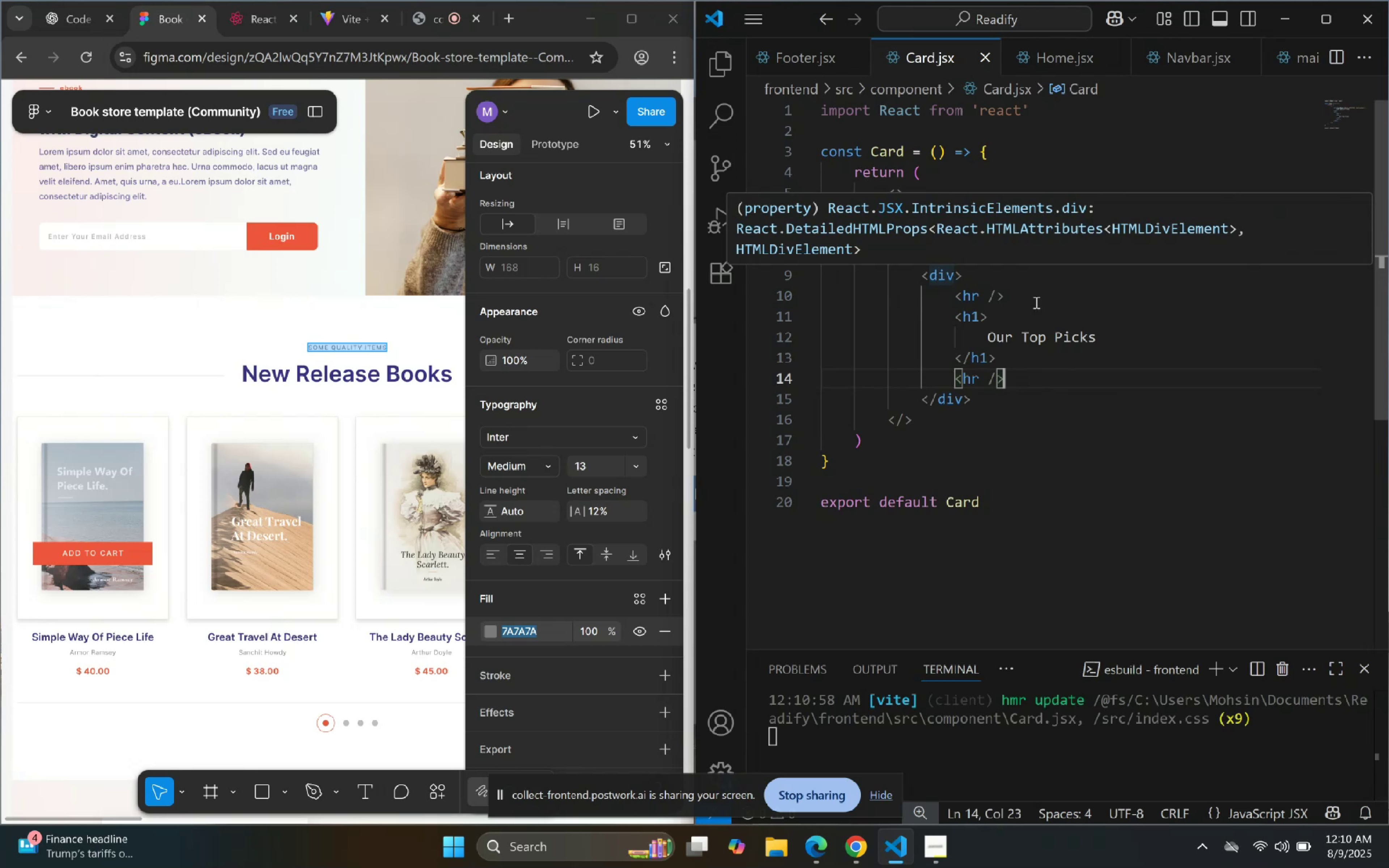 
left_click([341, 22])
 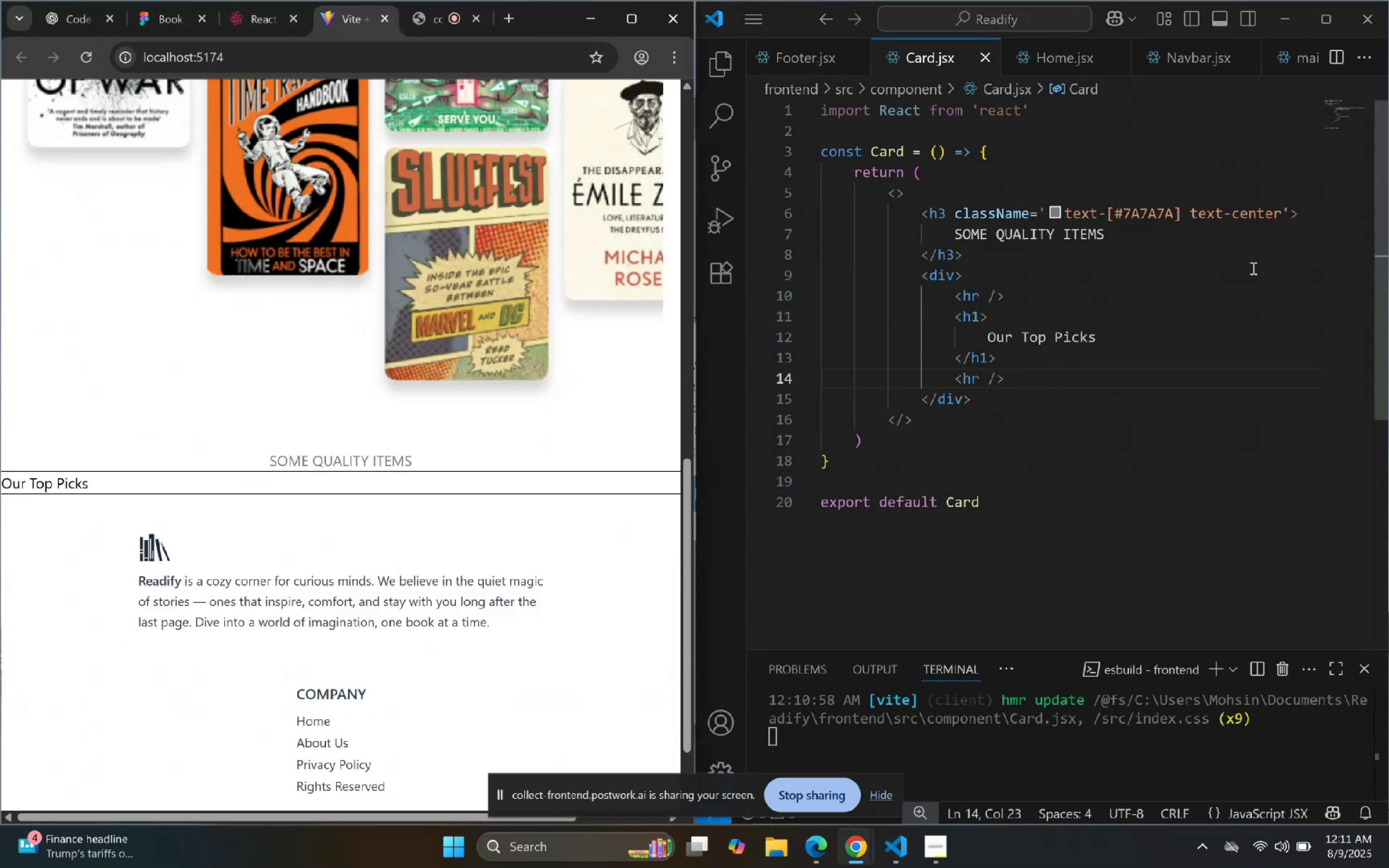 
wait(5.41)
 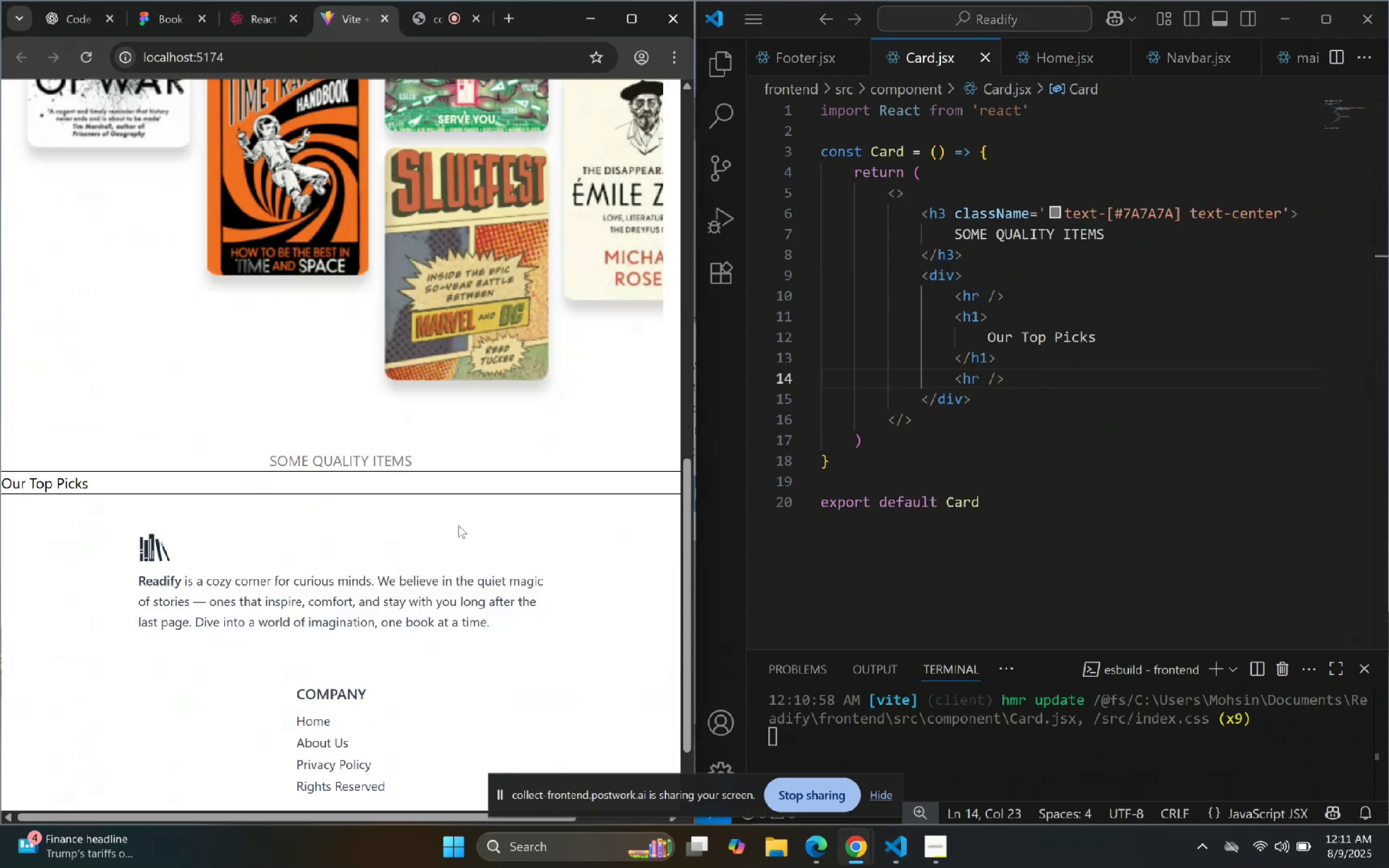 
type( tracking)
 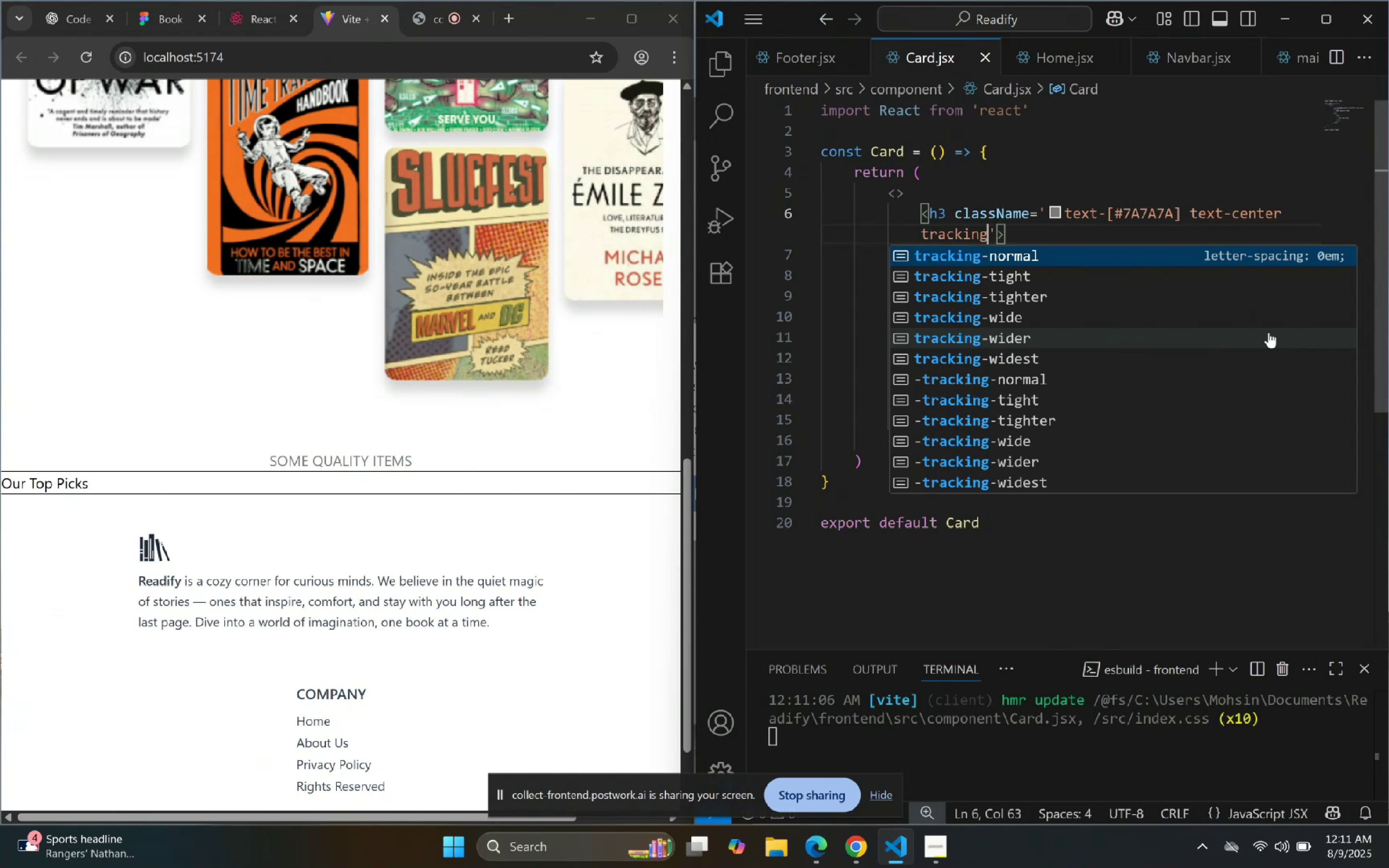 
key(ArrowDown)
 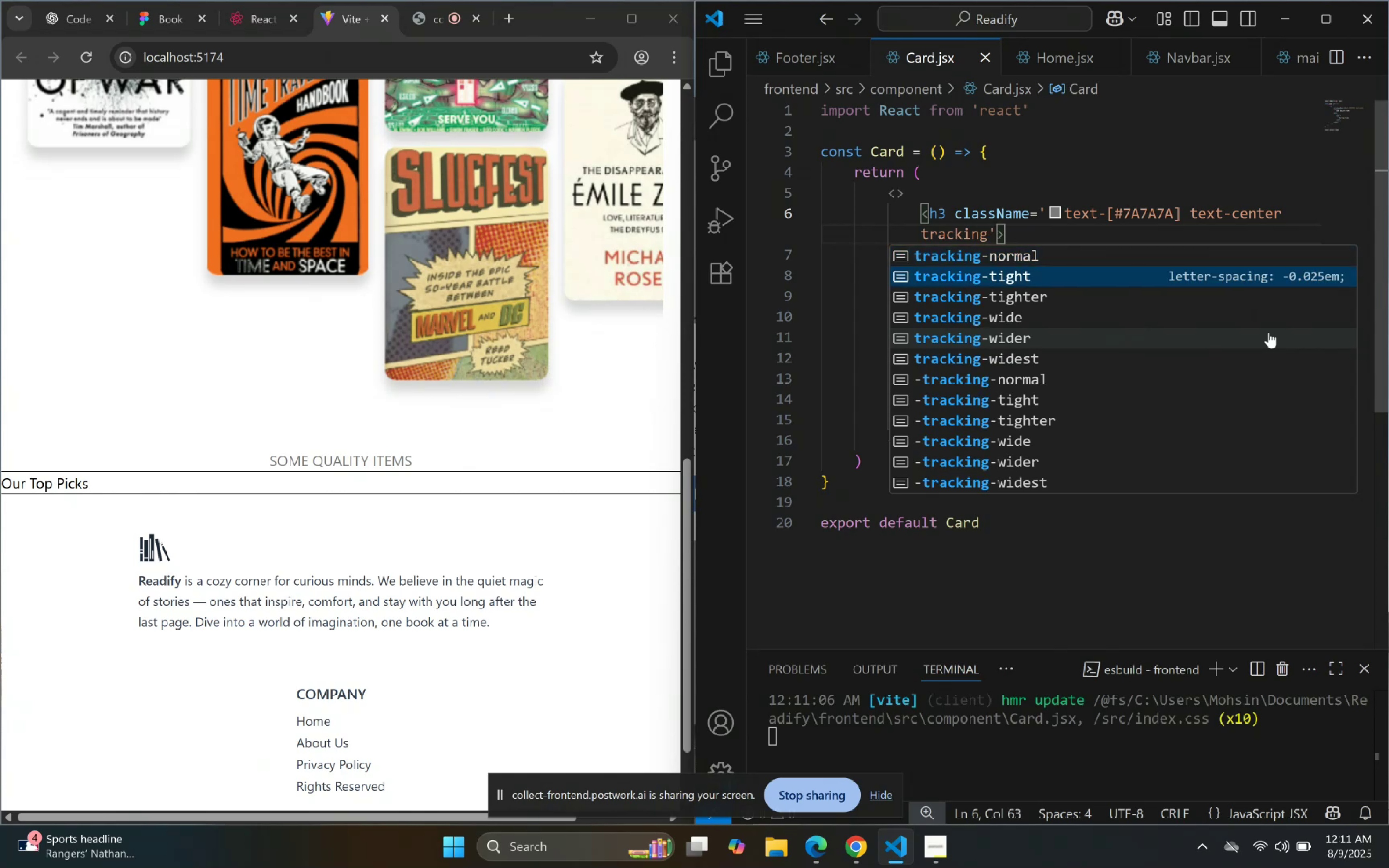 
key(ArrowDown)
 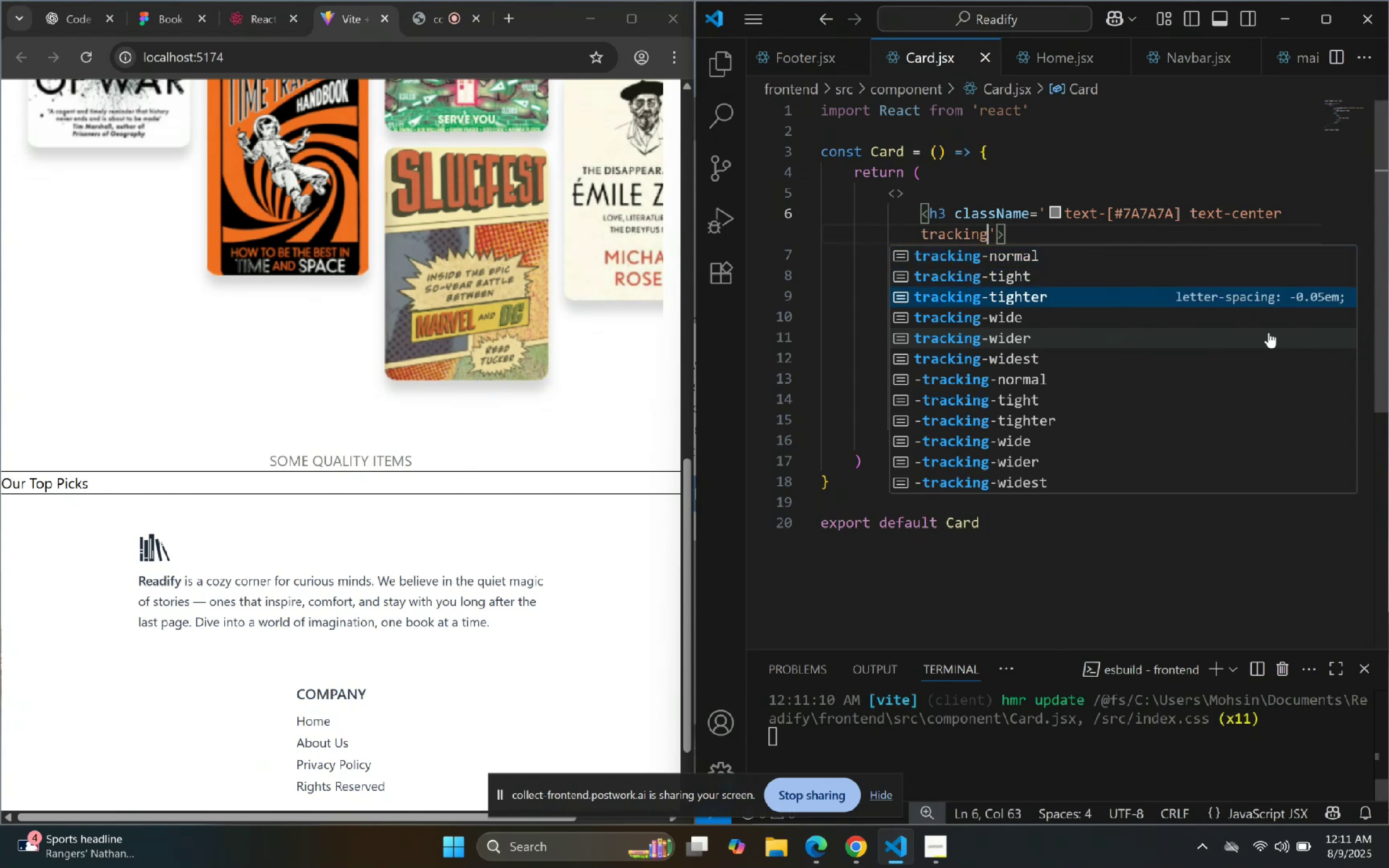 
key(ArrowDown)
 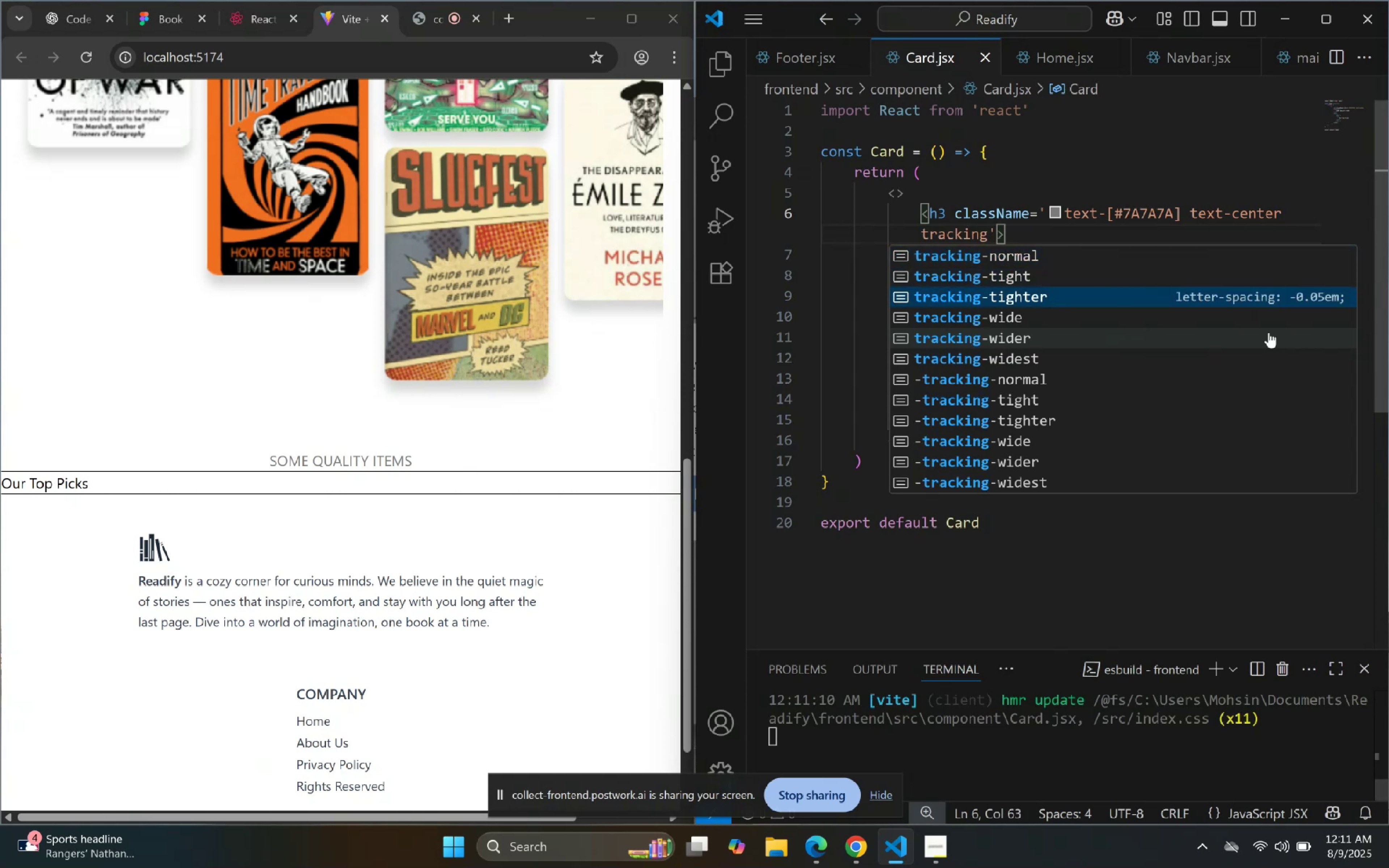 
key(ArrowDown)
 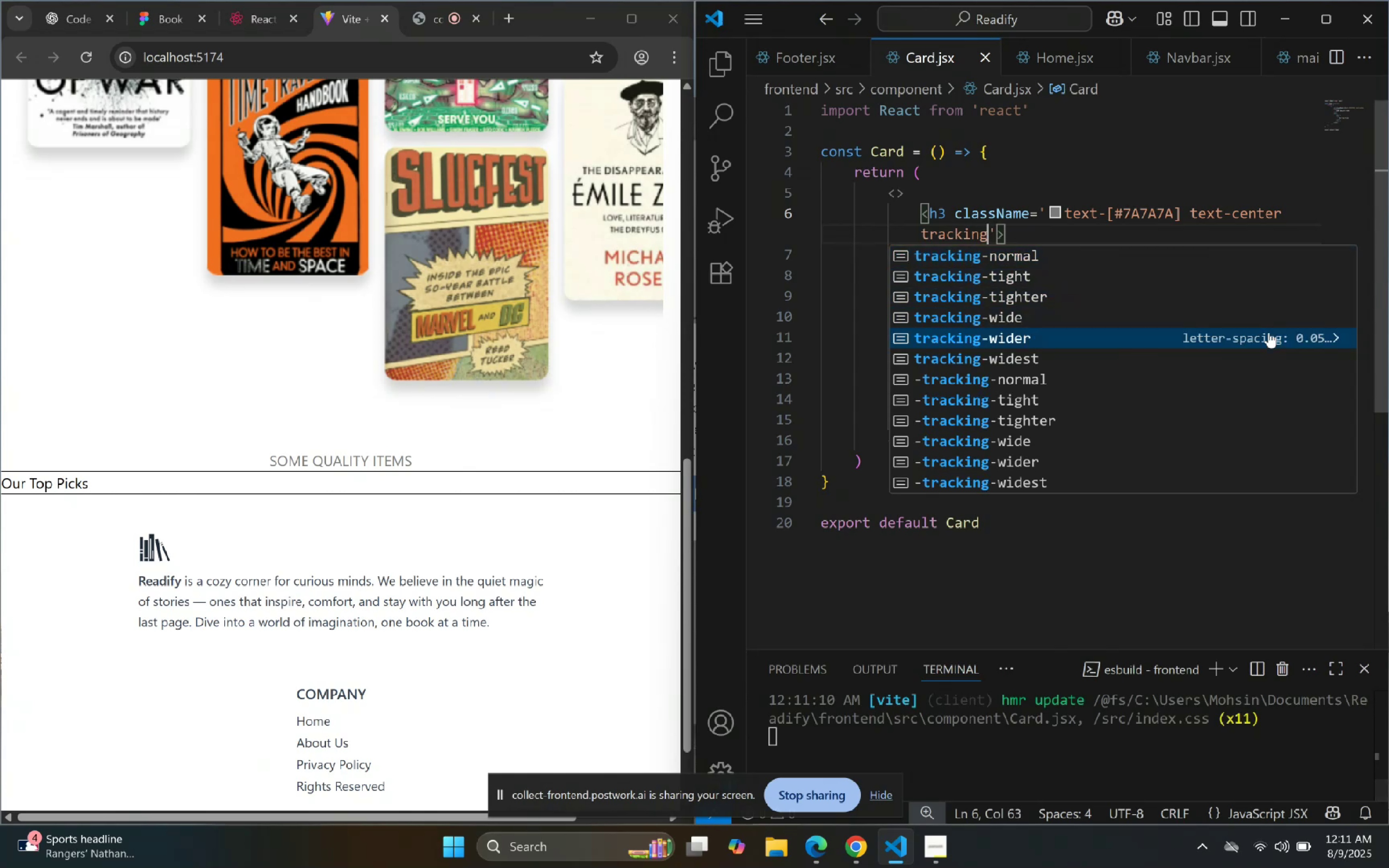 
key(Enter)
 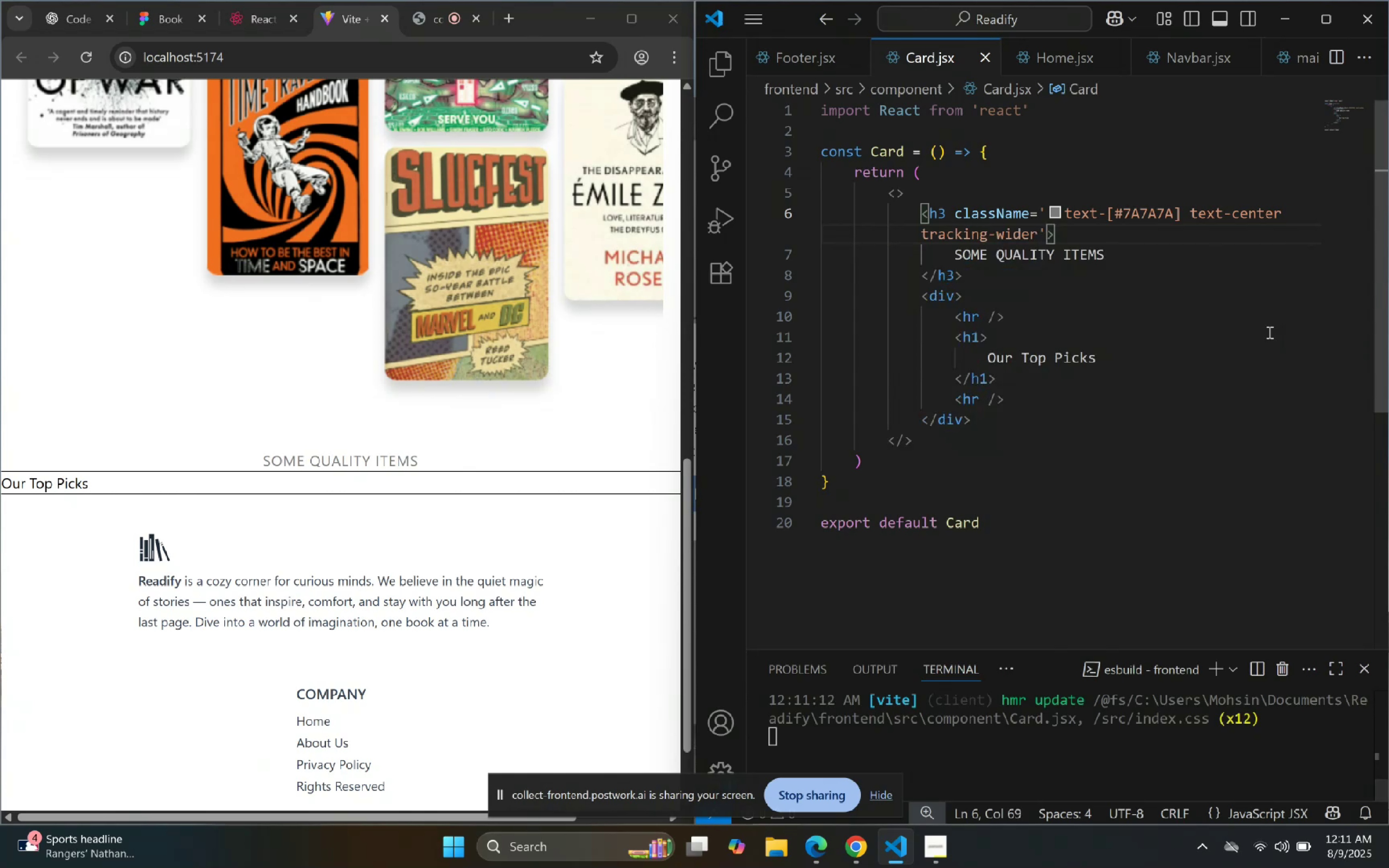 
key(Backspace)
key(Backspace)
key(Backspace)
type(der)
key(Backspace)
key(Backspace)
key(Backspace)
key(Backspace)
key(Backspace)
key(Backspace)
type(-w)
 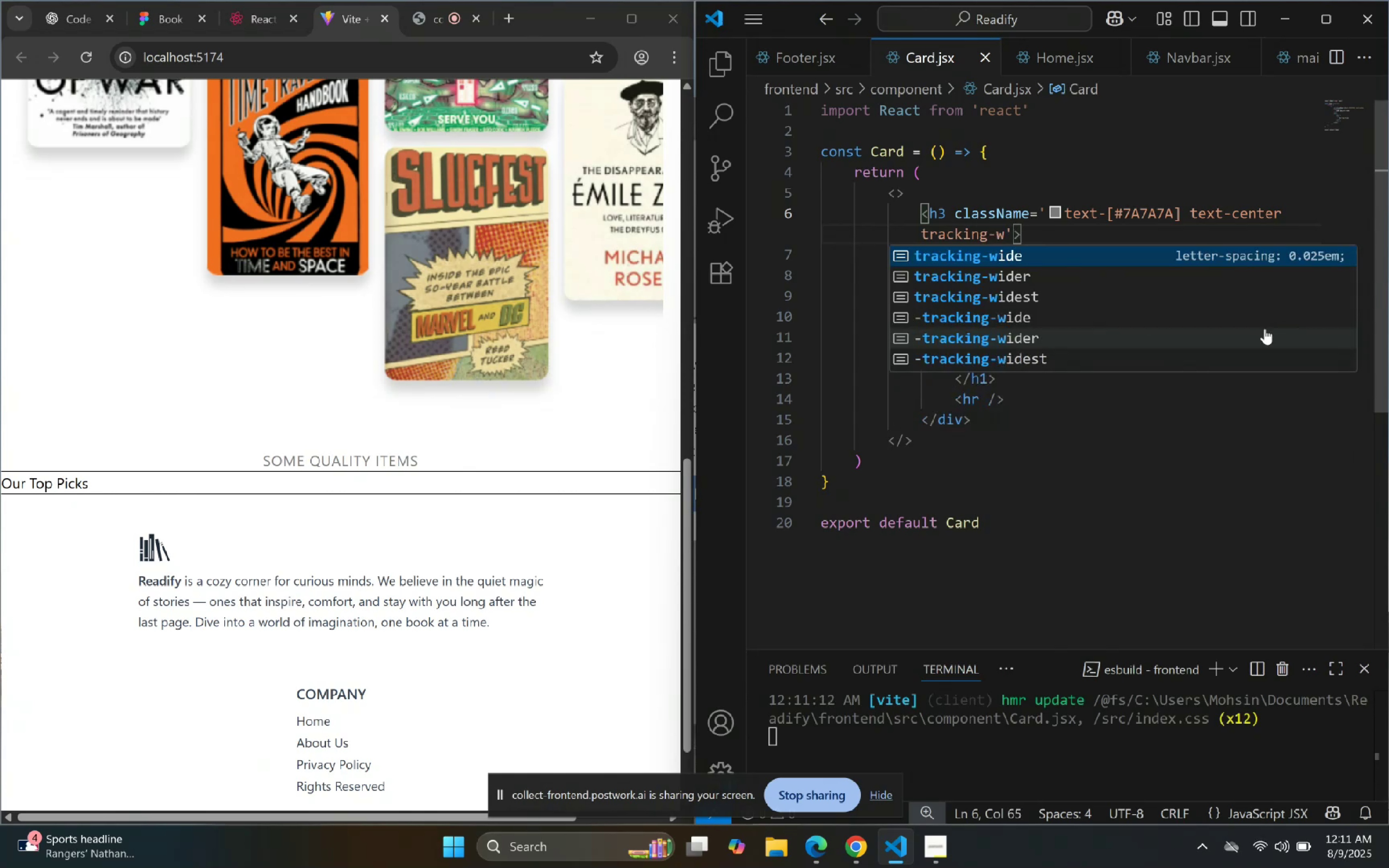 
key(ArrowDown)
 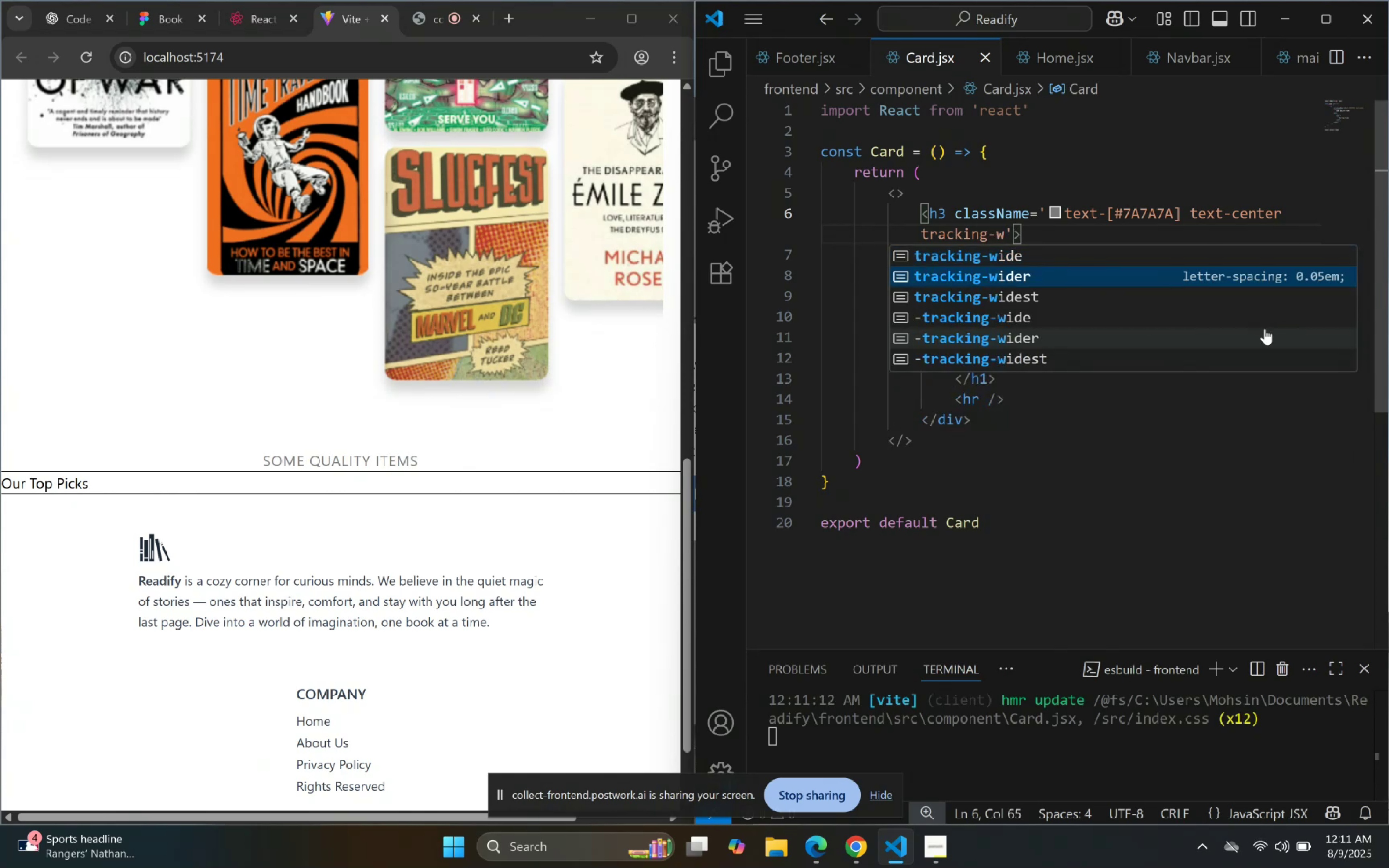 
key(ArrowDown)
 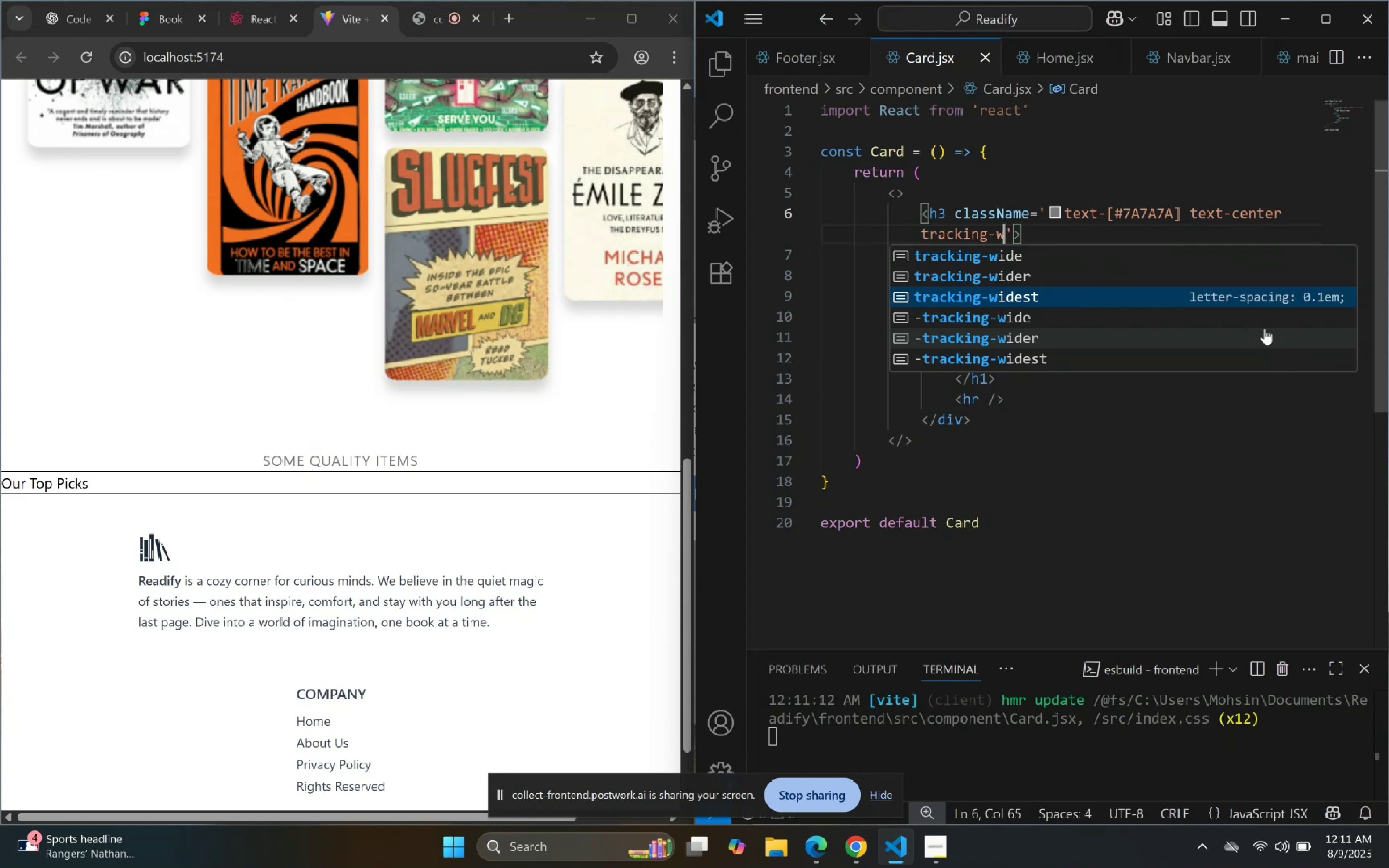 
key(Enter)
 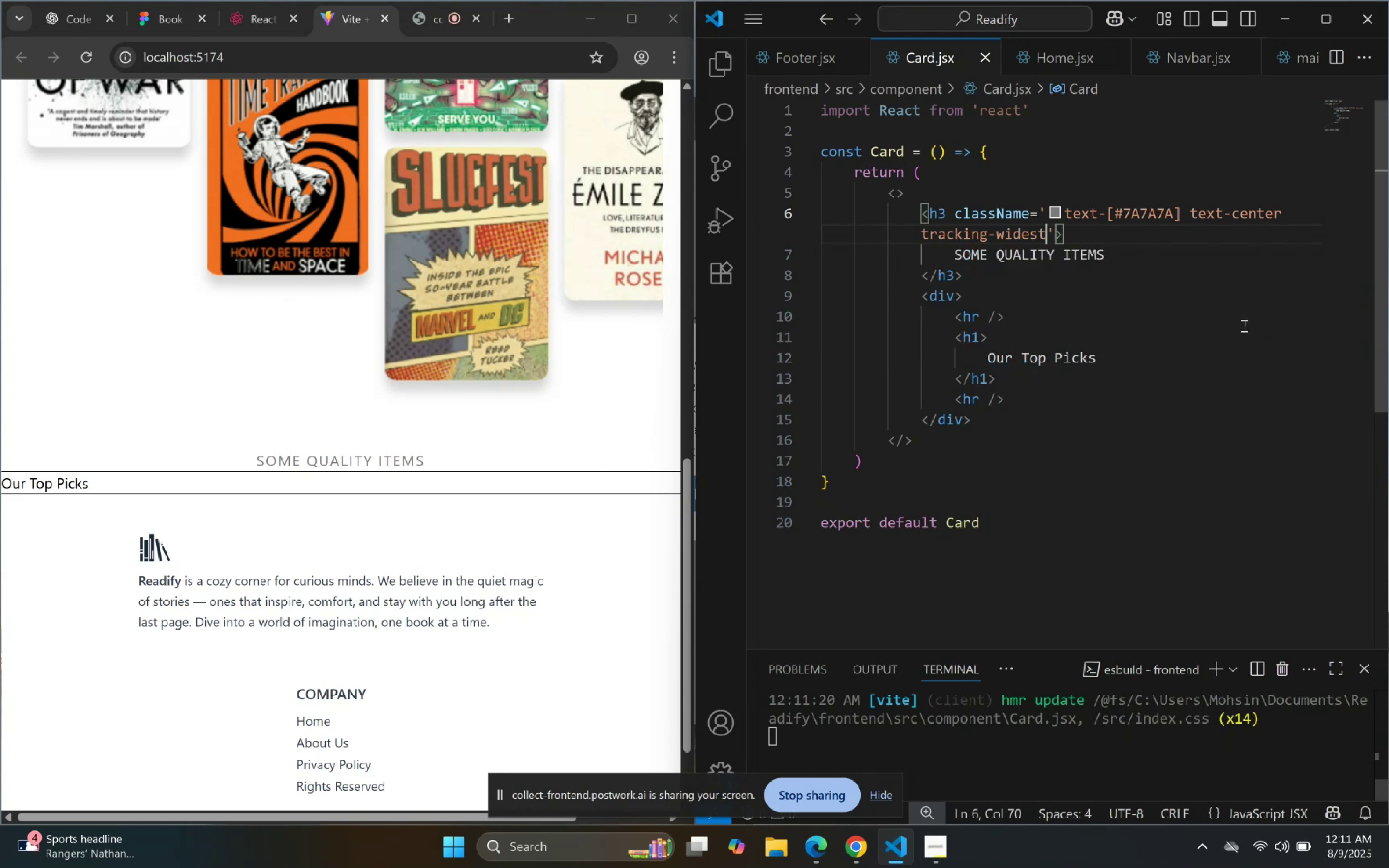 
left_click([1194, 399])
 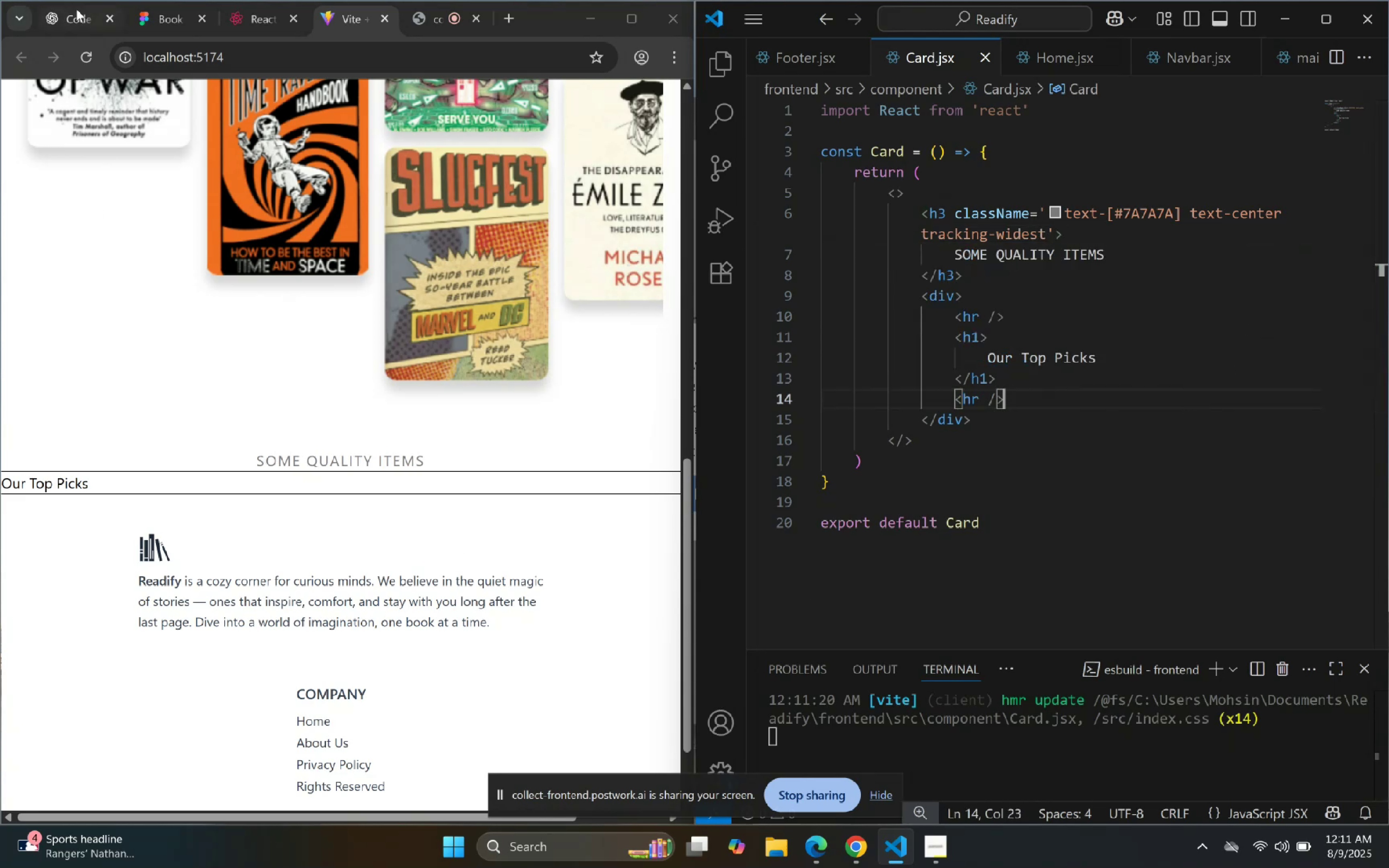 
left_click([154, 19])
 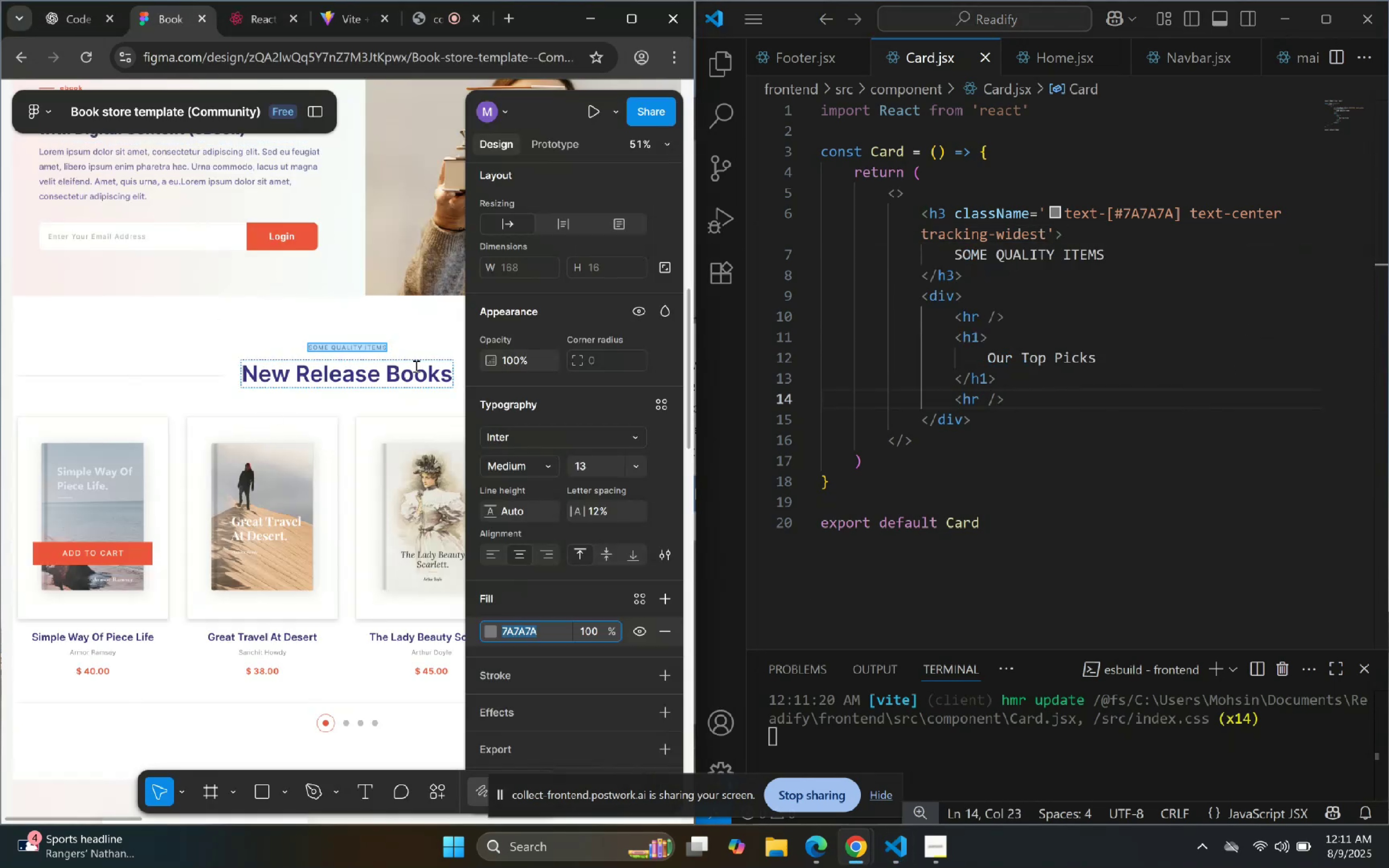 
left_click([403, 329])
 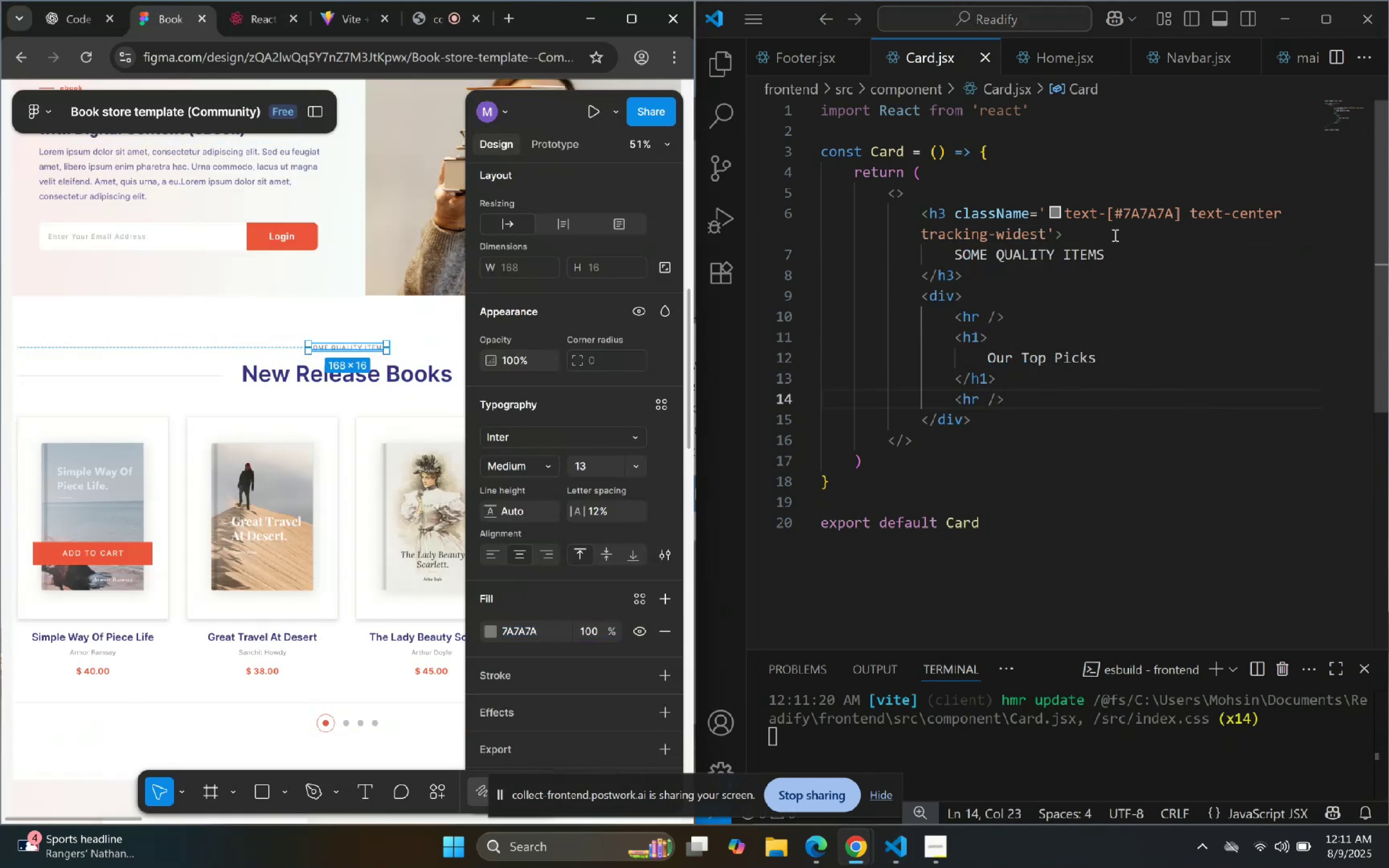 
wait(6.25)
 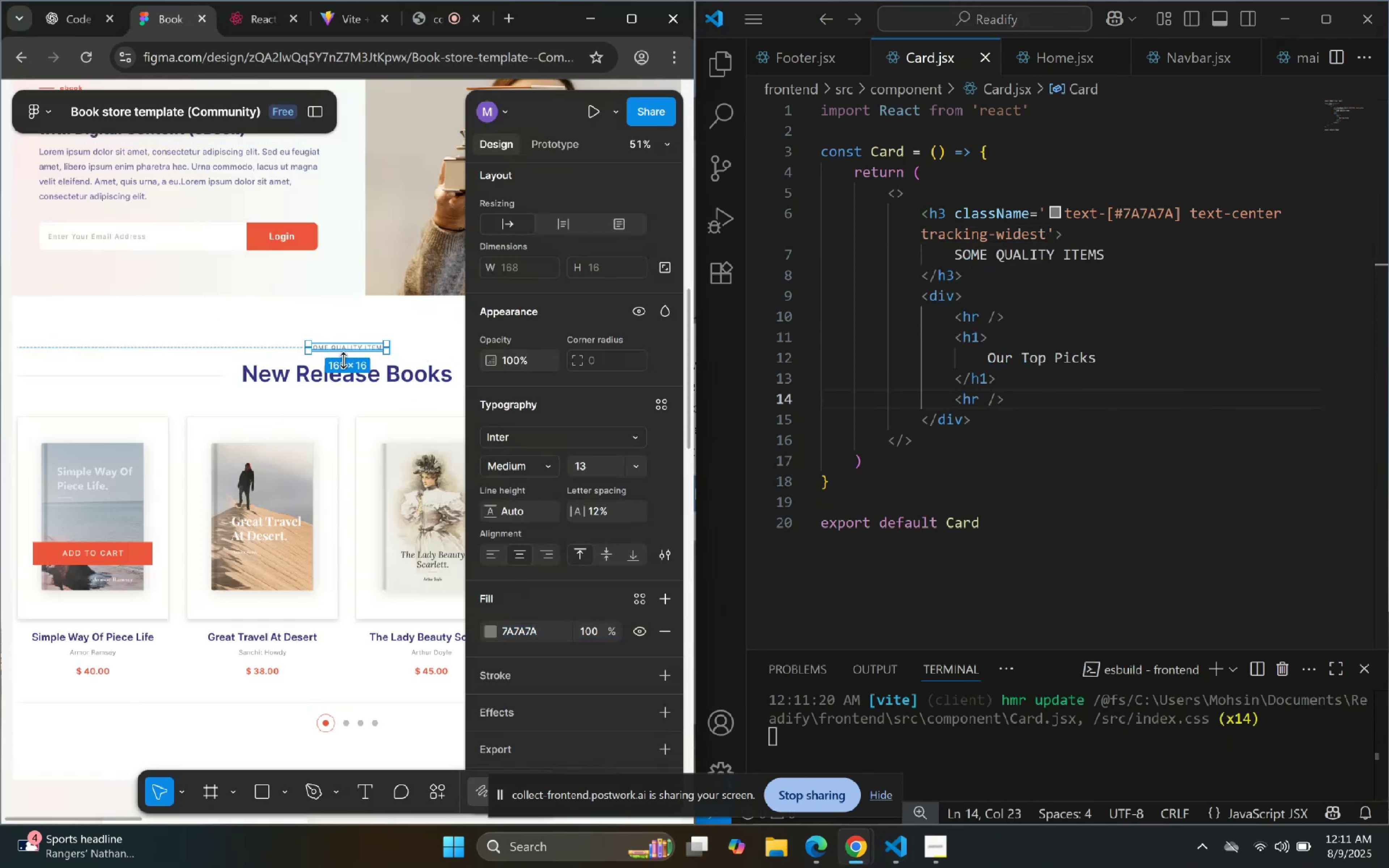 
left_click([1049, 233])
 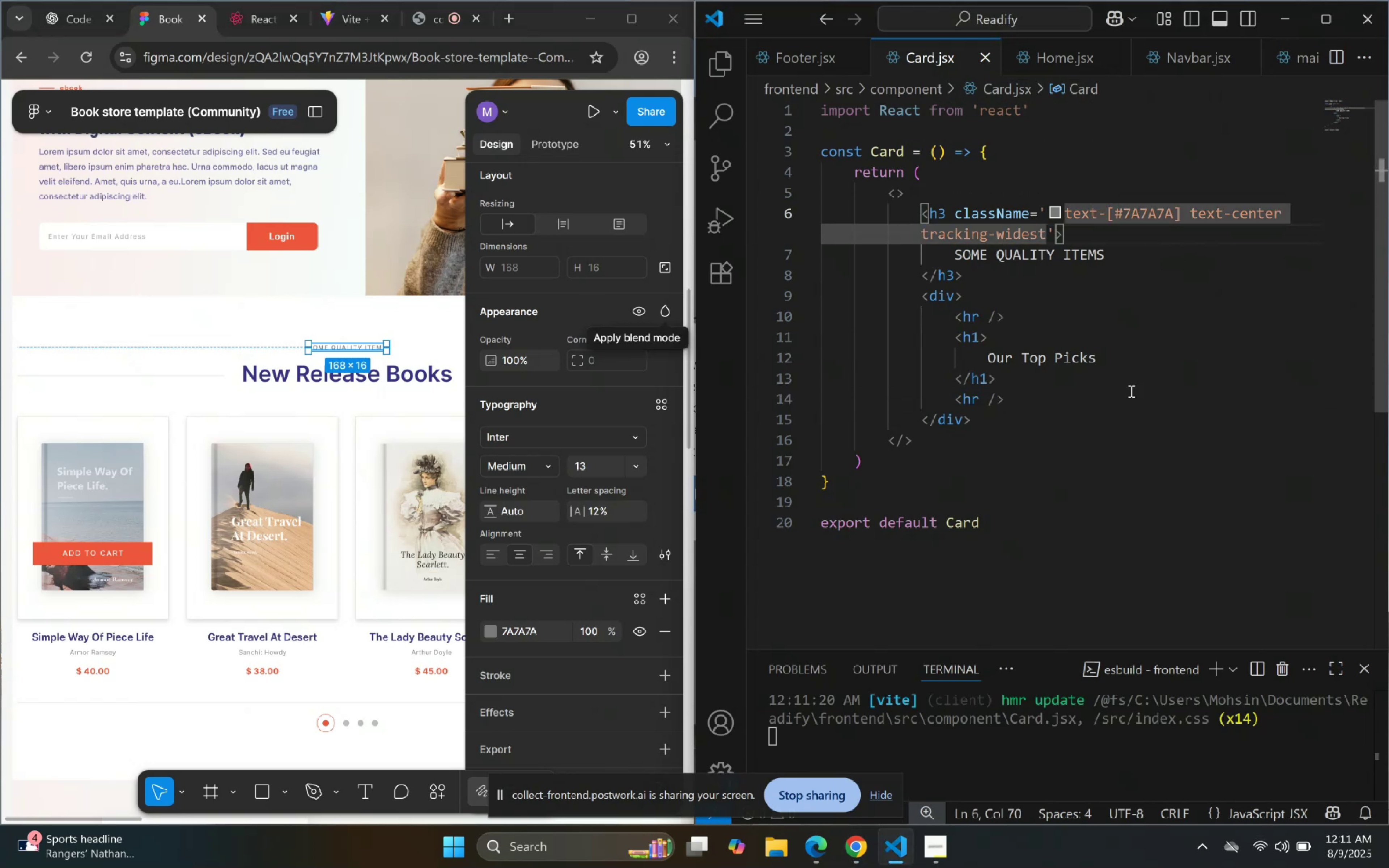 
type( text-sm)
 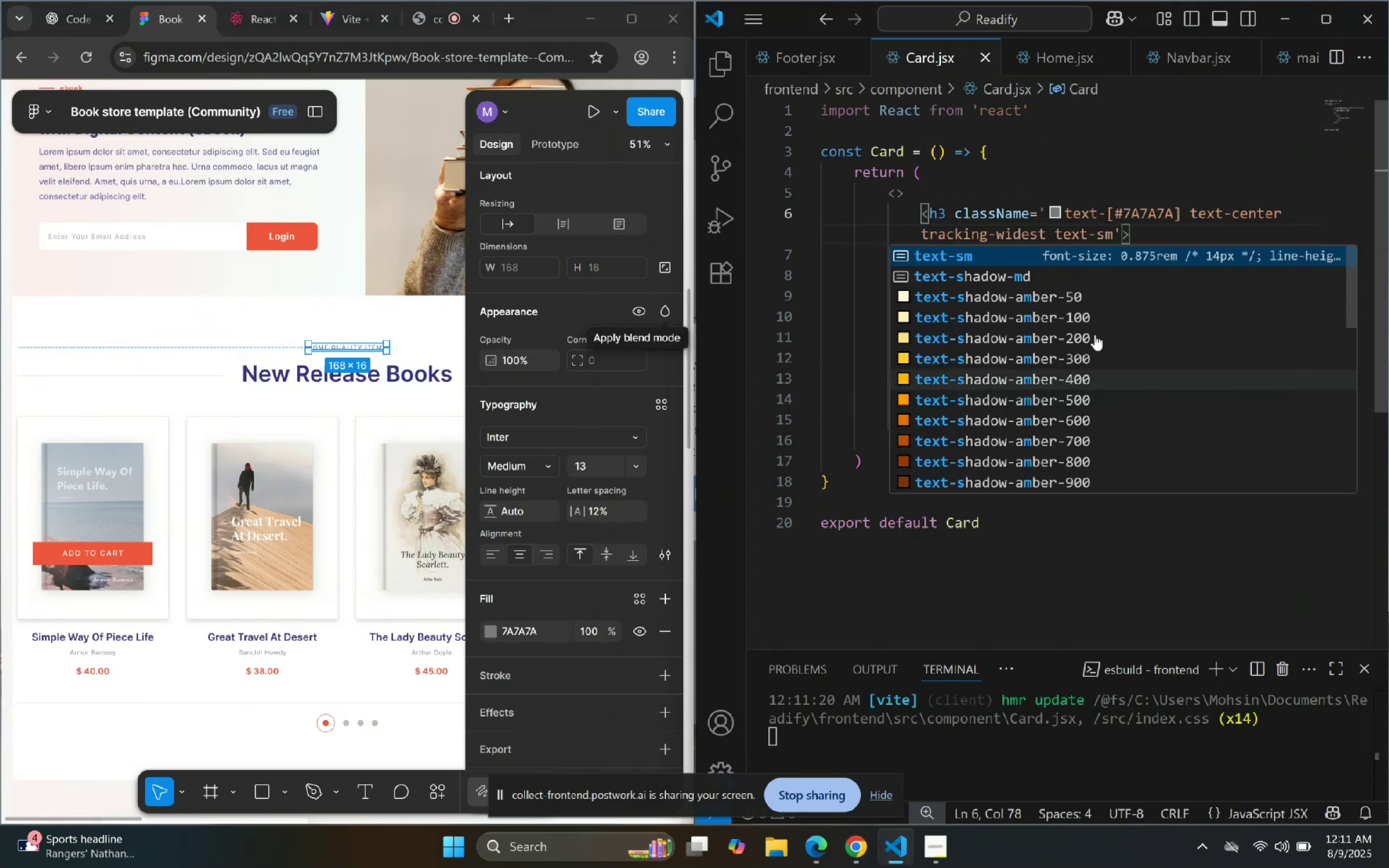 
left_click([1165, 237])
 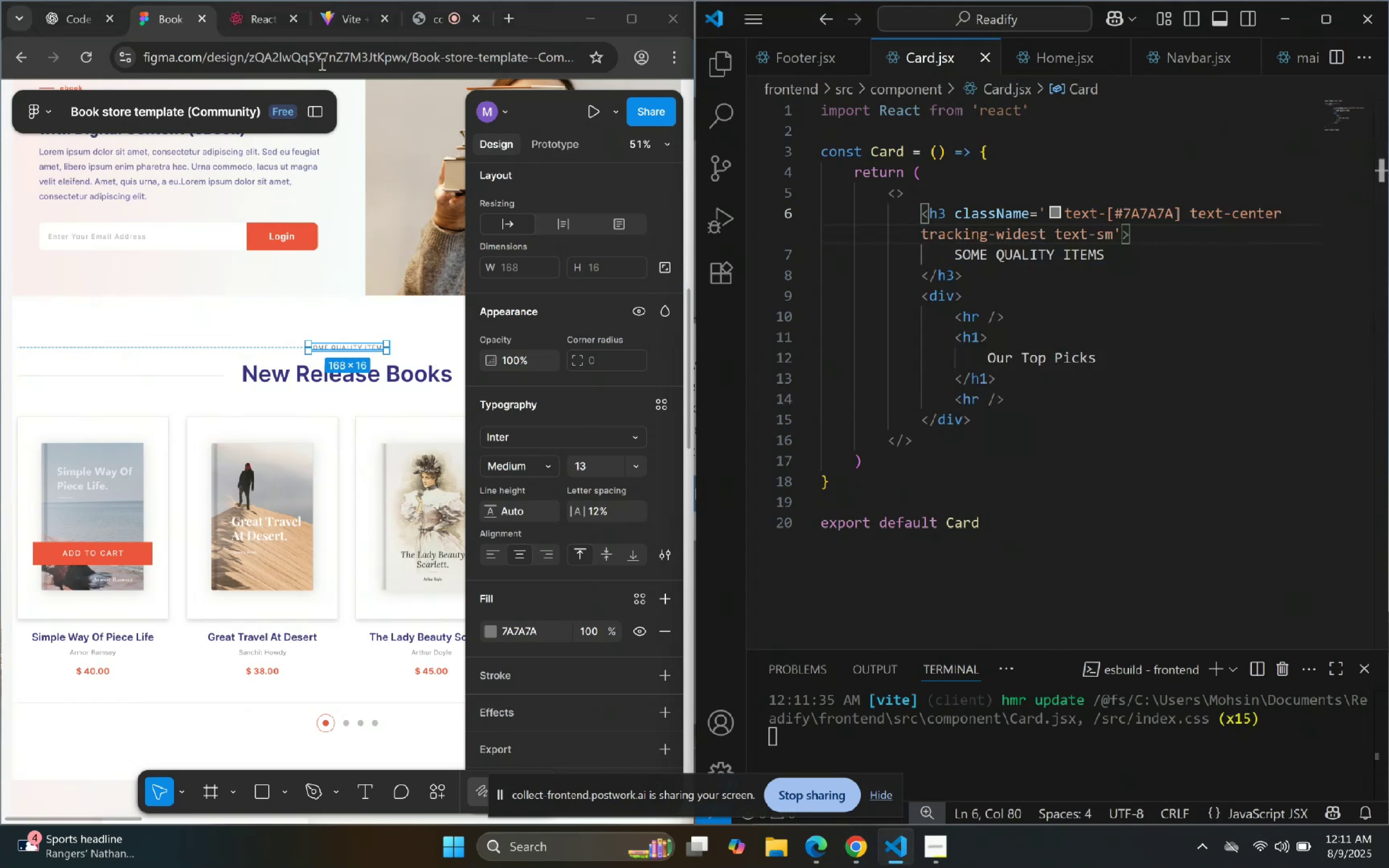 
left_click([329, 8])
 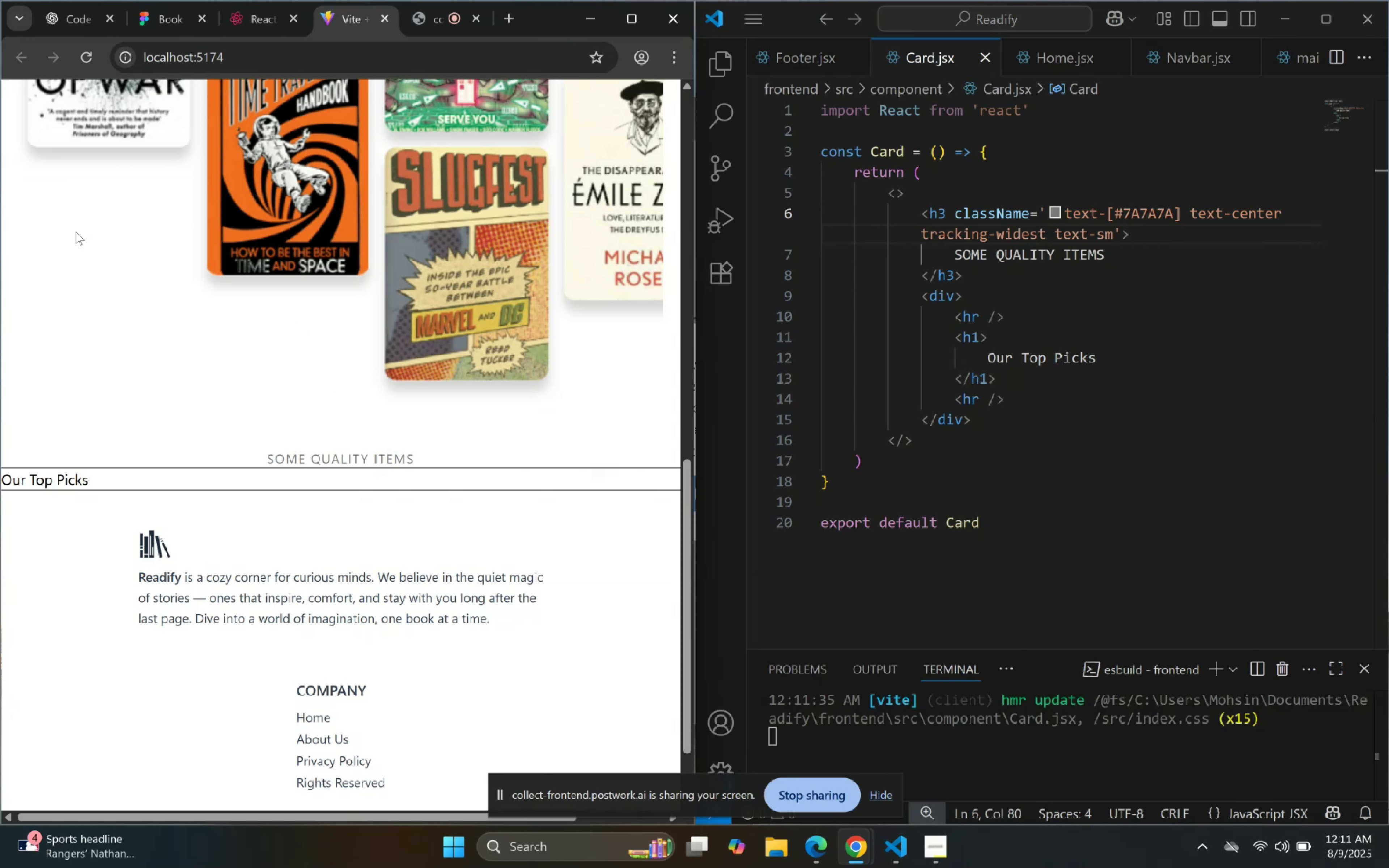 
left_click([153, 27])
 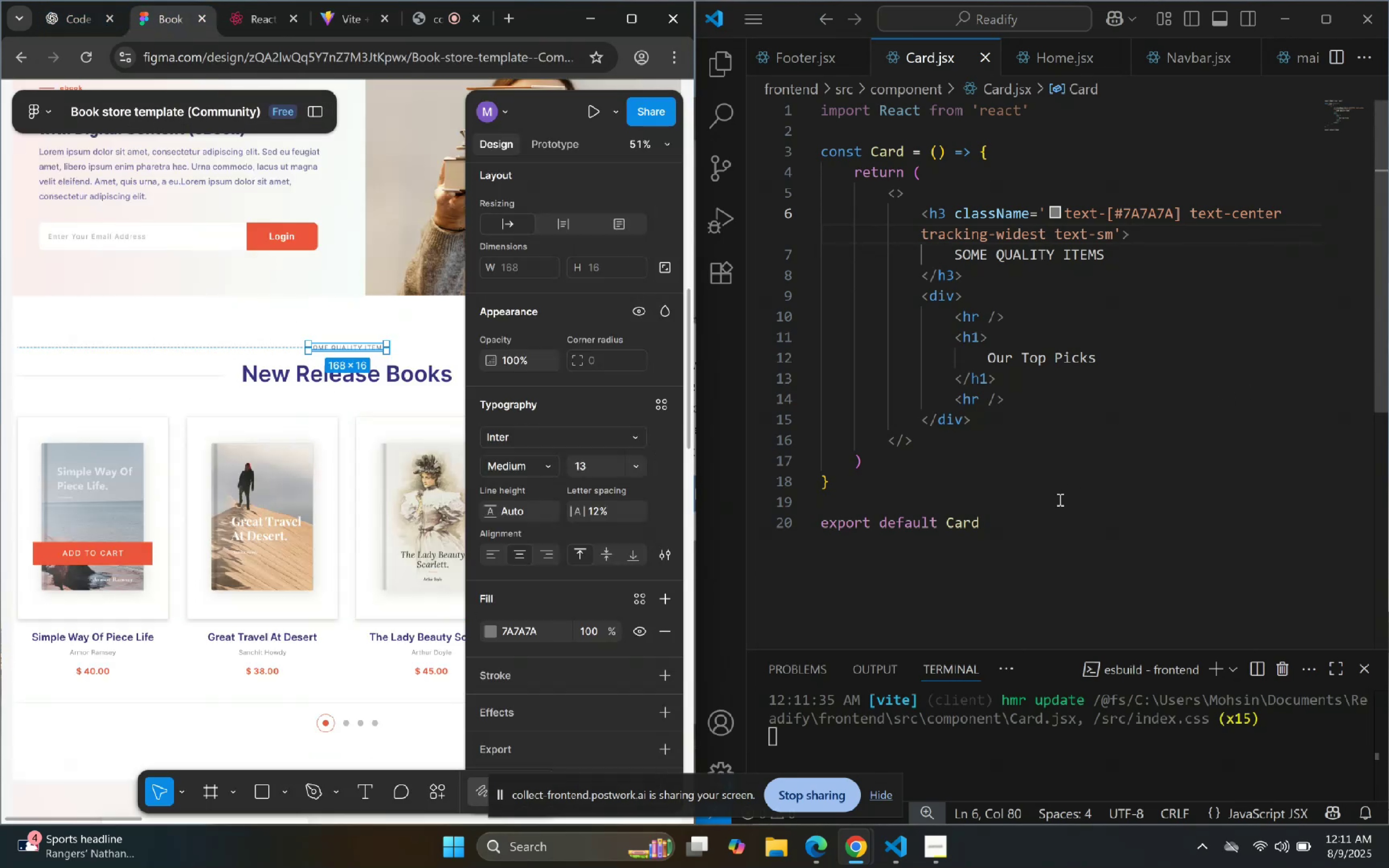 
wait(8.35)
 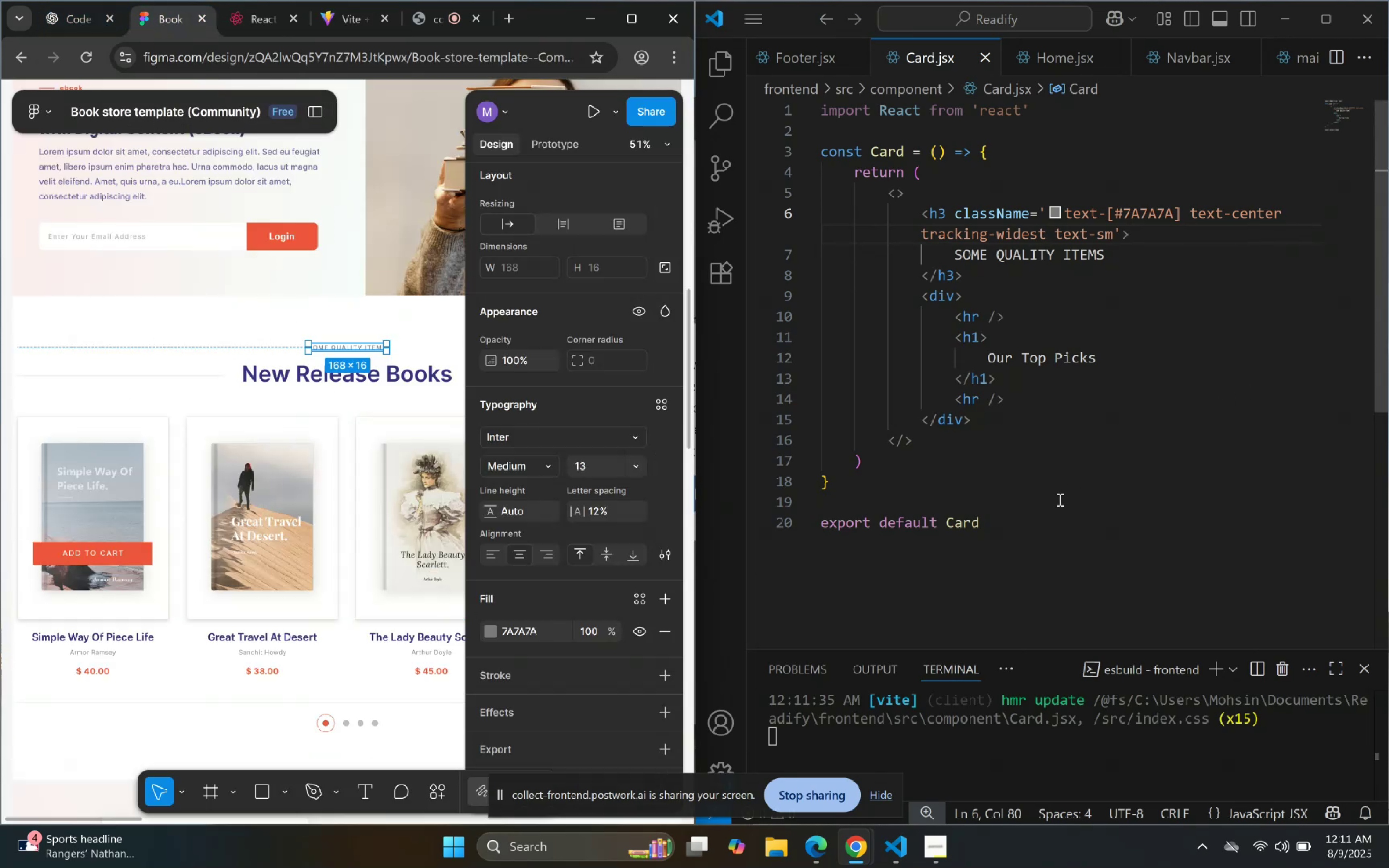 
type( clas)
 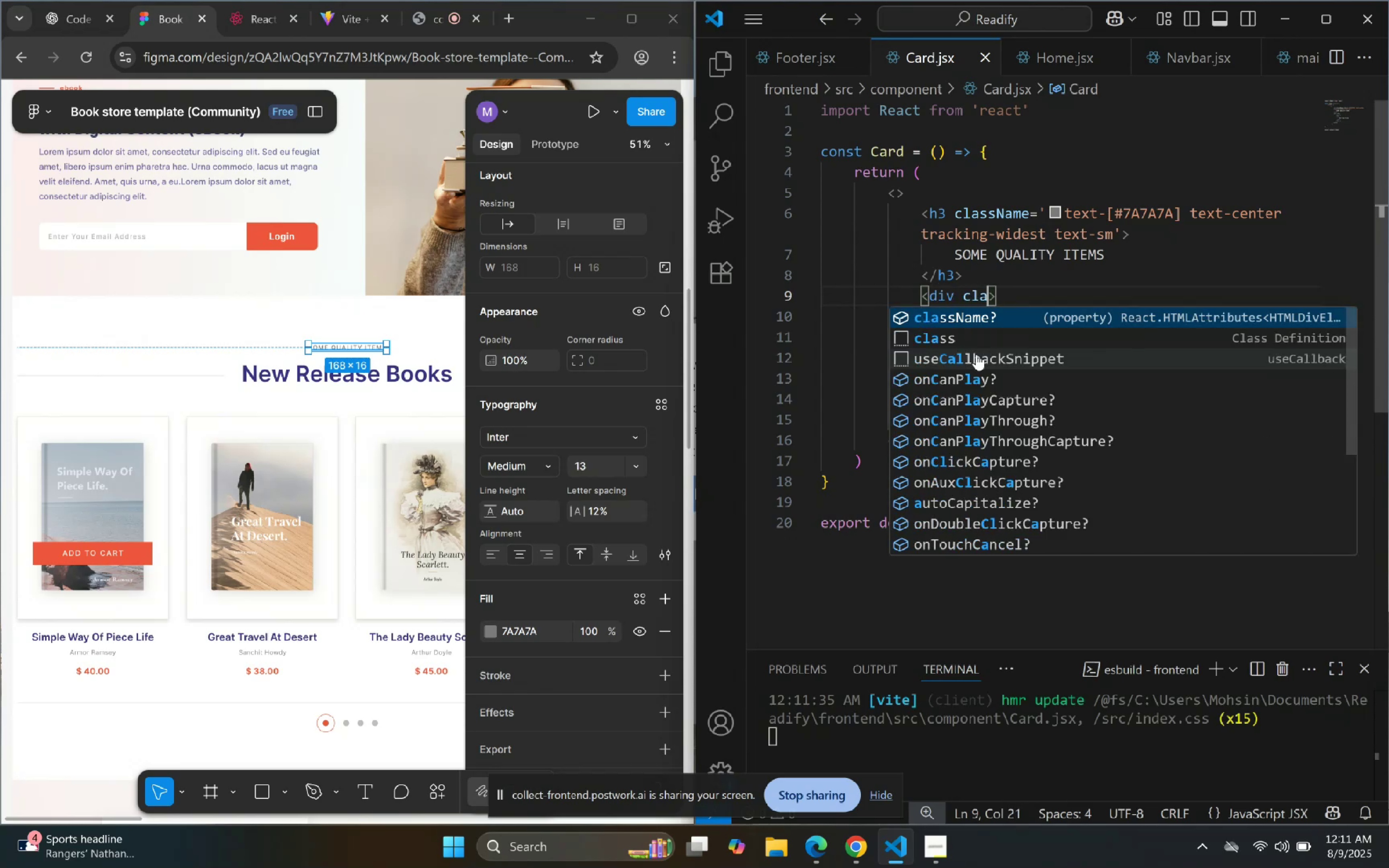 
key(Enter)
 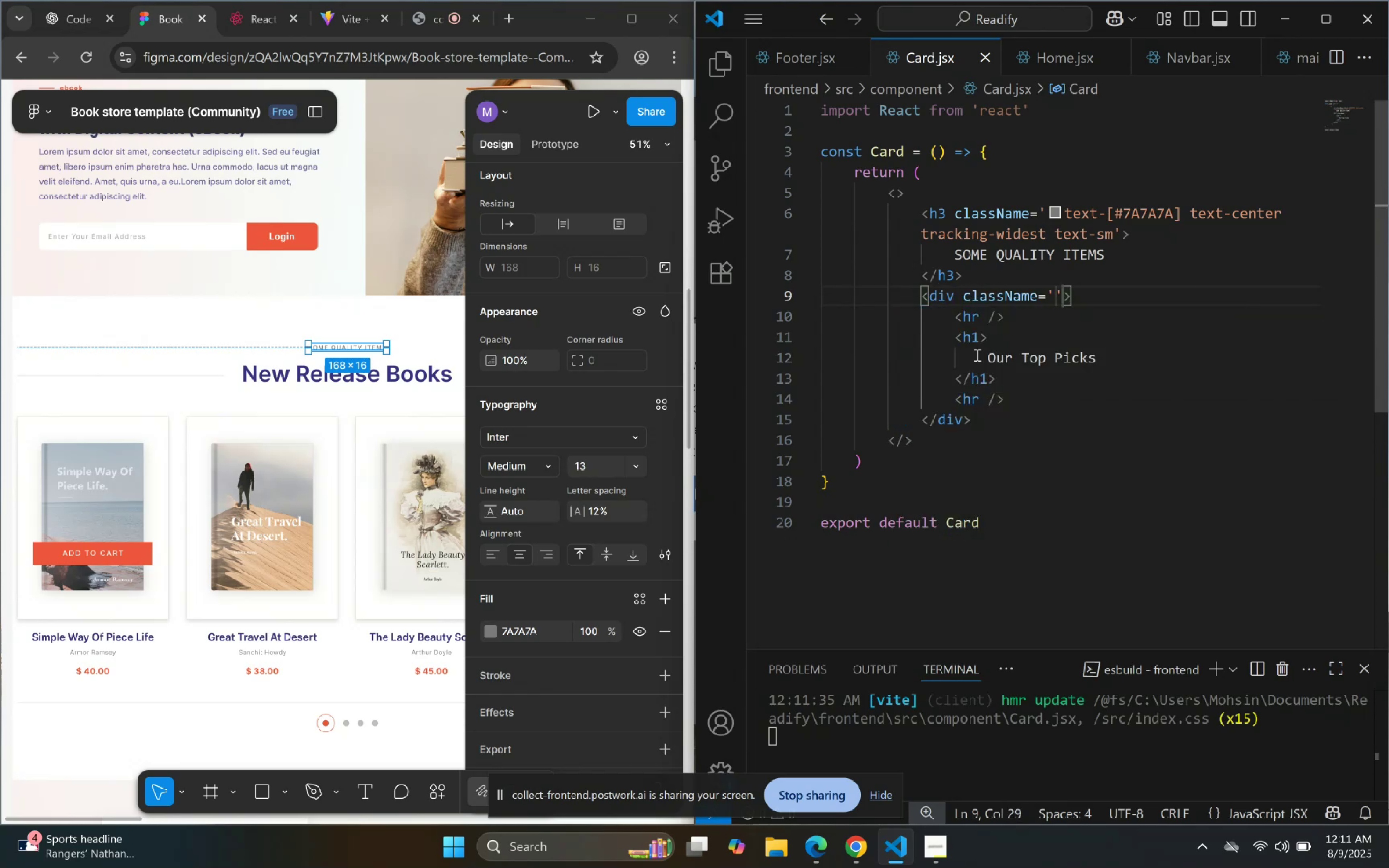 
type(flx)
key(Backspace)
type(ex ite)
 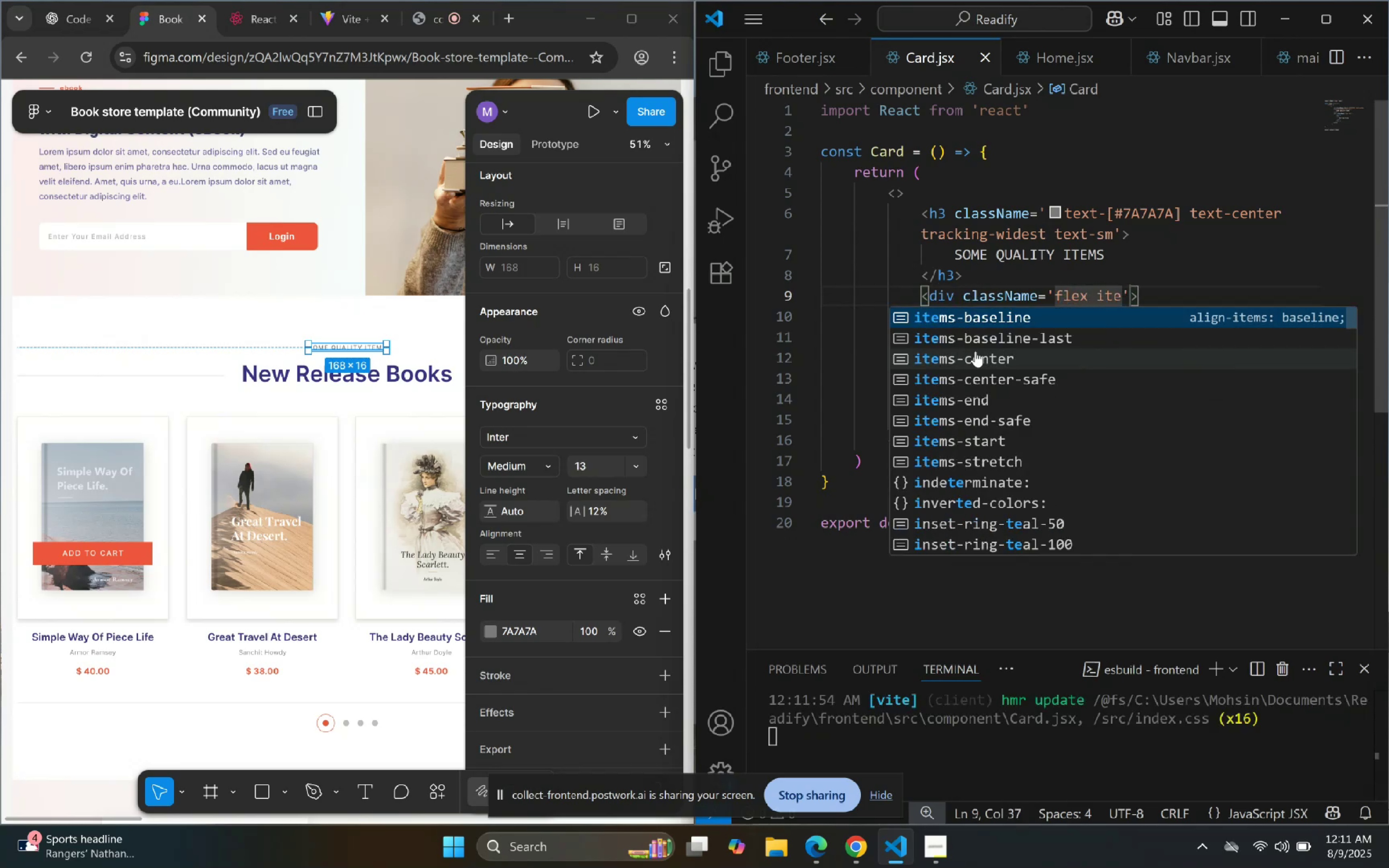 
key(ArrowDown)
 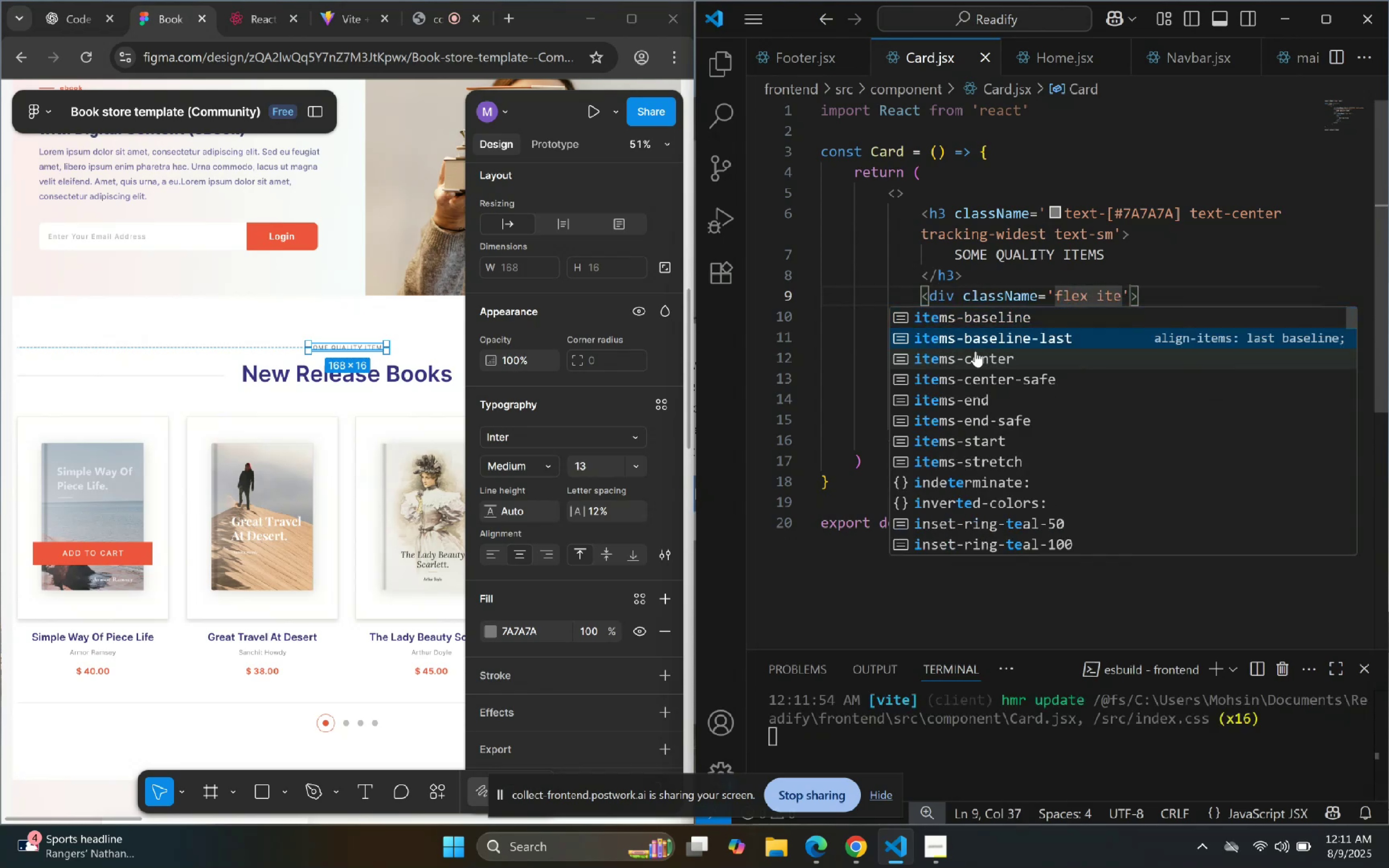 
key(ArrowDown)
 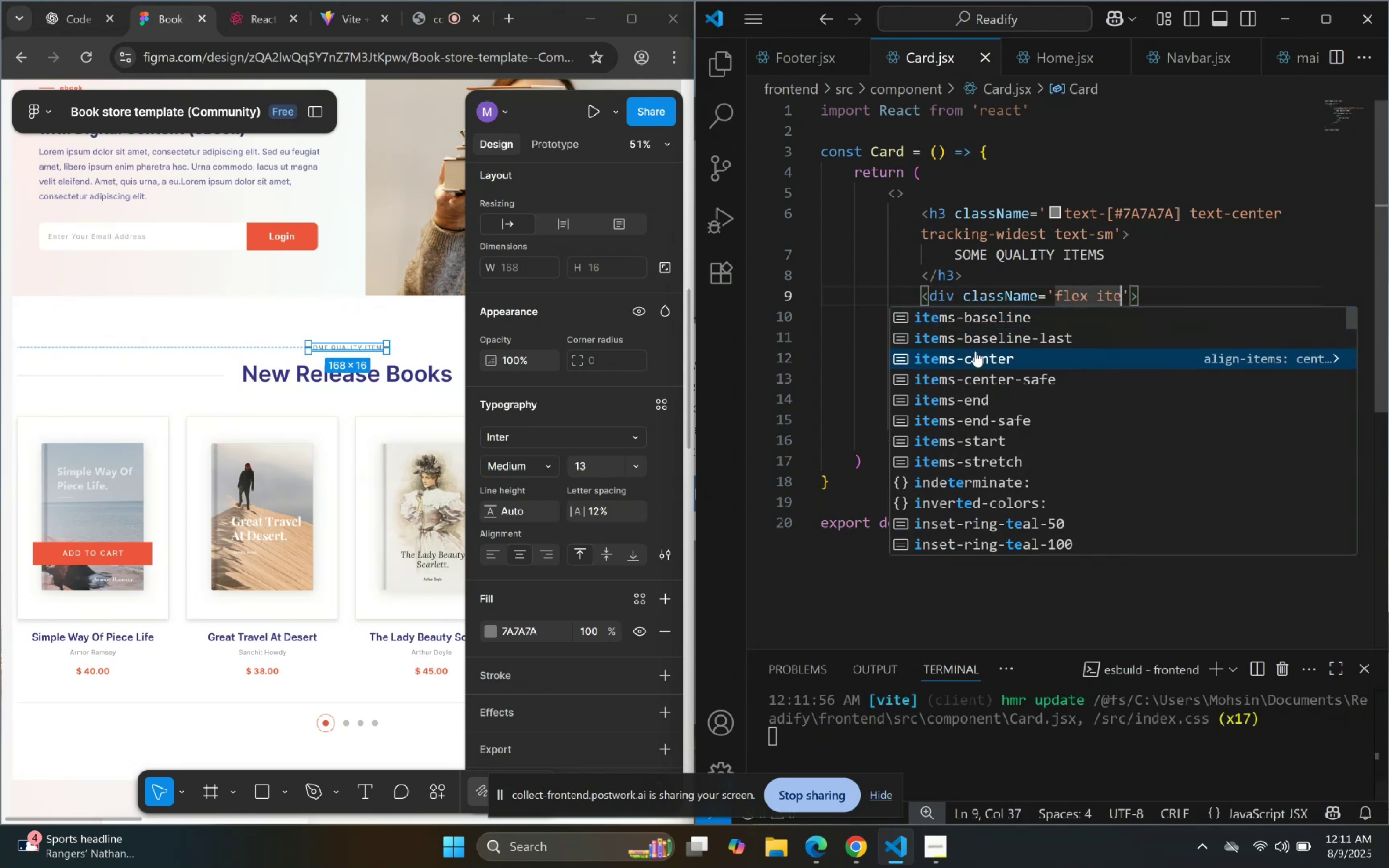 
key(Enter)
 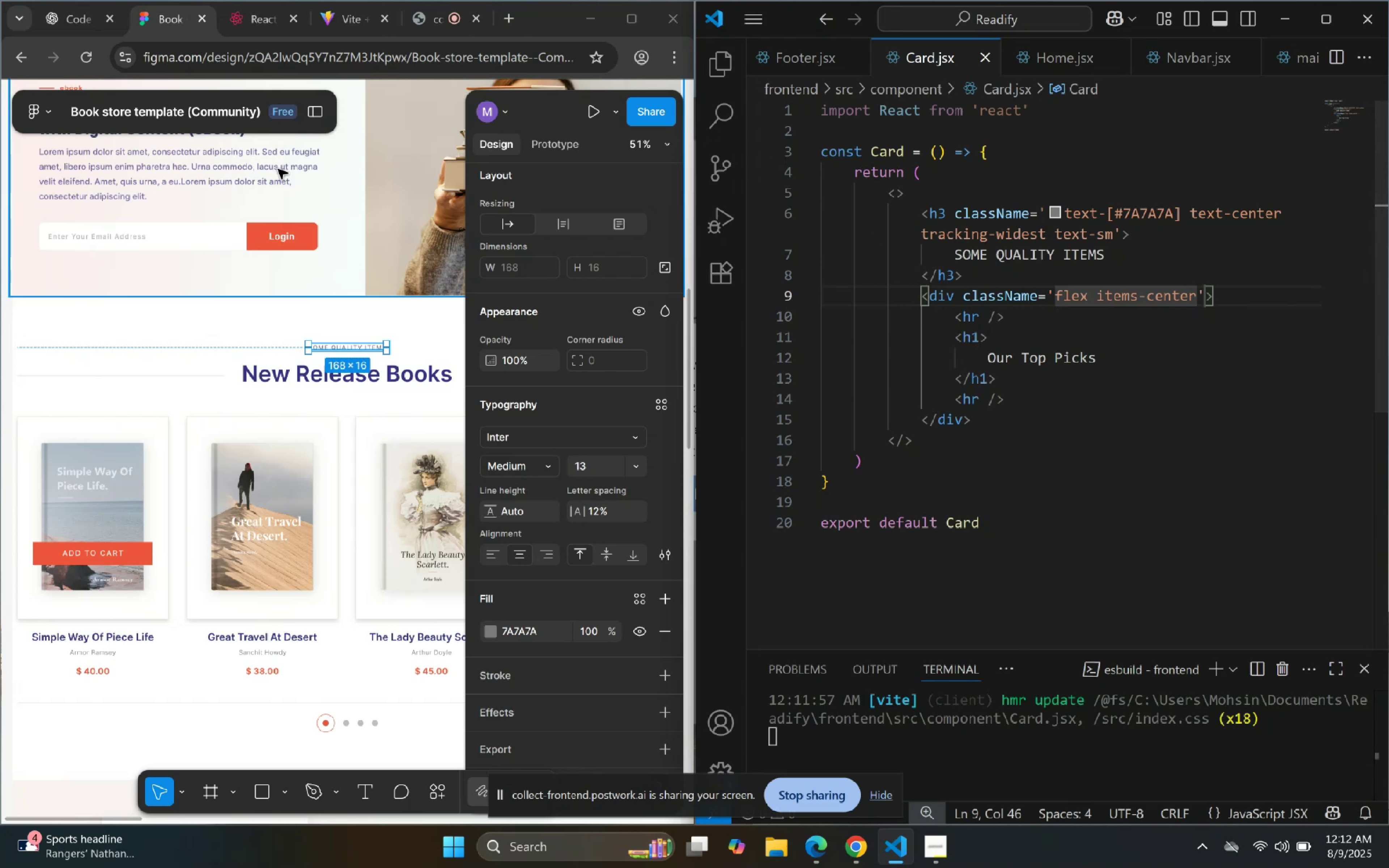 
wait(5.02)
 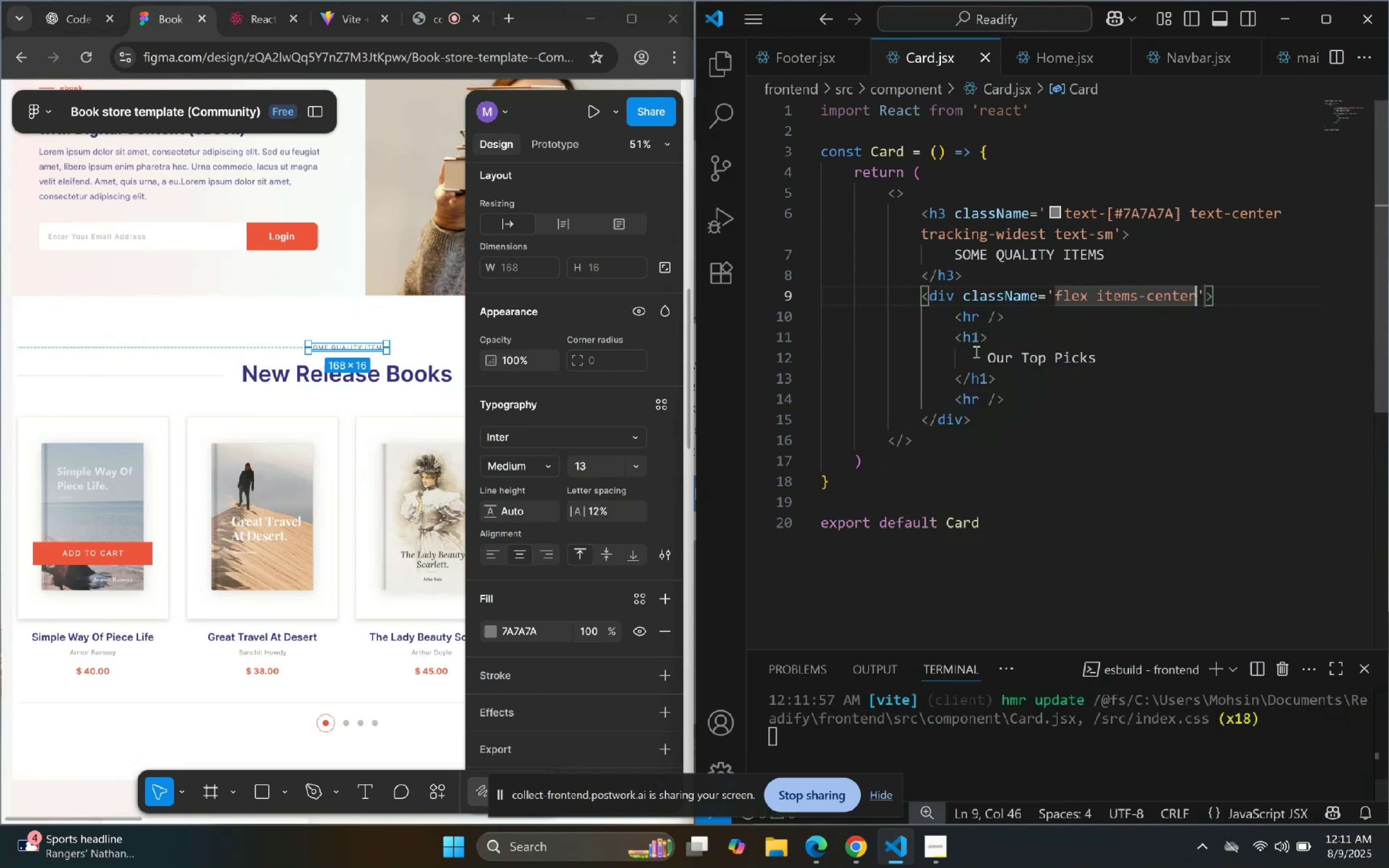 
left_click([352, 31])
 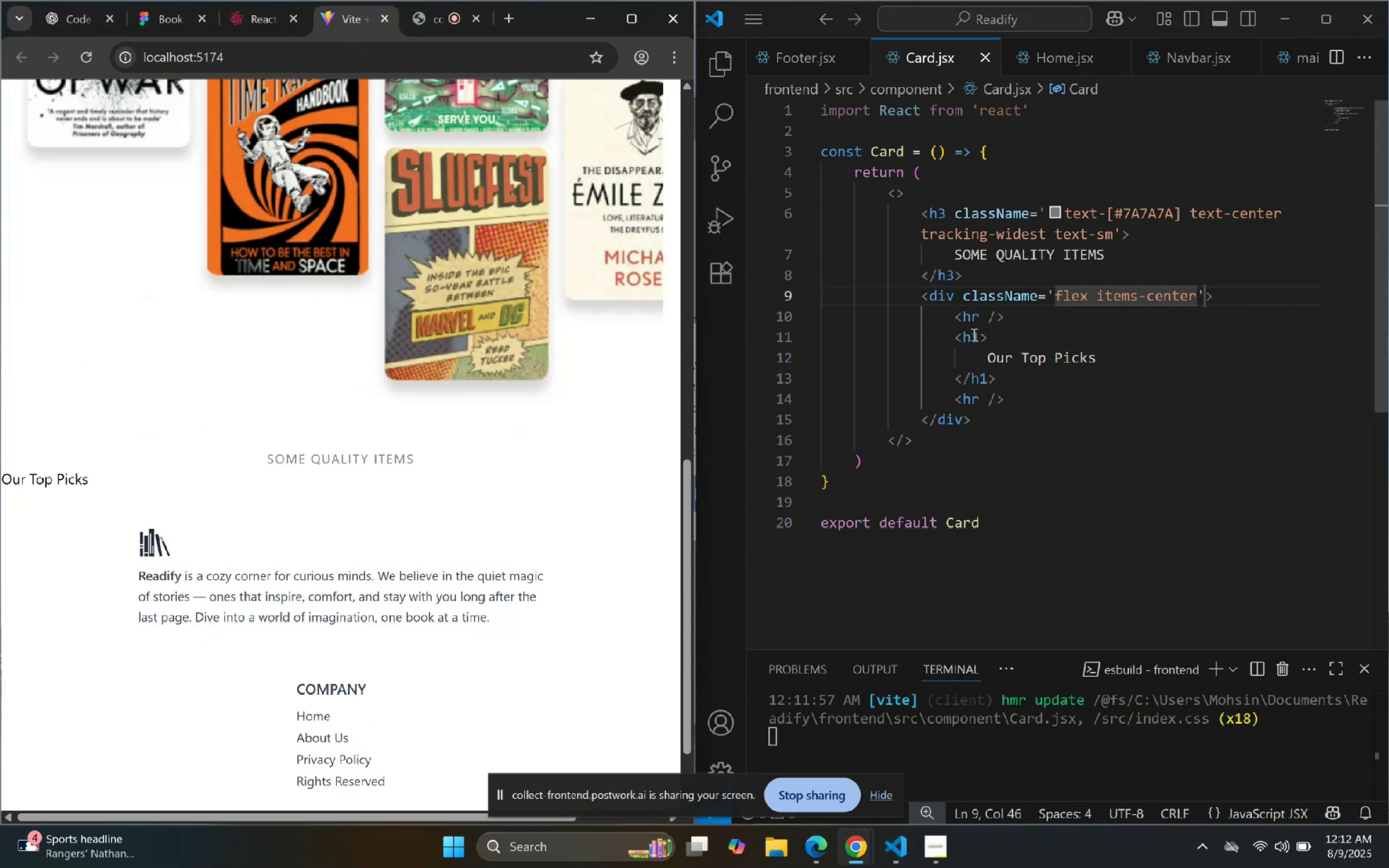 
left_click([981, 339])
 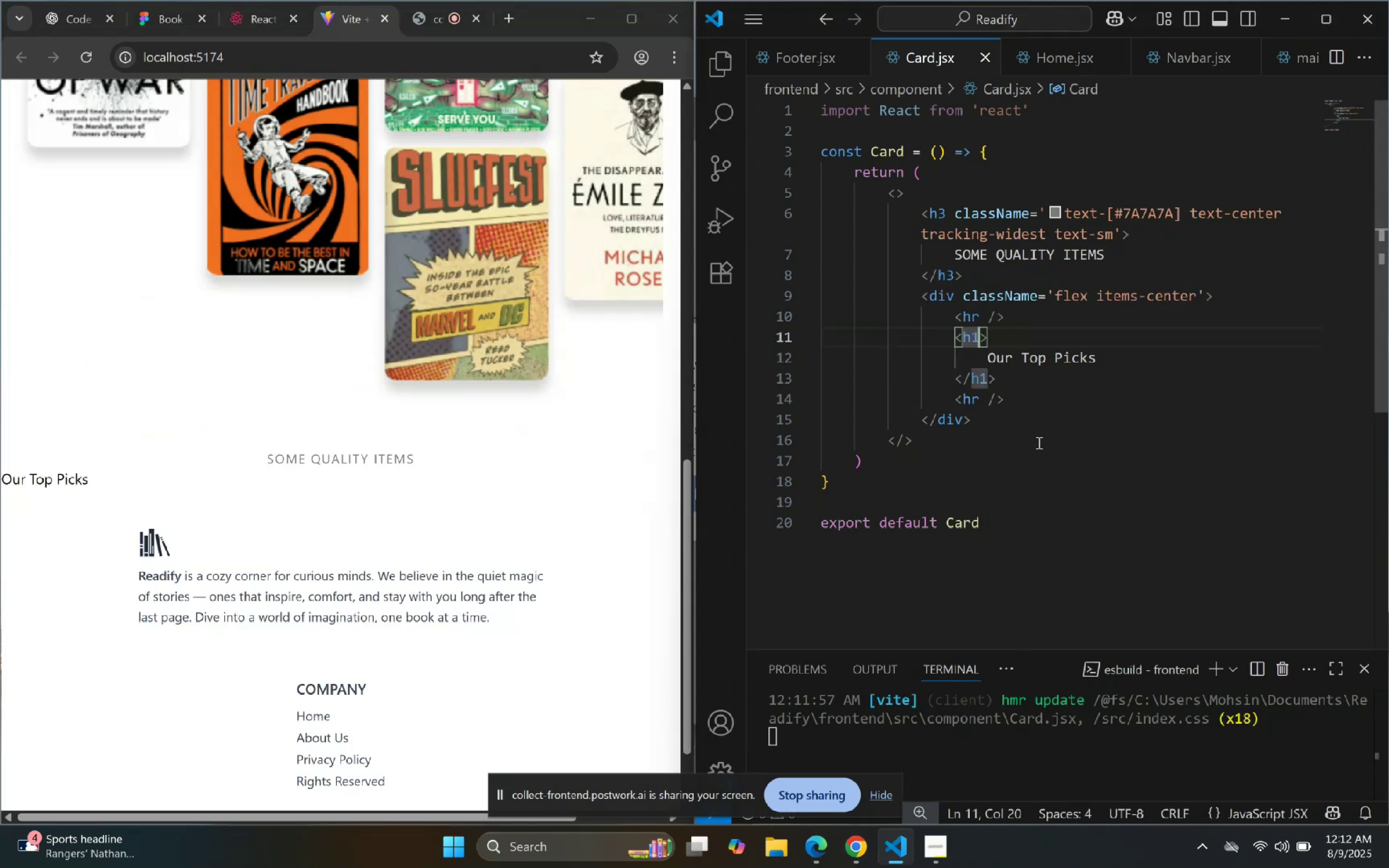 
left_click([982, 308])
 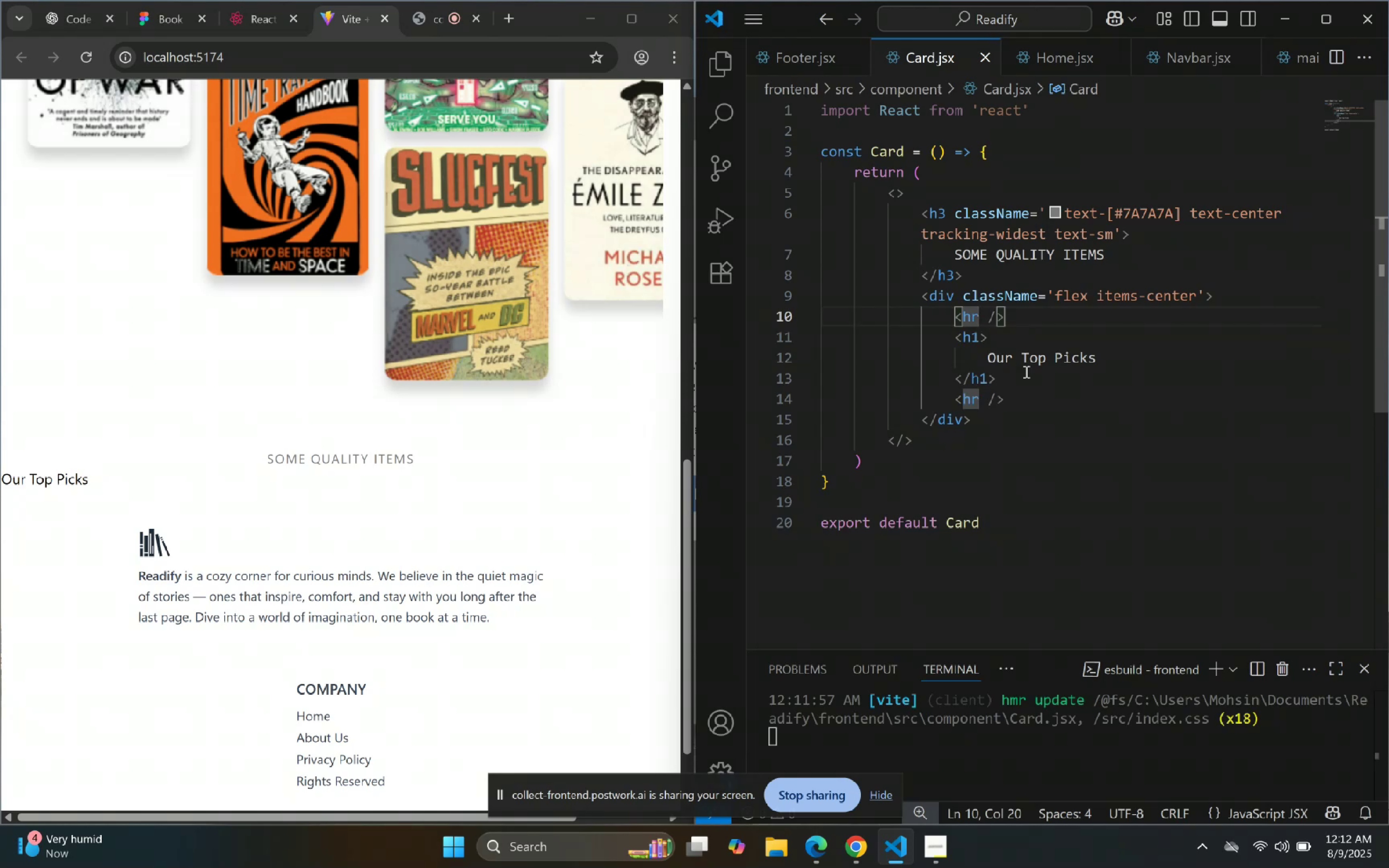 
wait(6.43)
 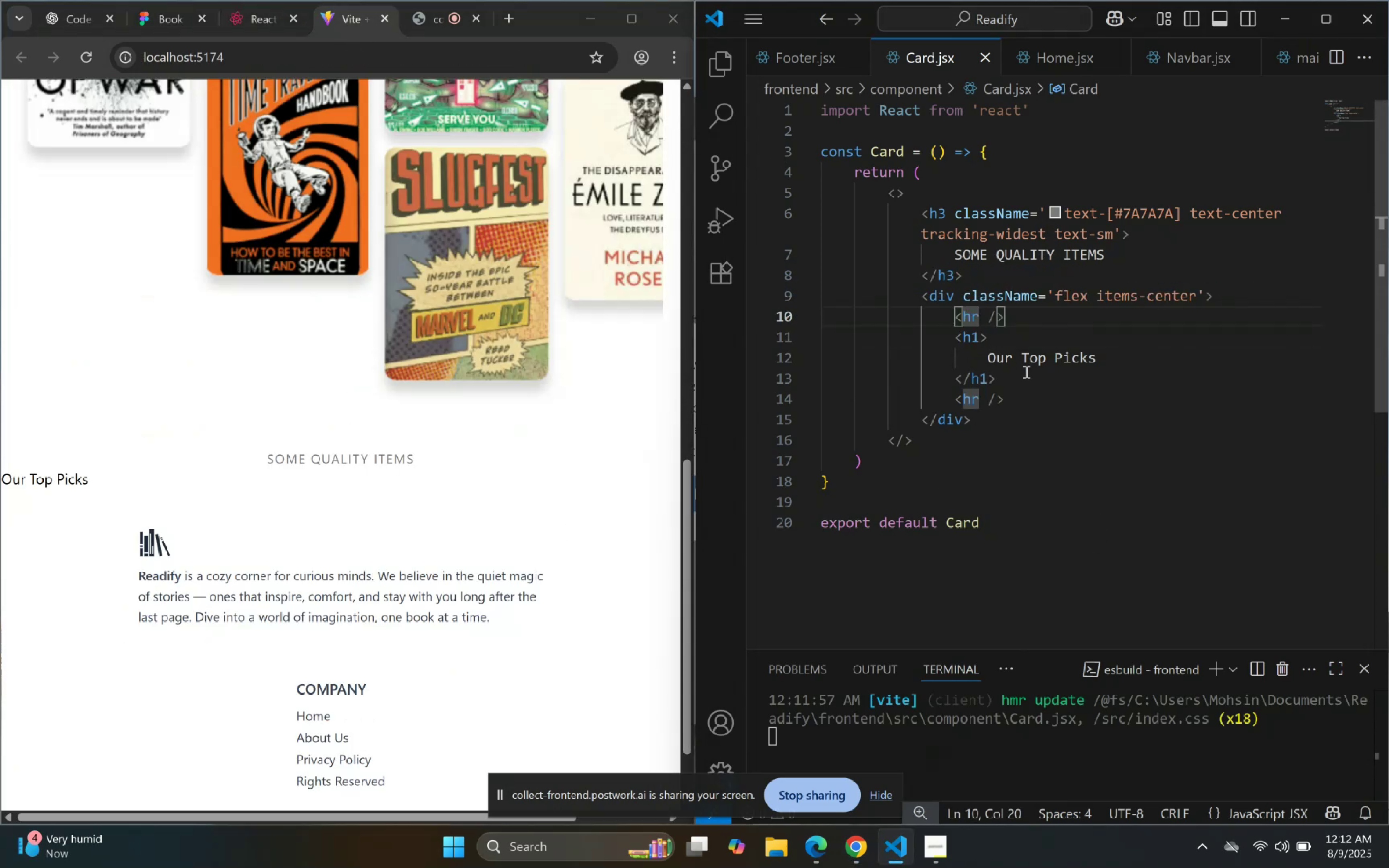 
type( flex)
key(Backspace)
key(Backspace)
key(Backspace)
key(Backspace)
type(clas)
 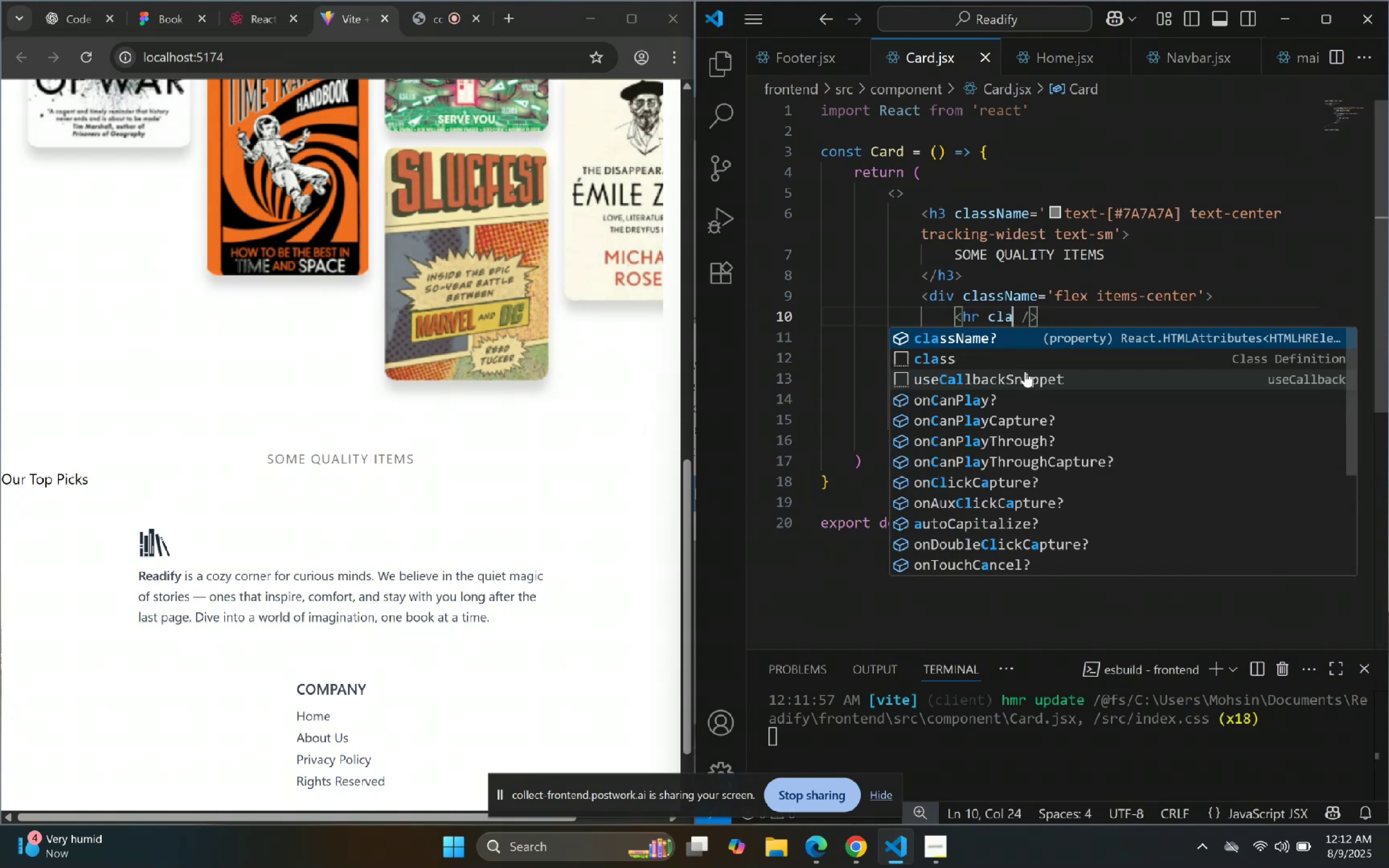 
key(Enter)
 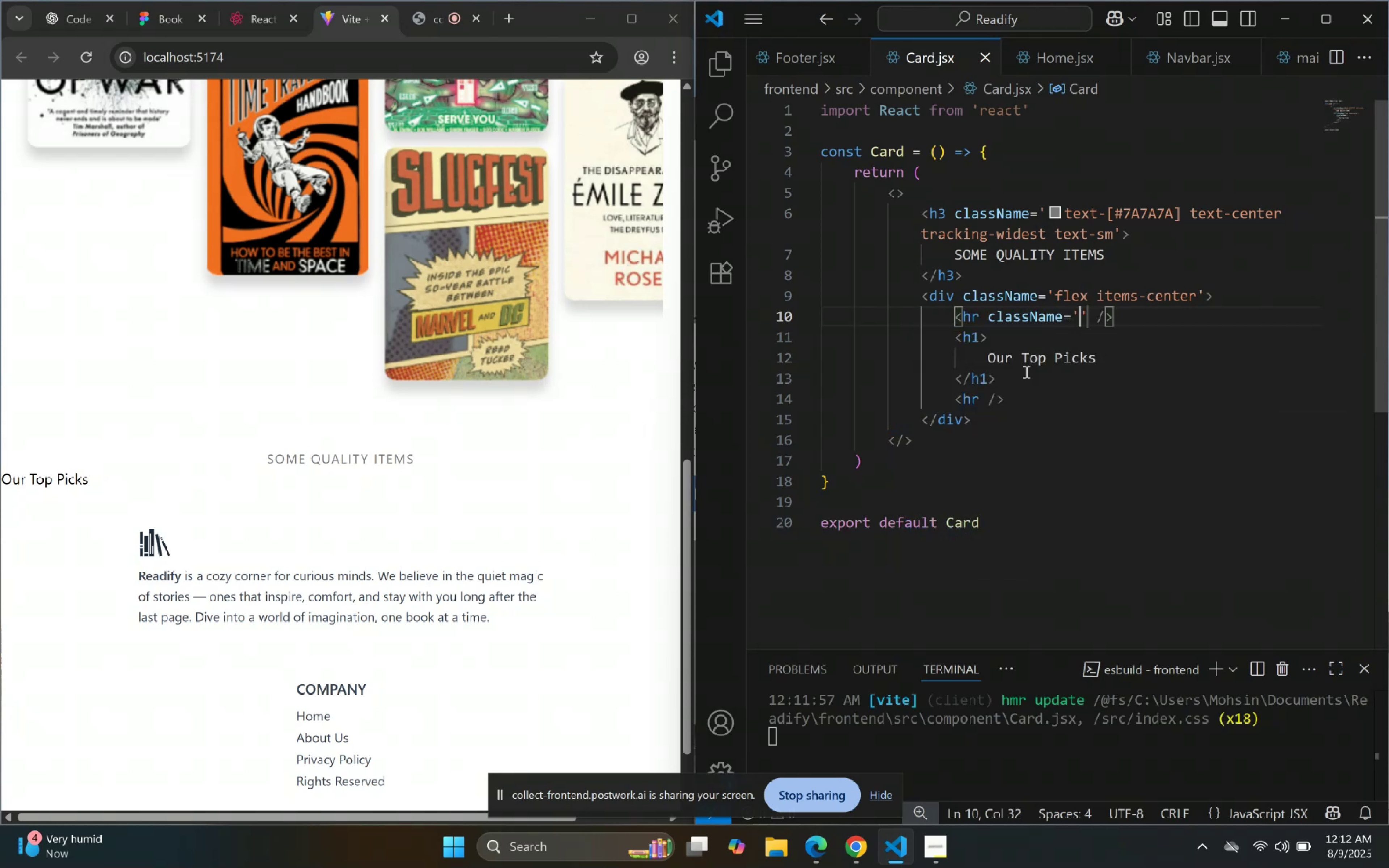 
type(flex-grow)
 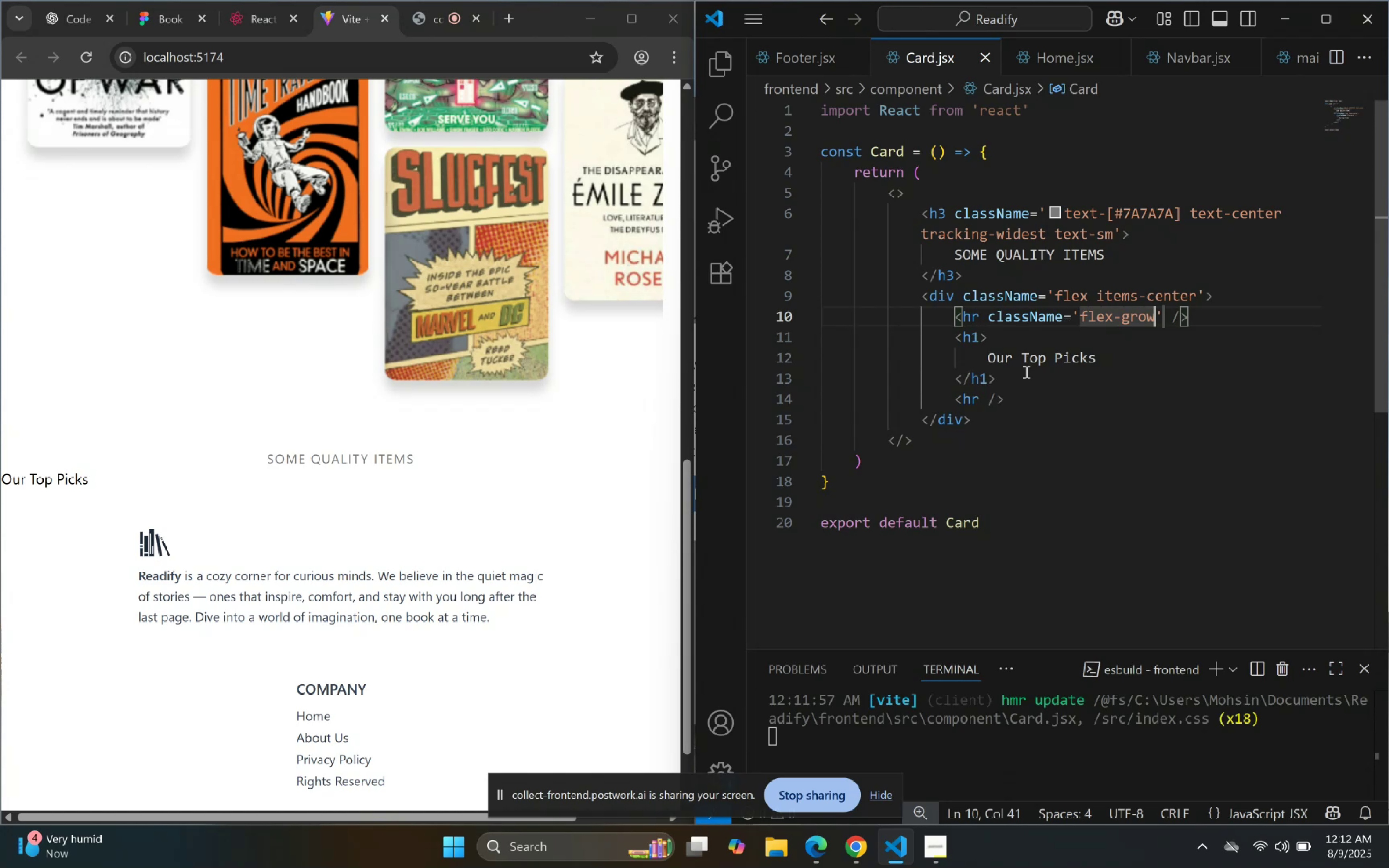 
key(ArrowRight)
 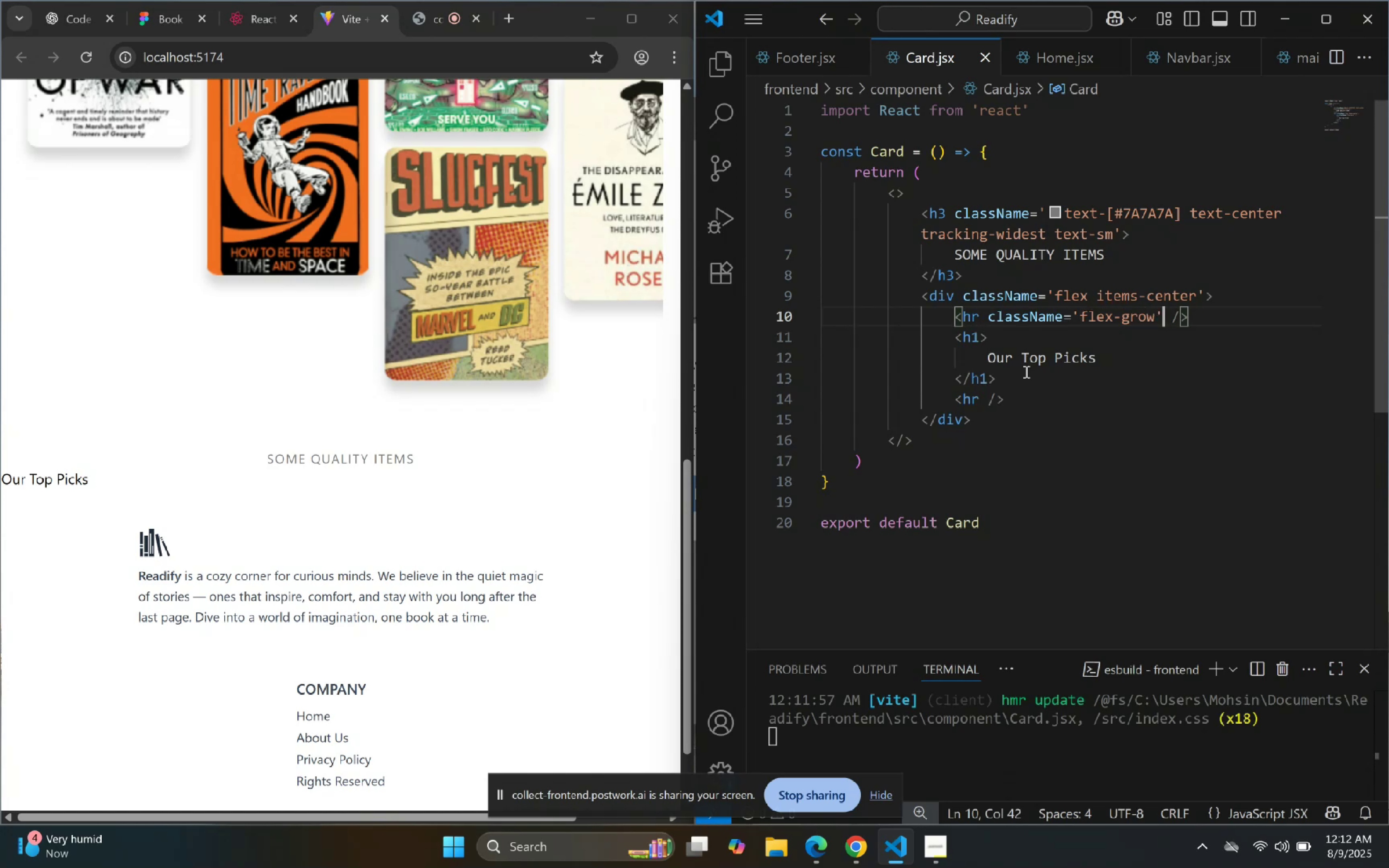 
key(ArrowLeft)
 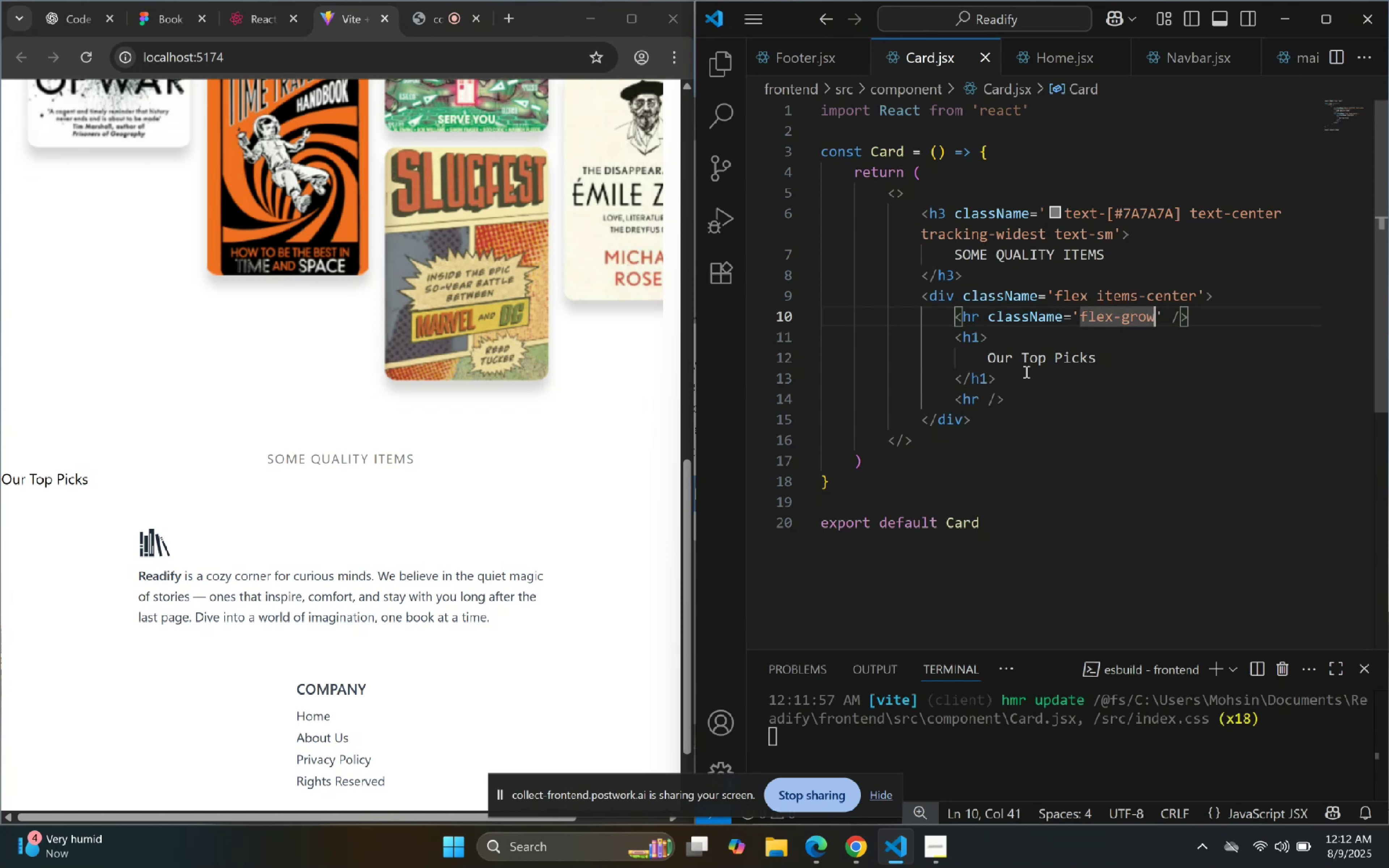 
key(ArrowLeft)
 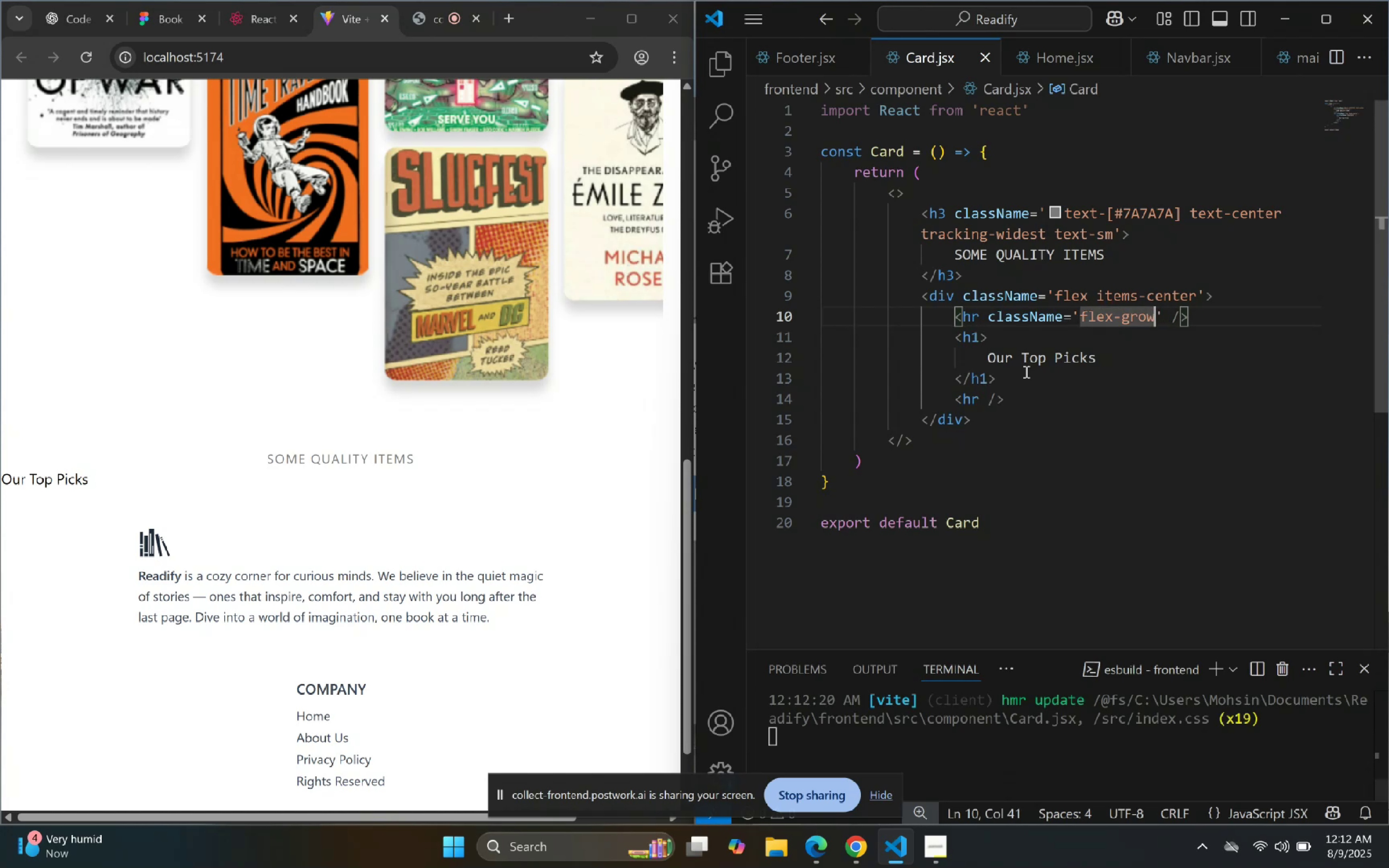 
key(ArrowLeft)
 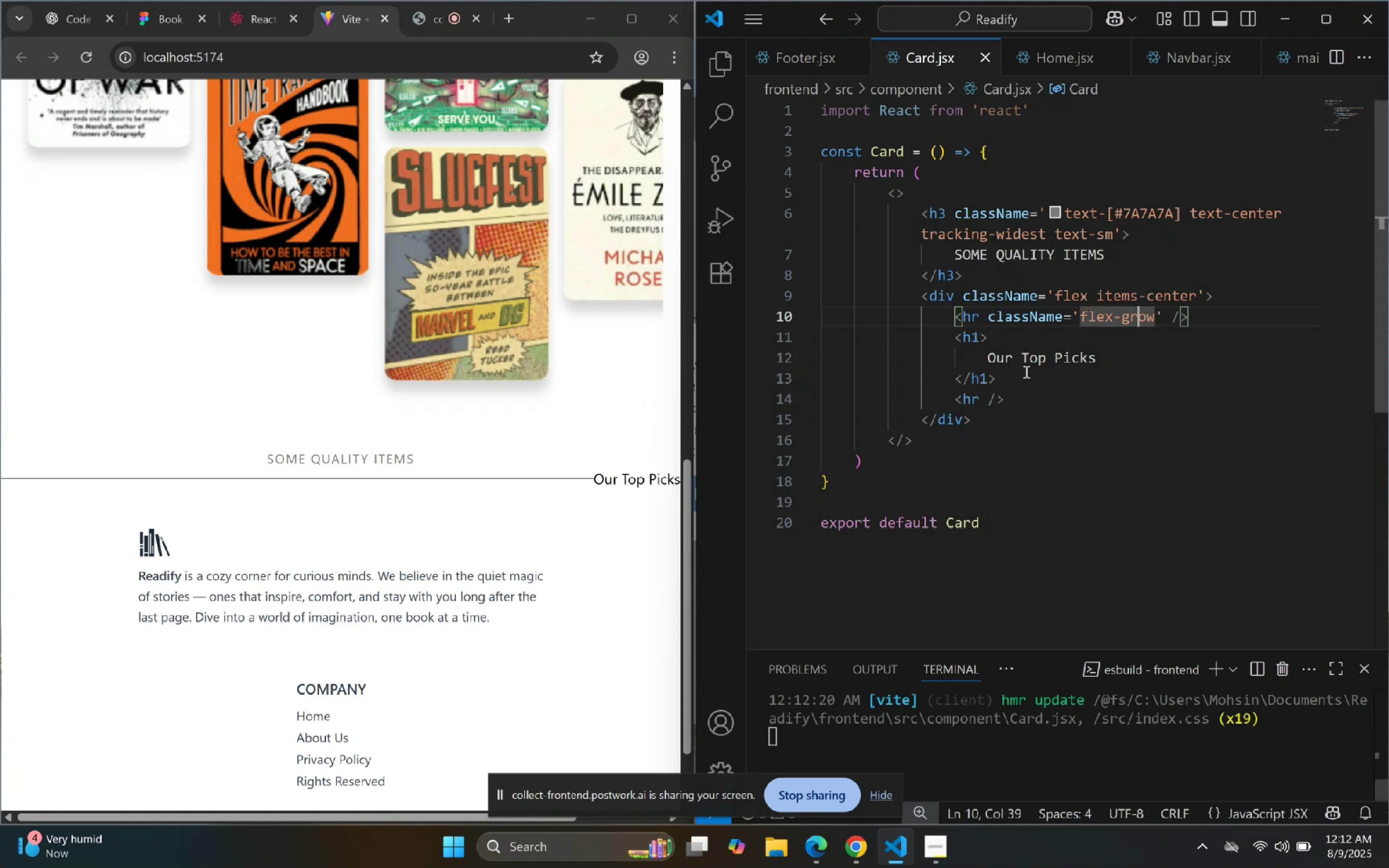 
key(ArrowLeft)
 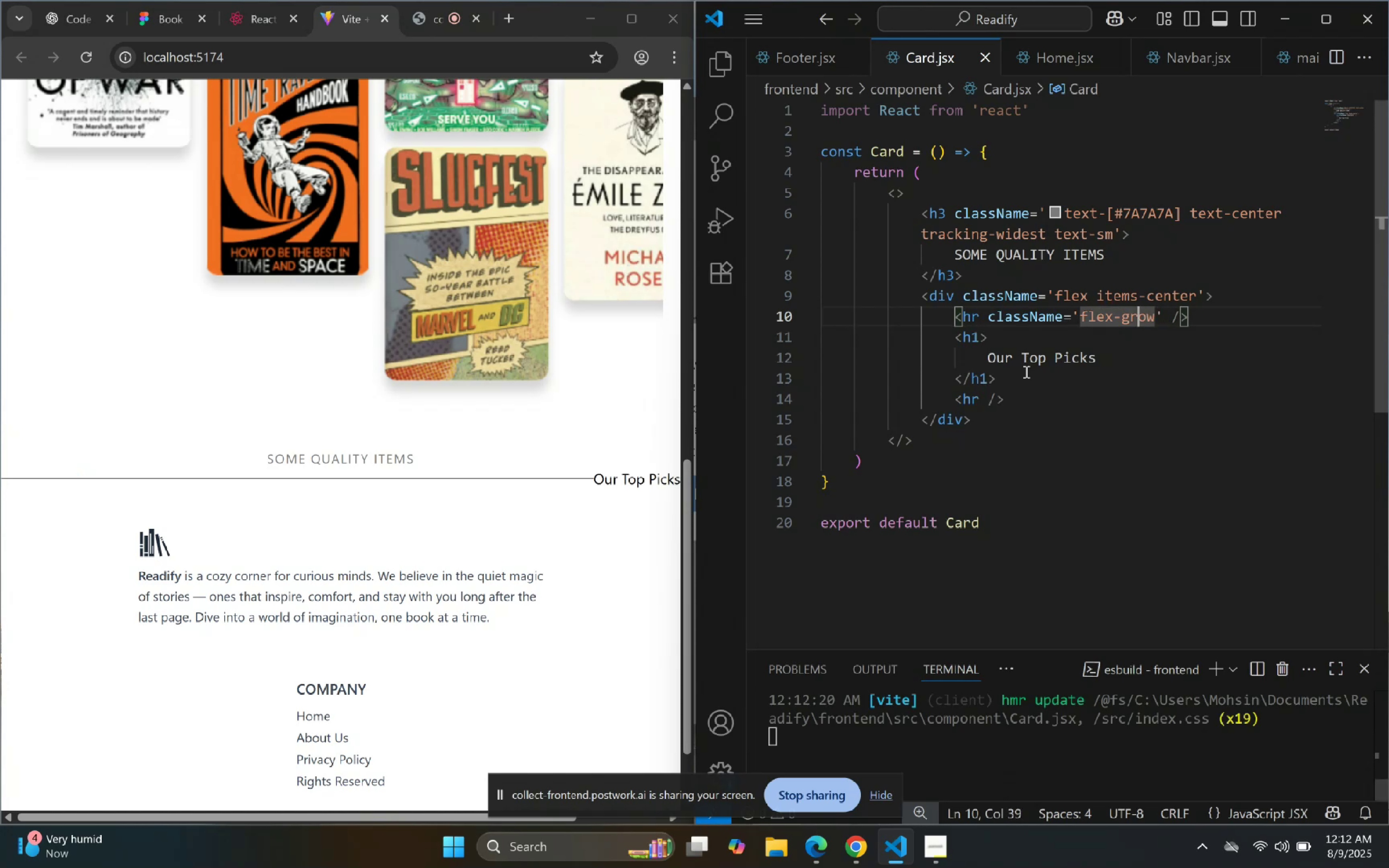 
key(ArrowLeft)
 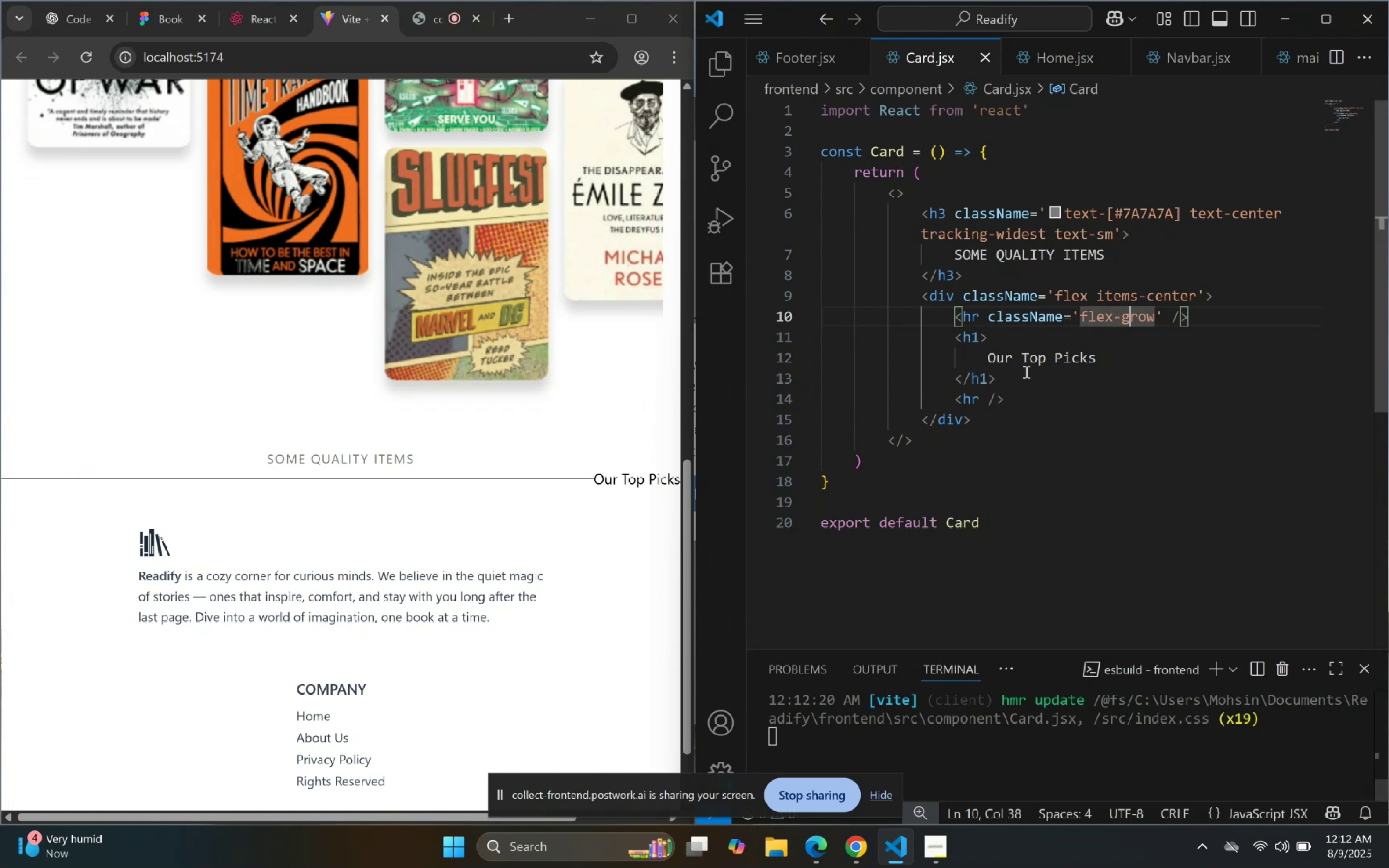 
key(ArrowLeft)
 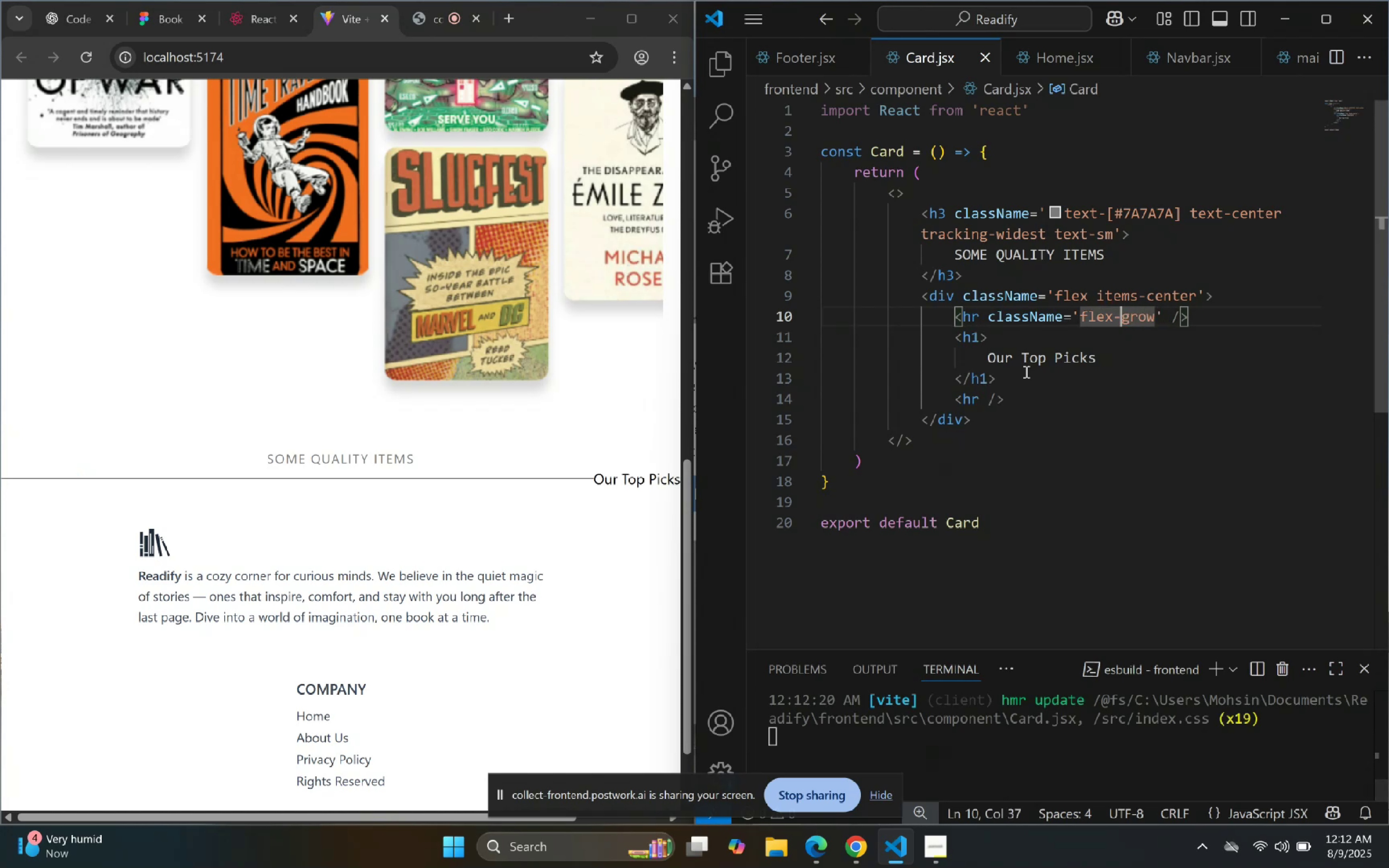 
type( flex)
 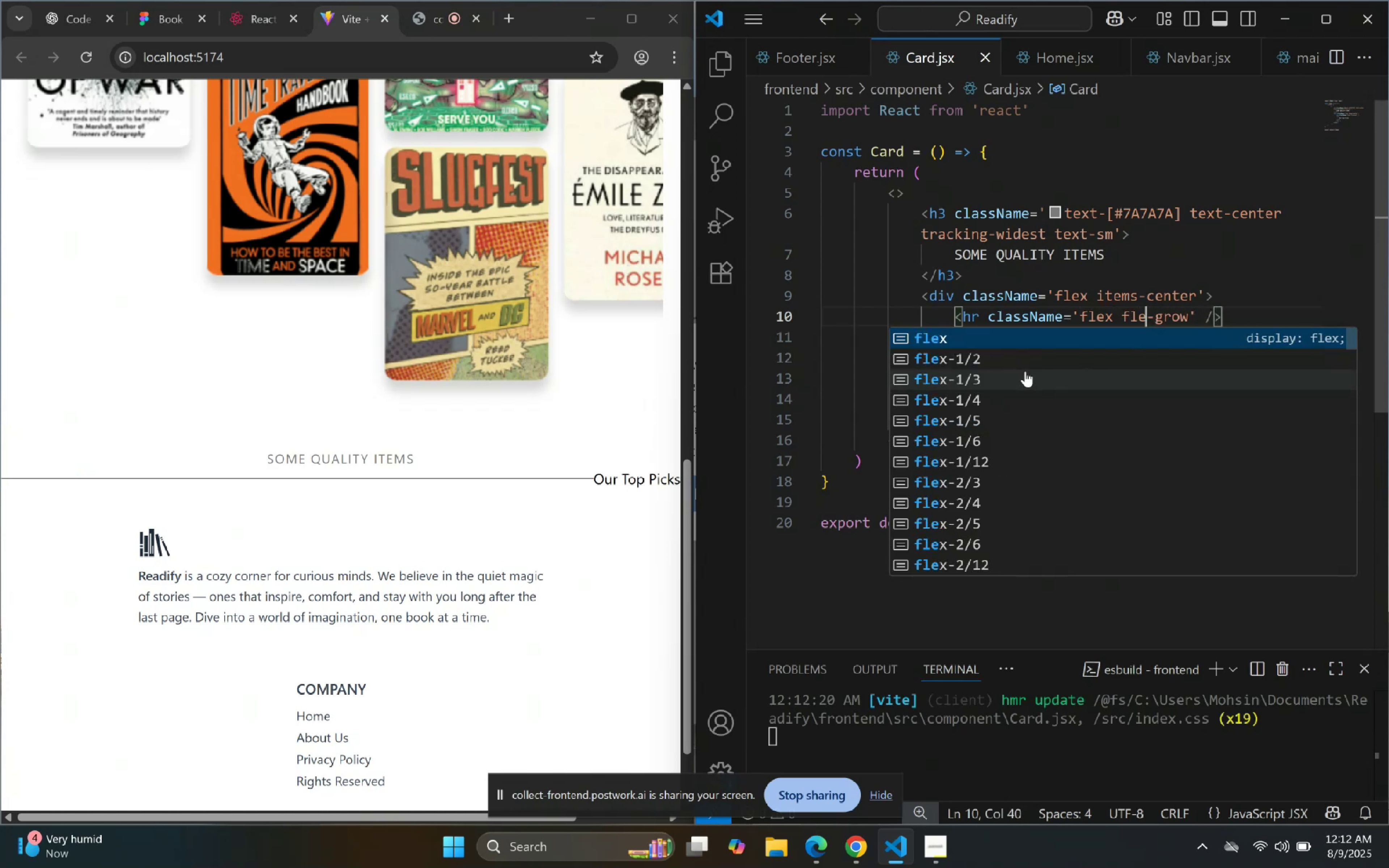 
key(ArrowRight)
 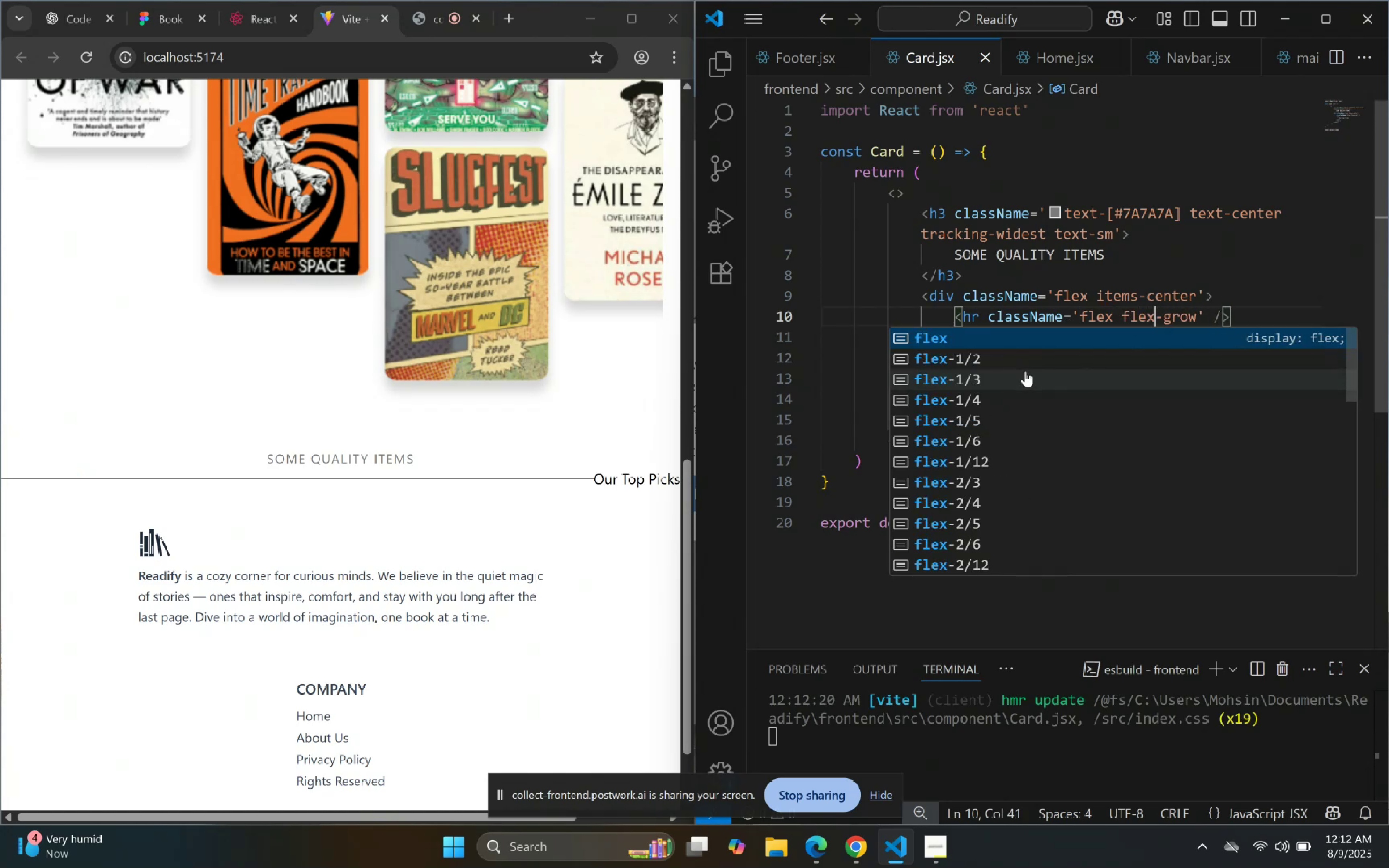 
key(ArrowRight)
 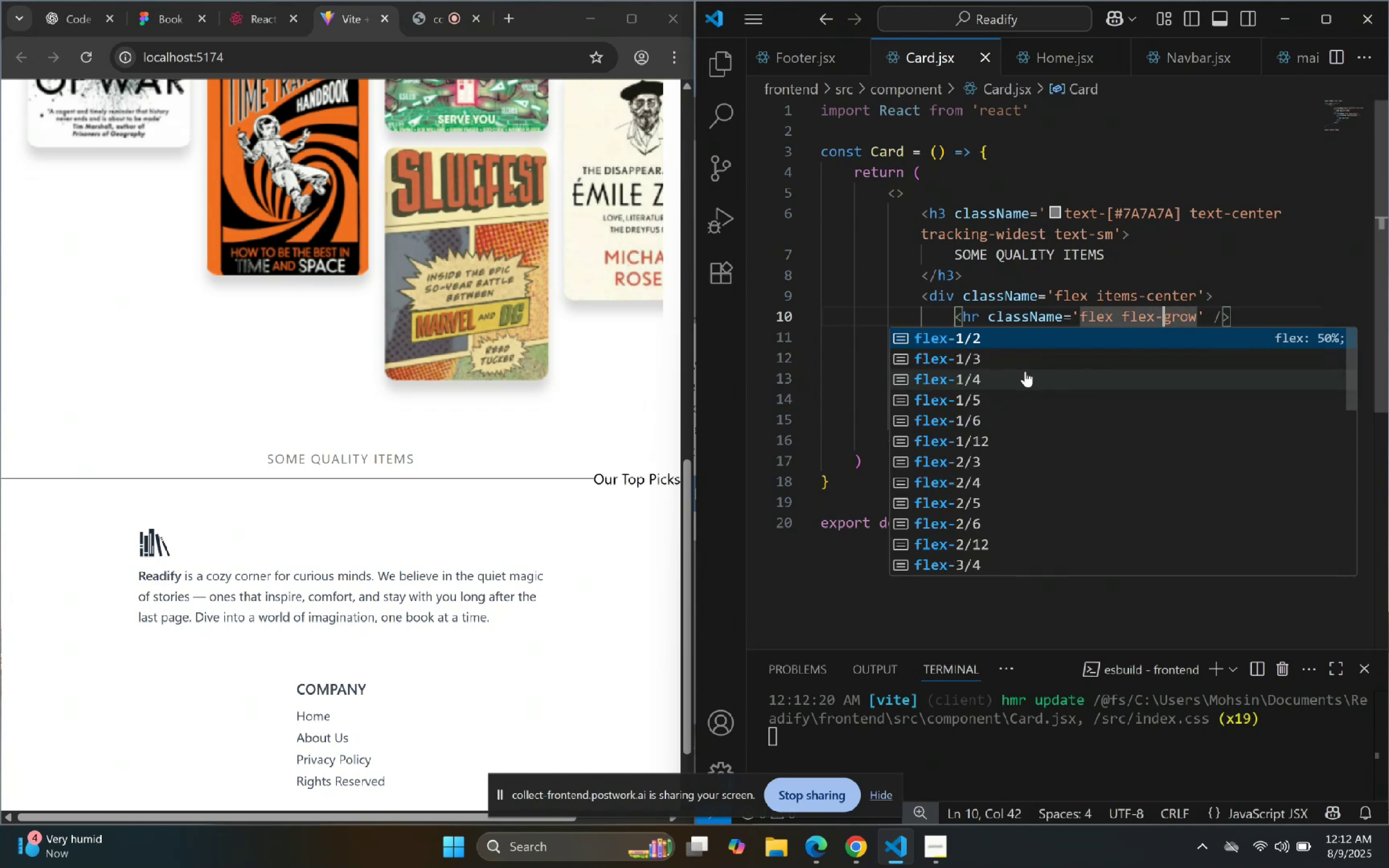 
key(ArrowRight)
 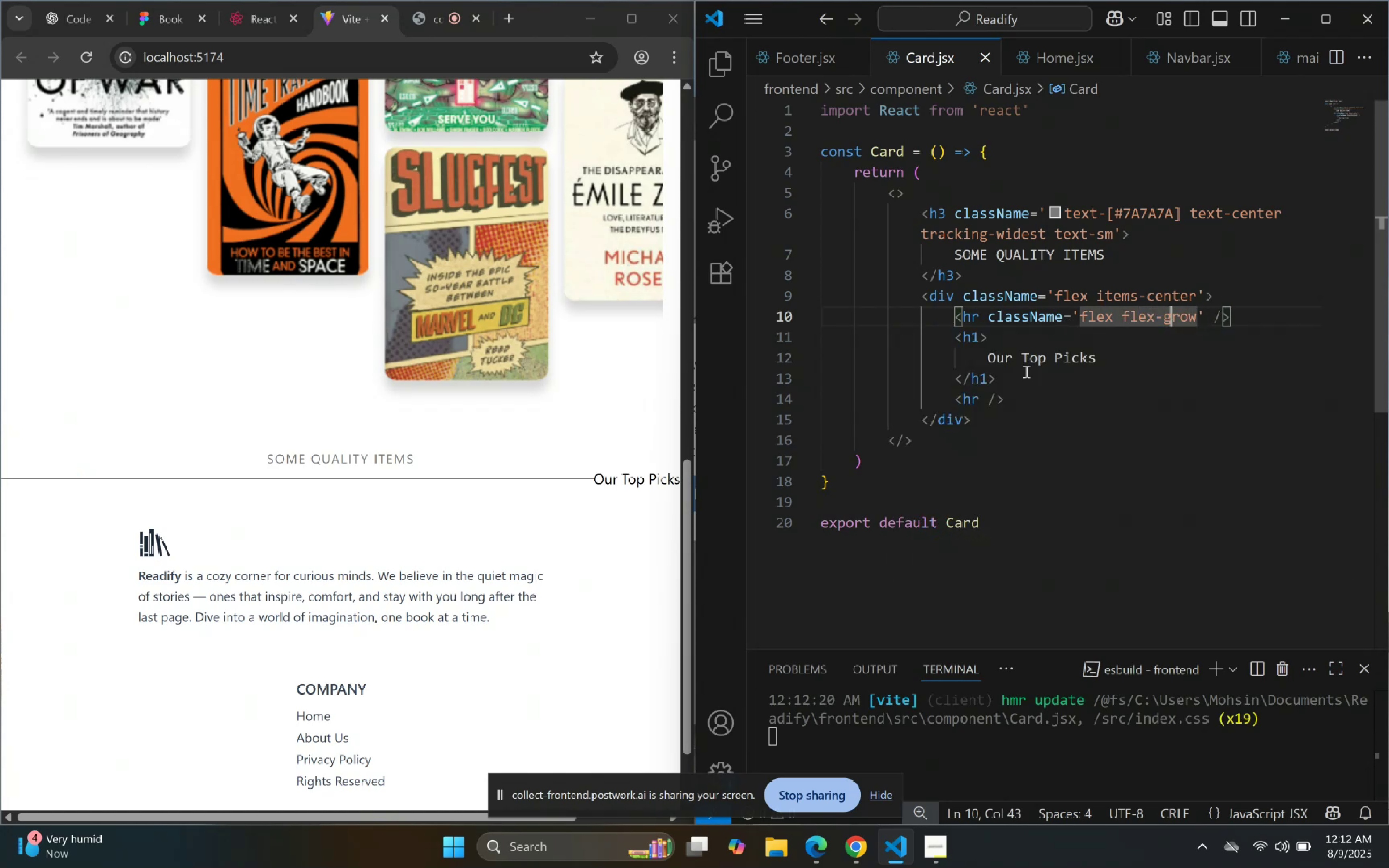 
key(ArrowRight)
 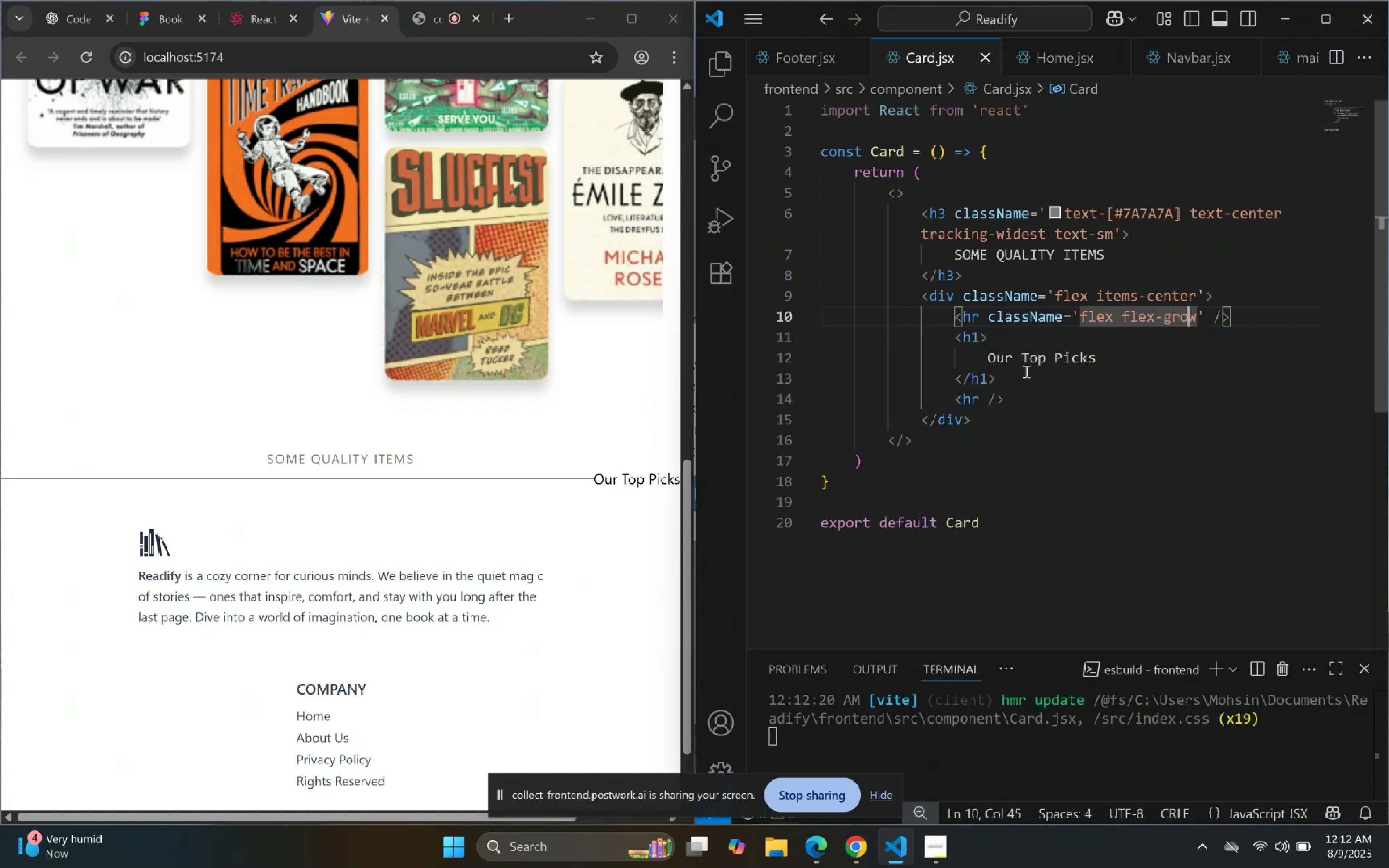 
key(ArrowRight)
 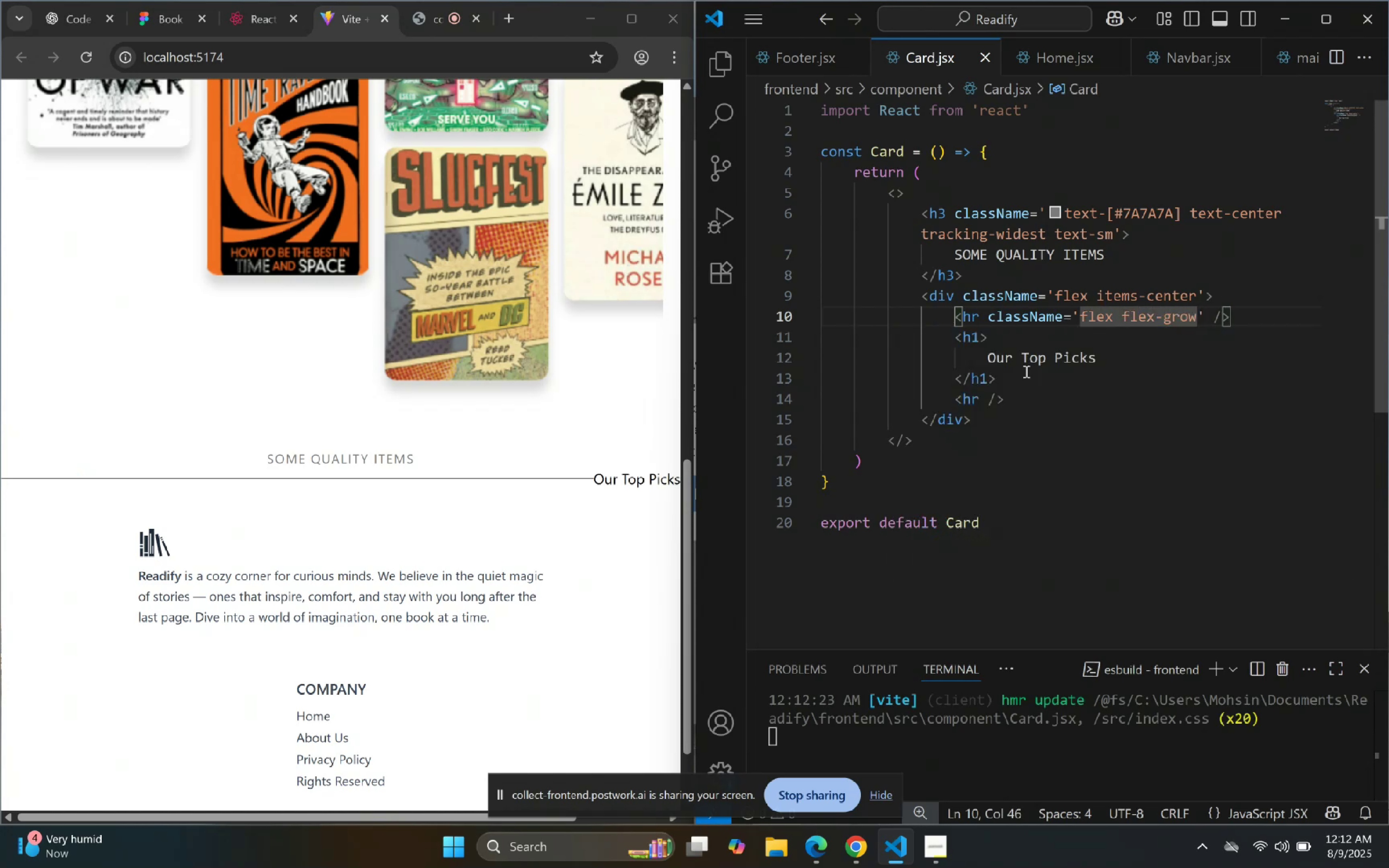 
hold_key(key=ShiftLeft, duration=0.82)
 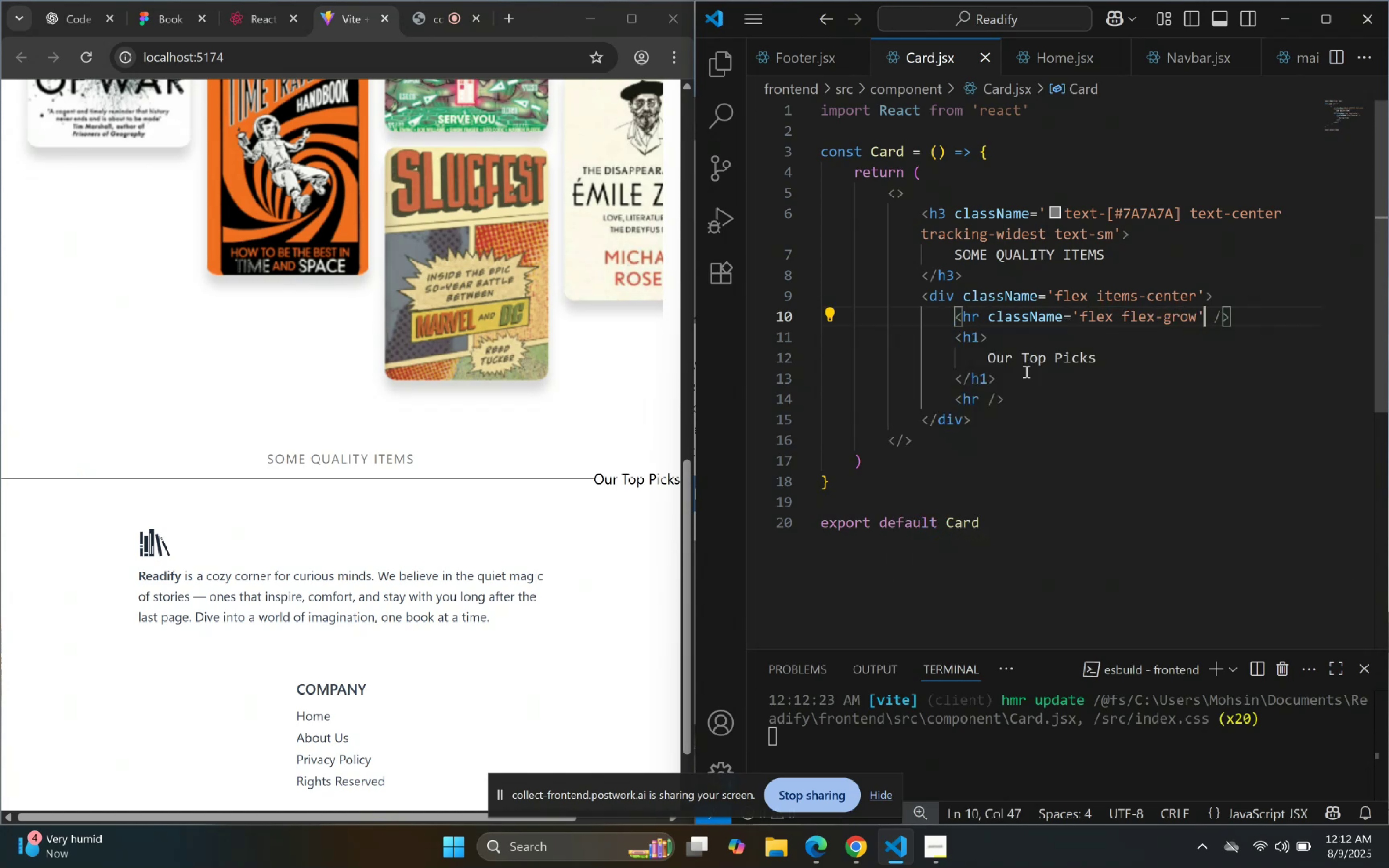 
hold_key(key=ArrowLeft, duration=0.65)
 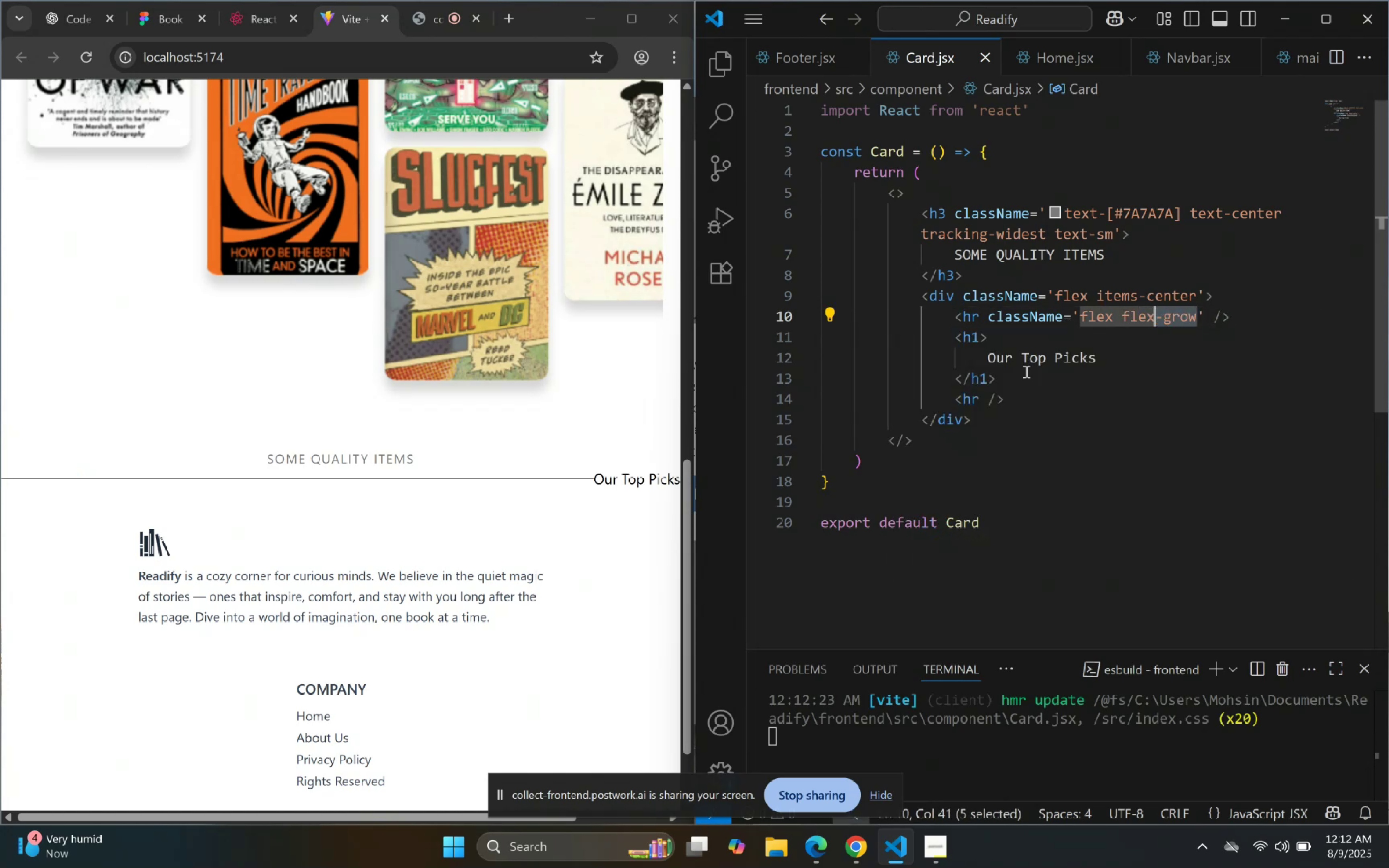 
key(ArrowRight)
 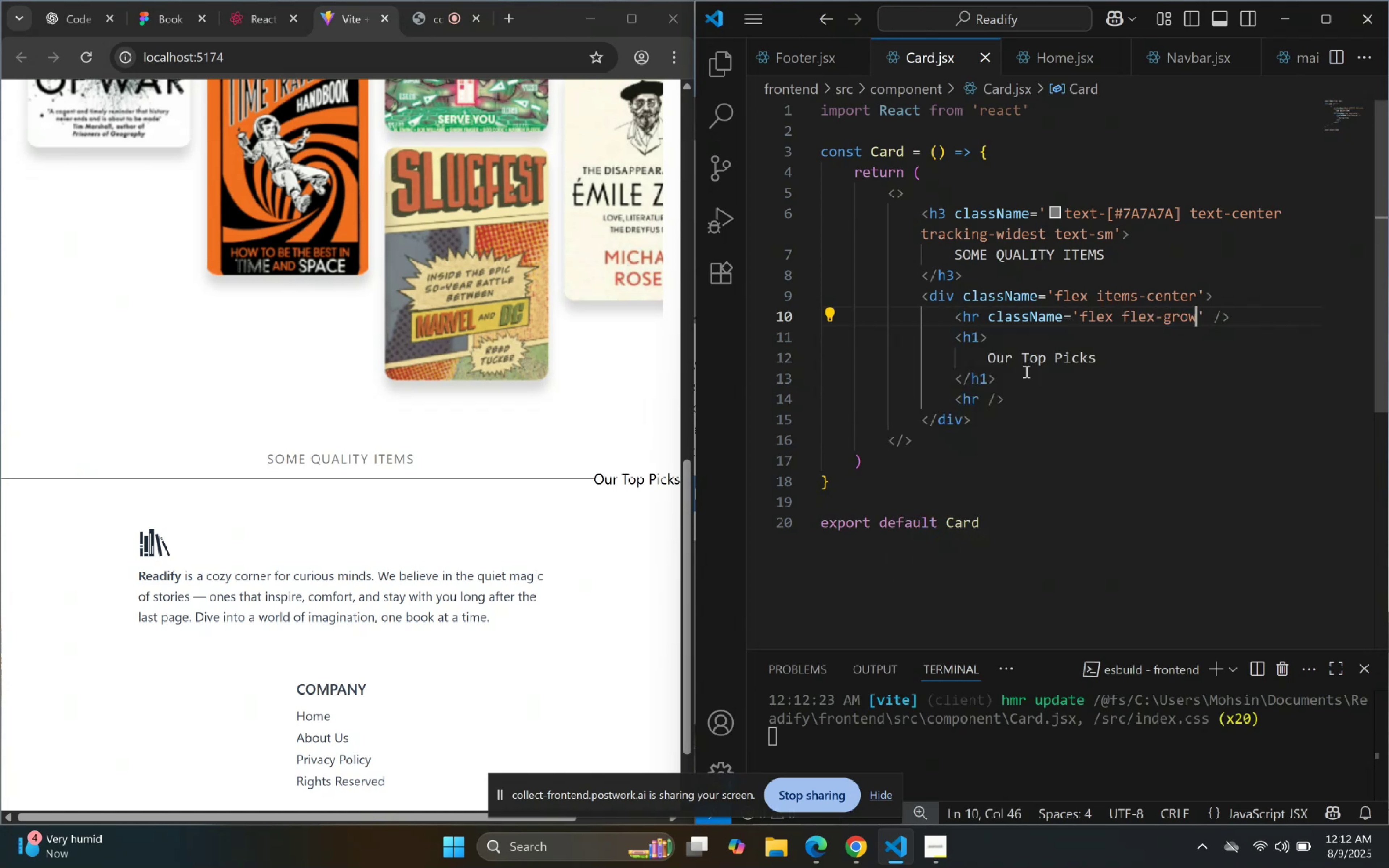 
key(ArrowRight)
 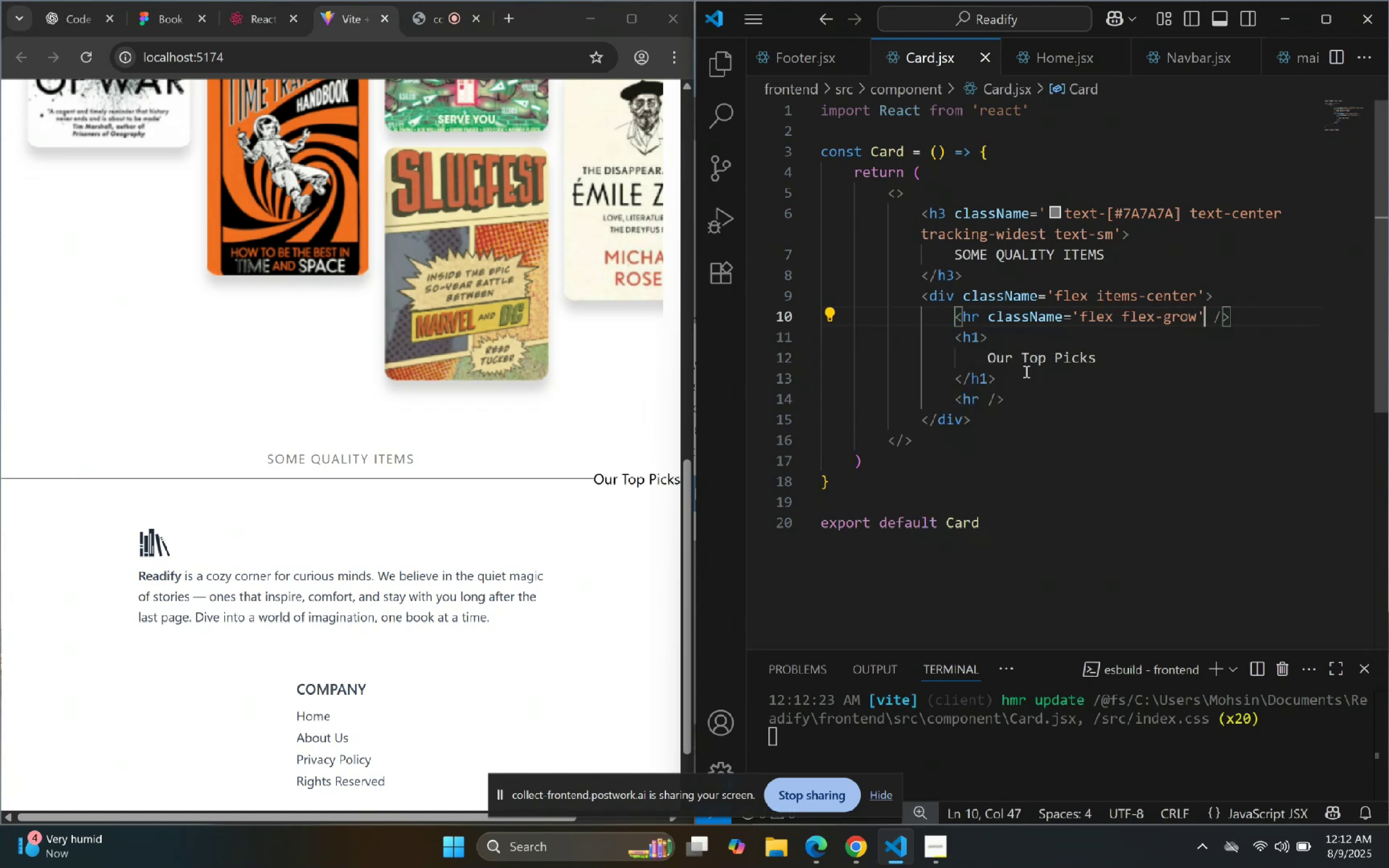 
key(ArrowLeft)
 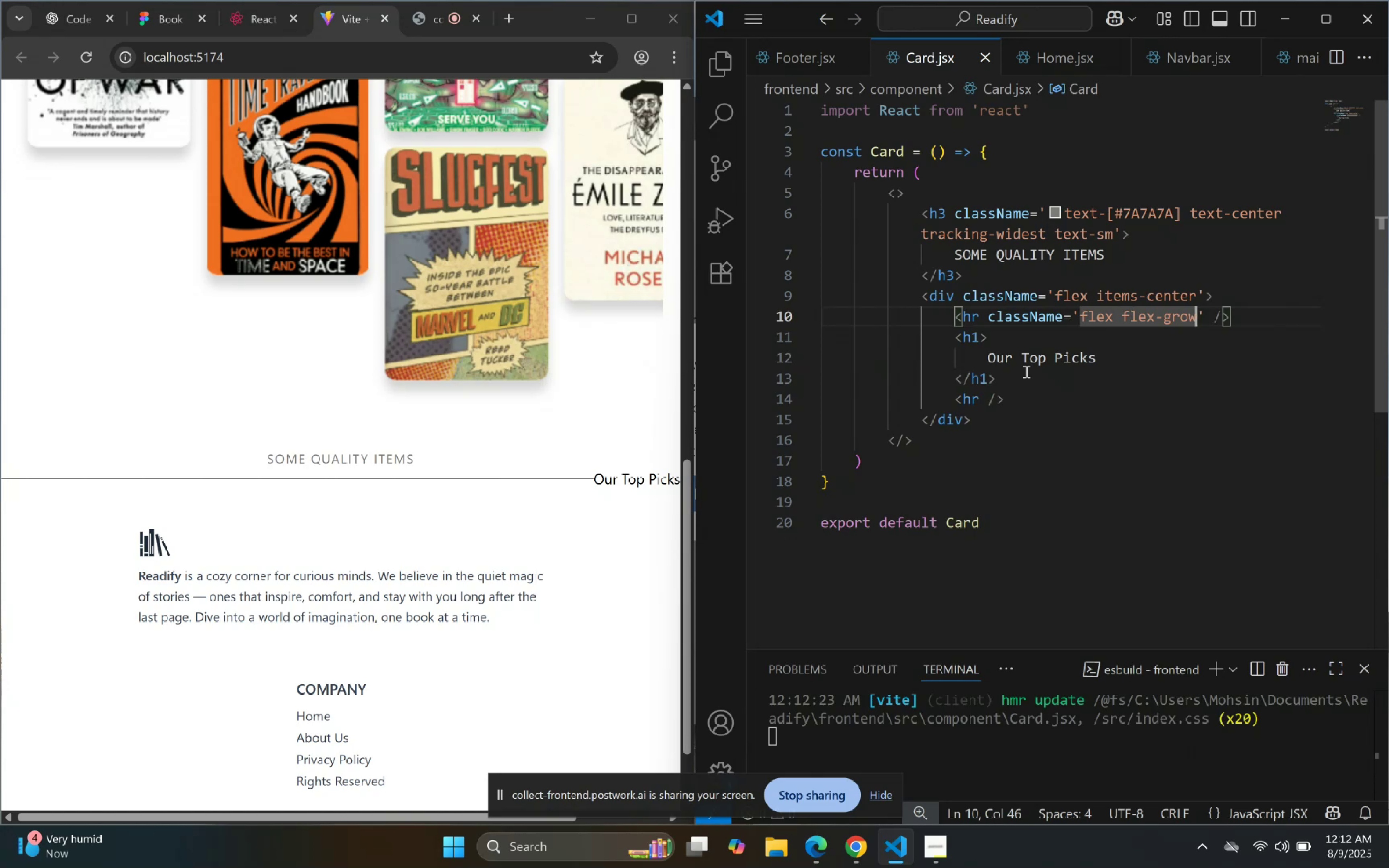 
type( border-t )
 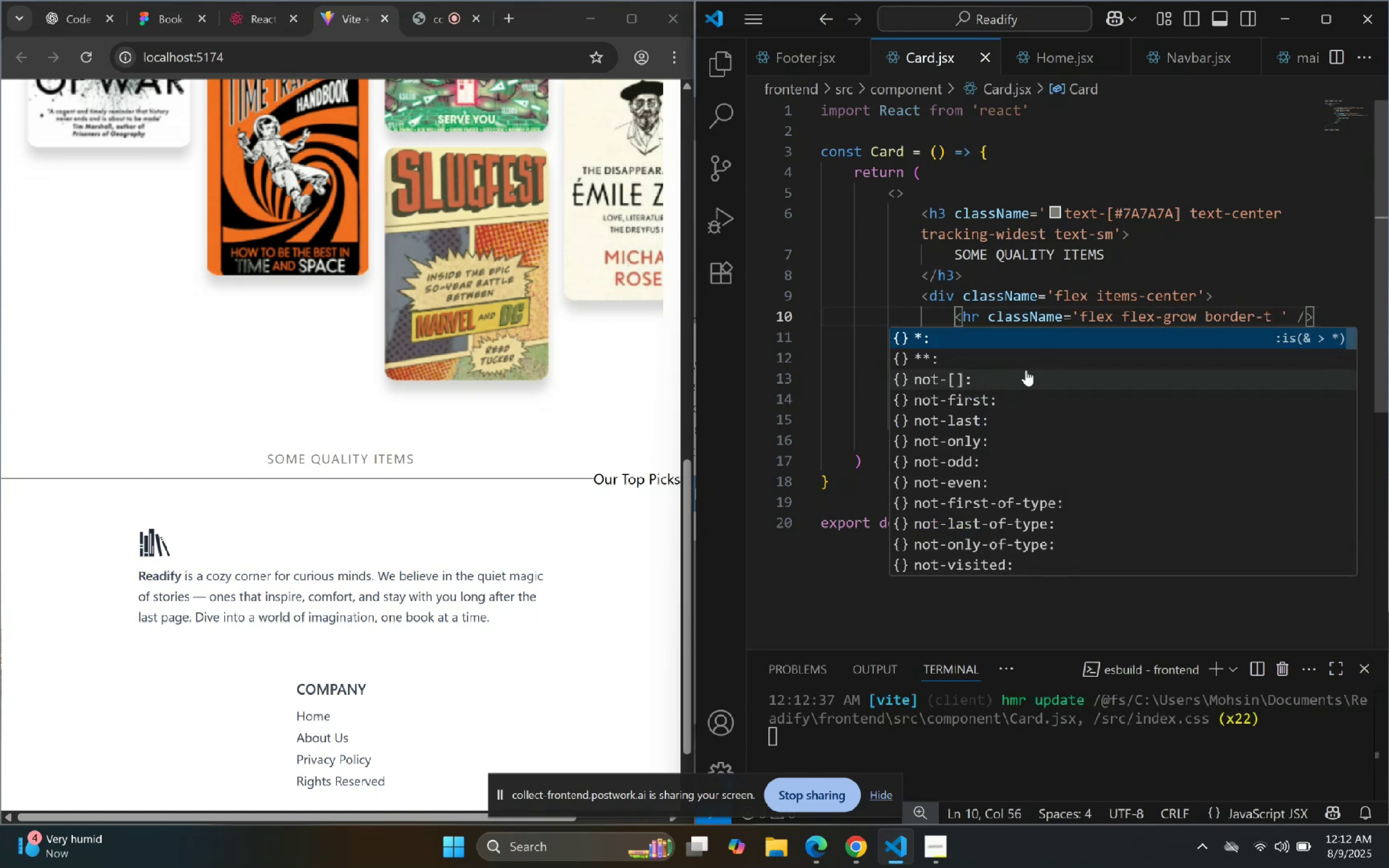 
type(bp)
key(Backspace)
type(order-[])
 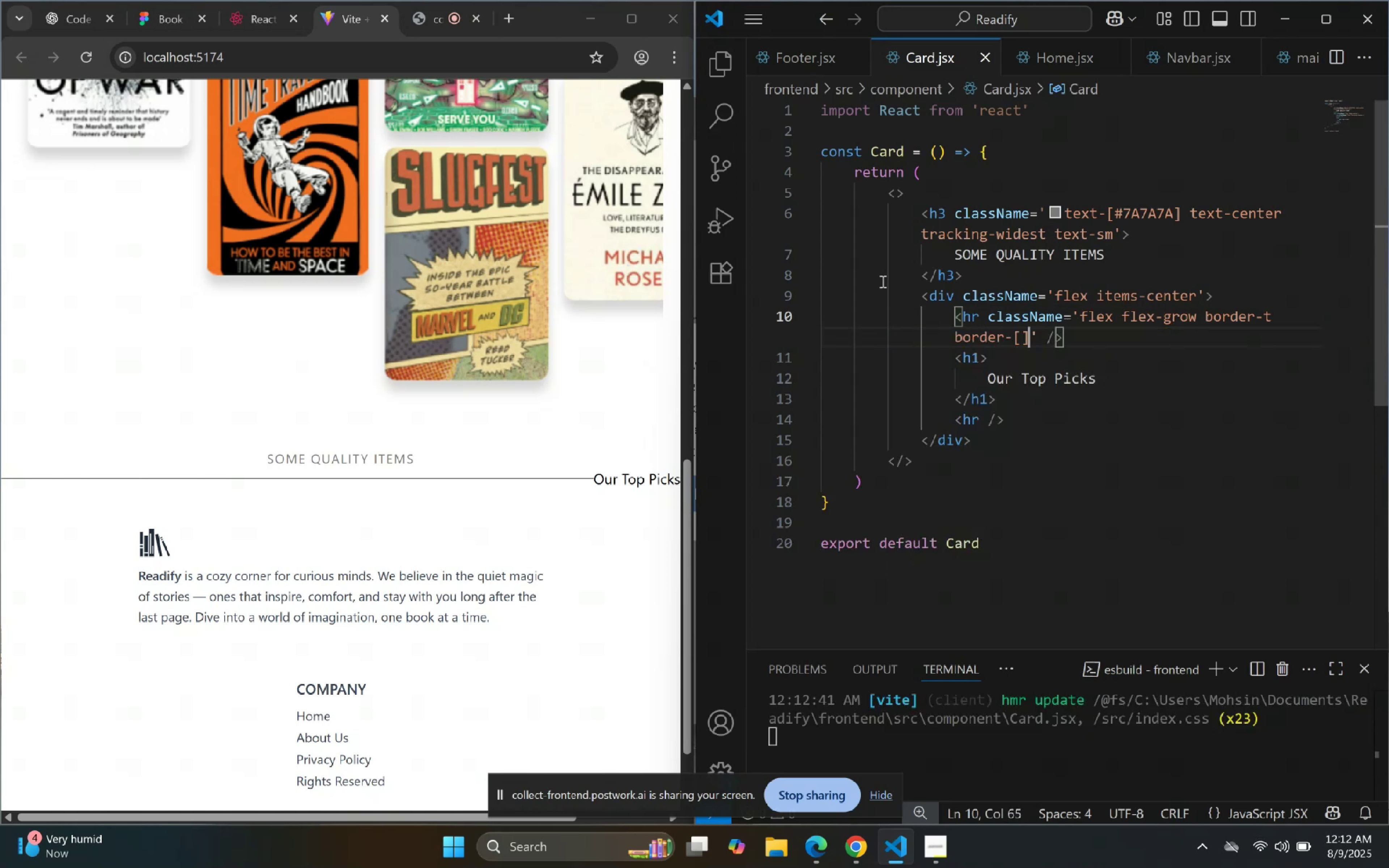 
key(ArrowLeft)
 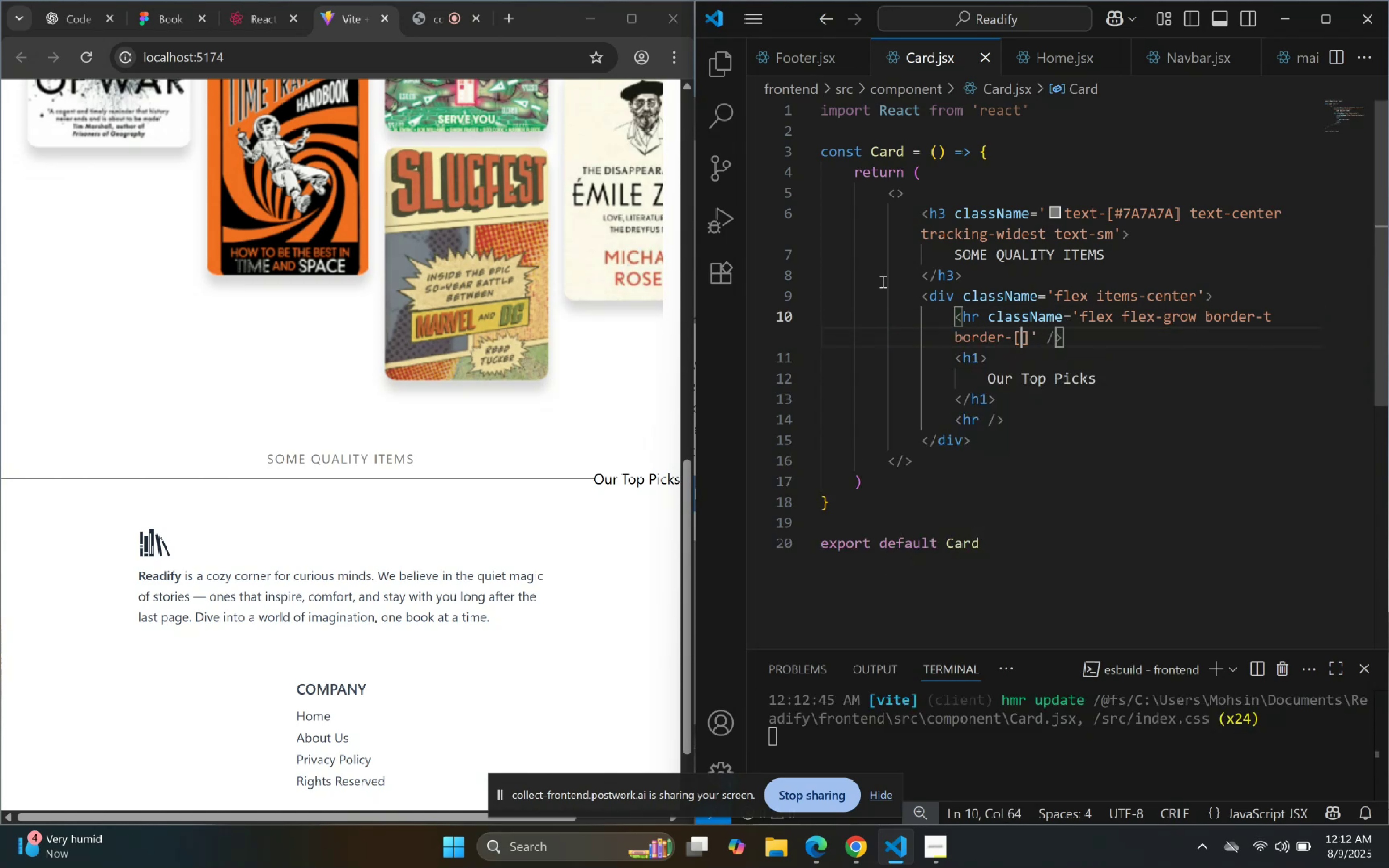 
key(Shift+3)
 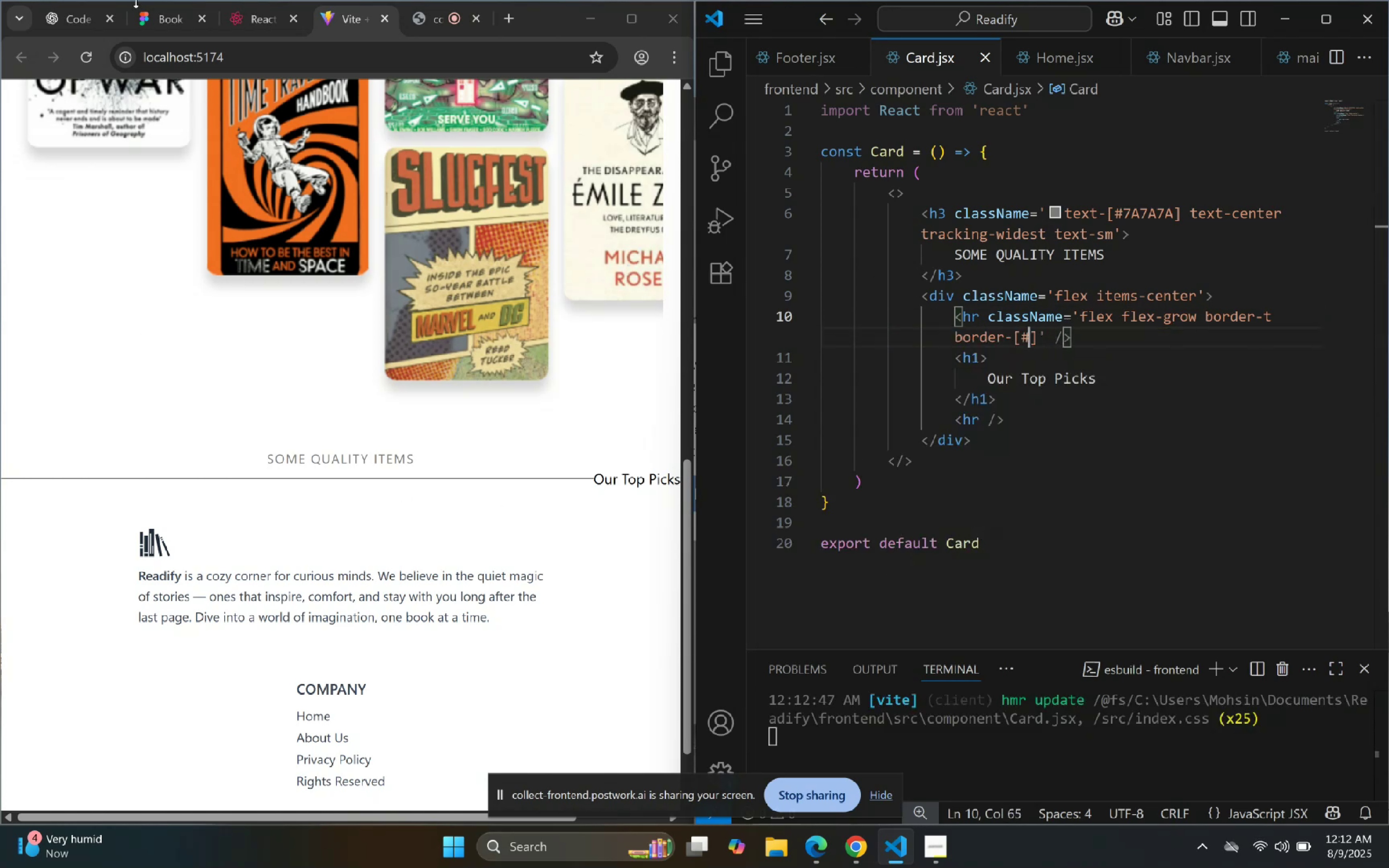 
left_click([163, 24])
 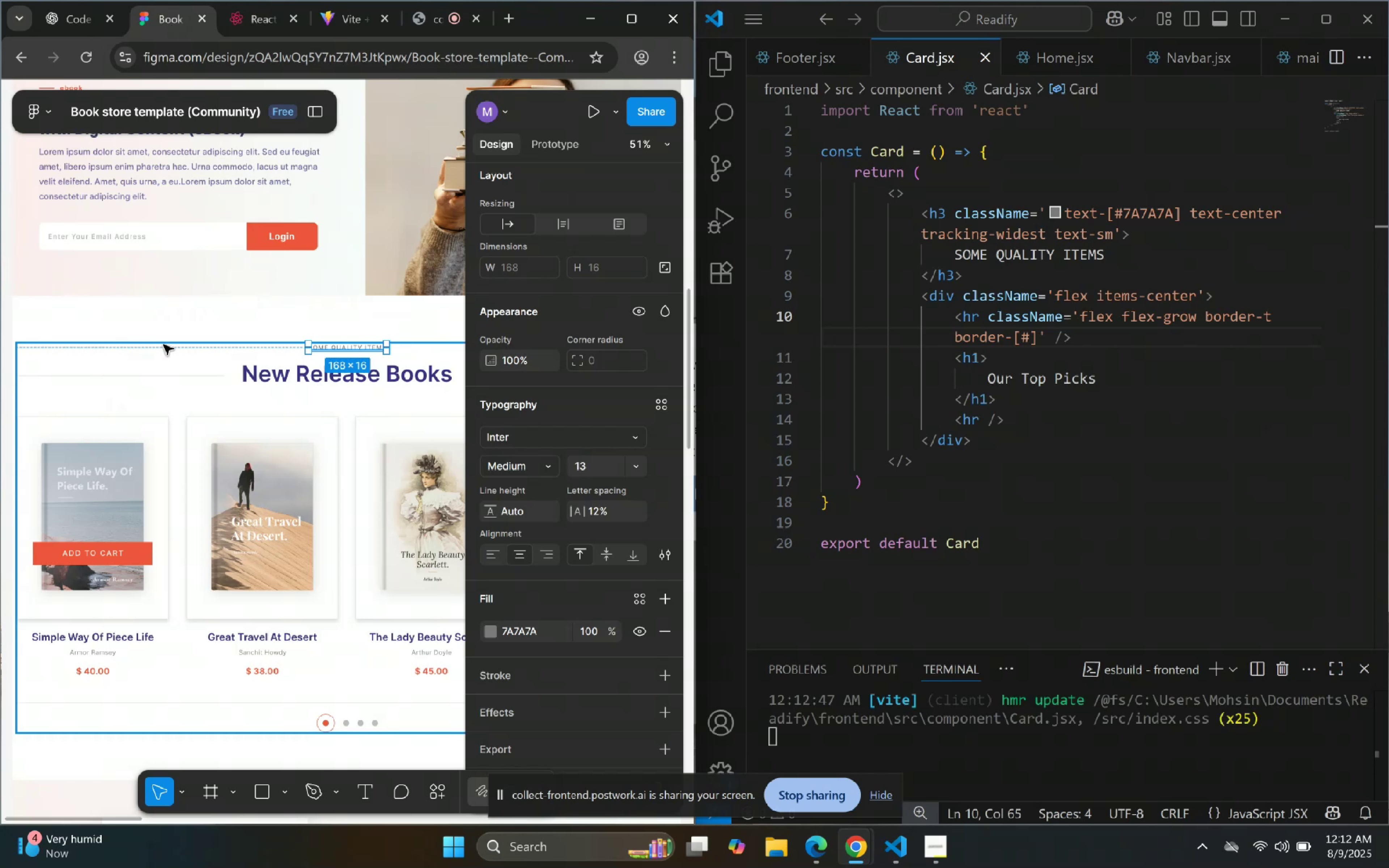 
double_click([163, 348])
 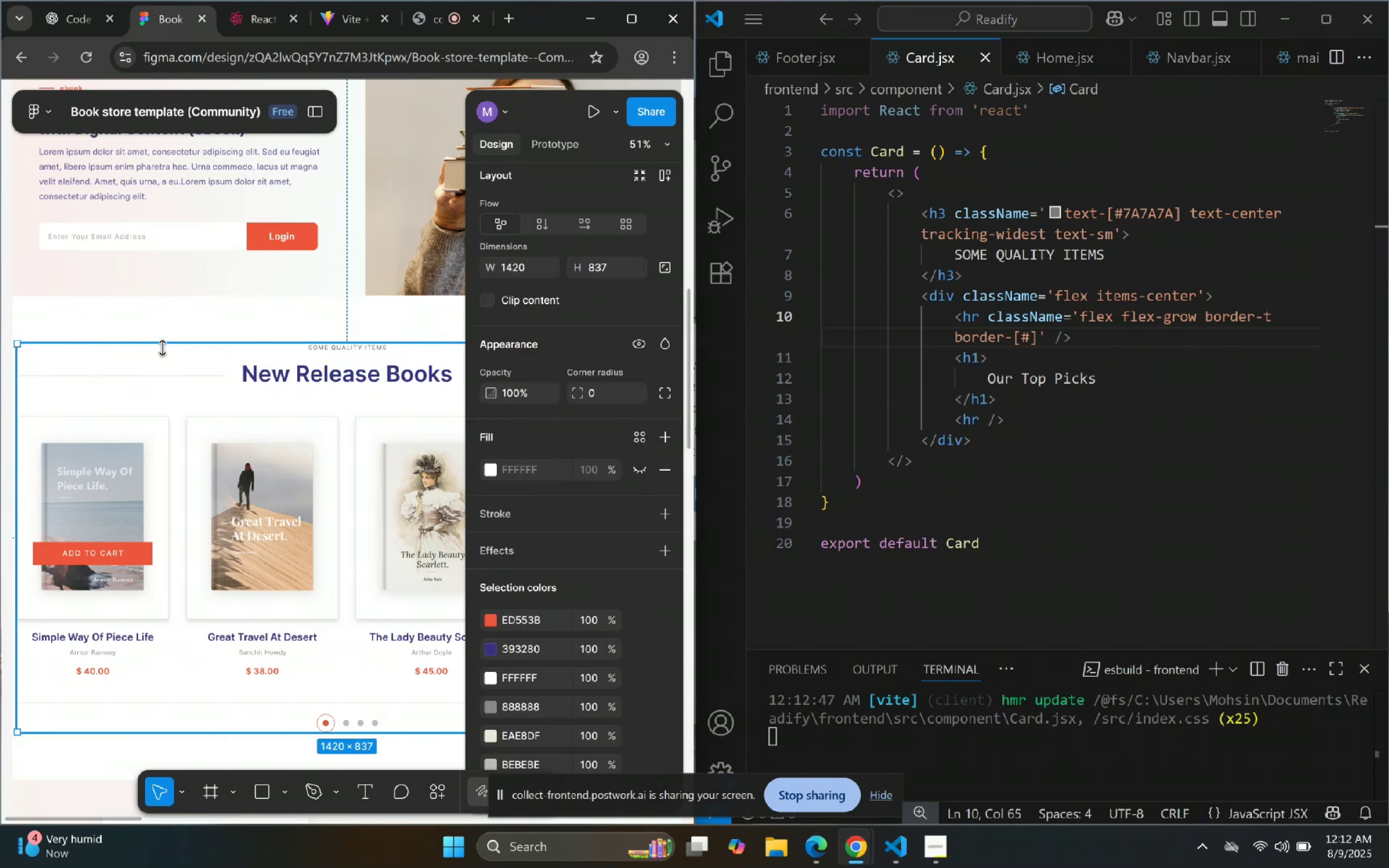 
triple_click([163, 348])
 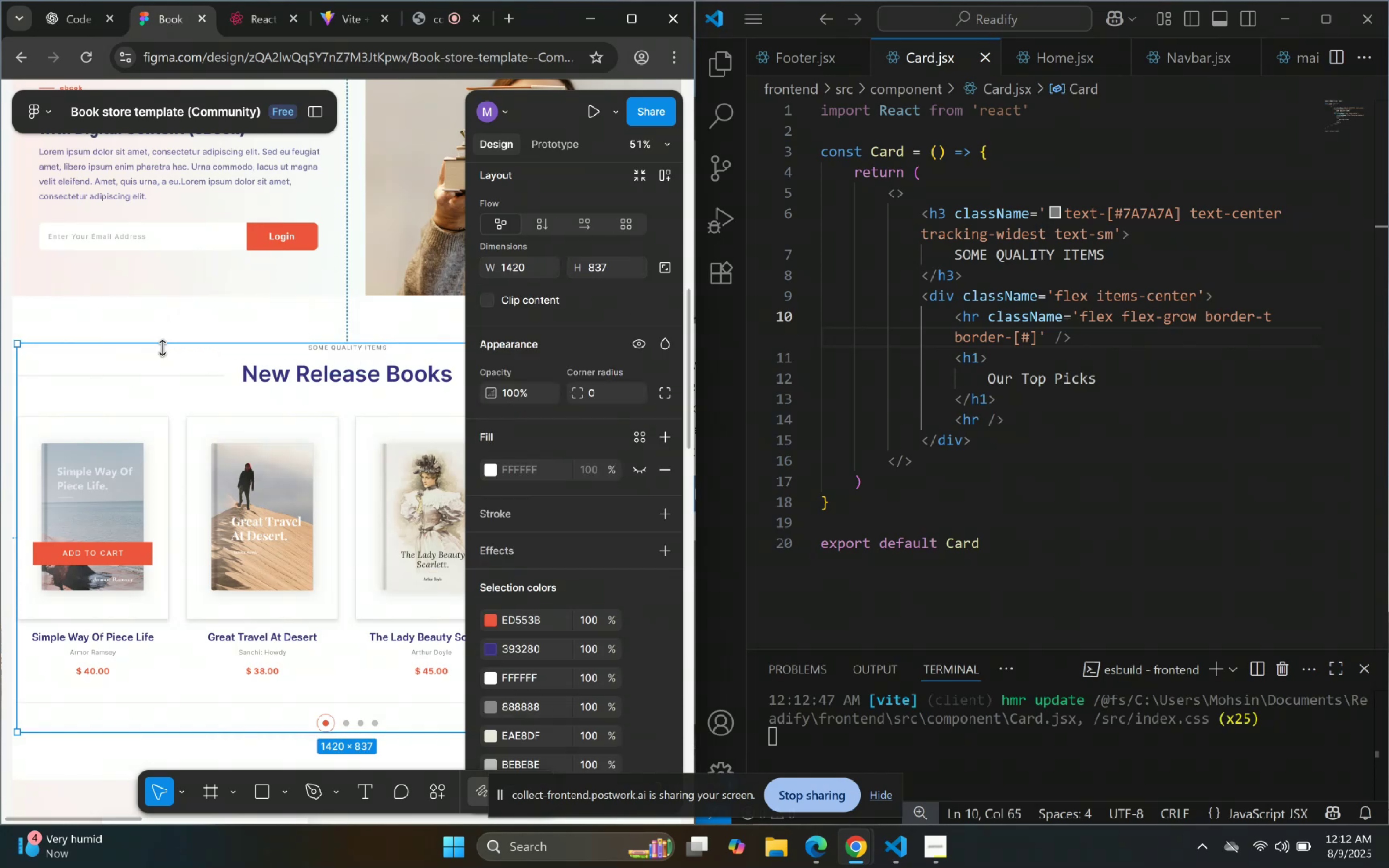 
triple_click([163, 348])
 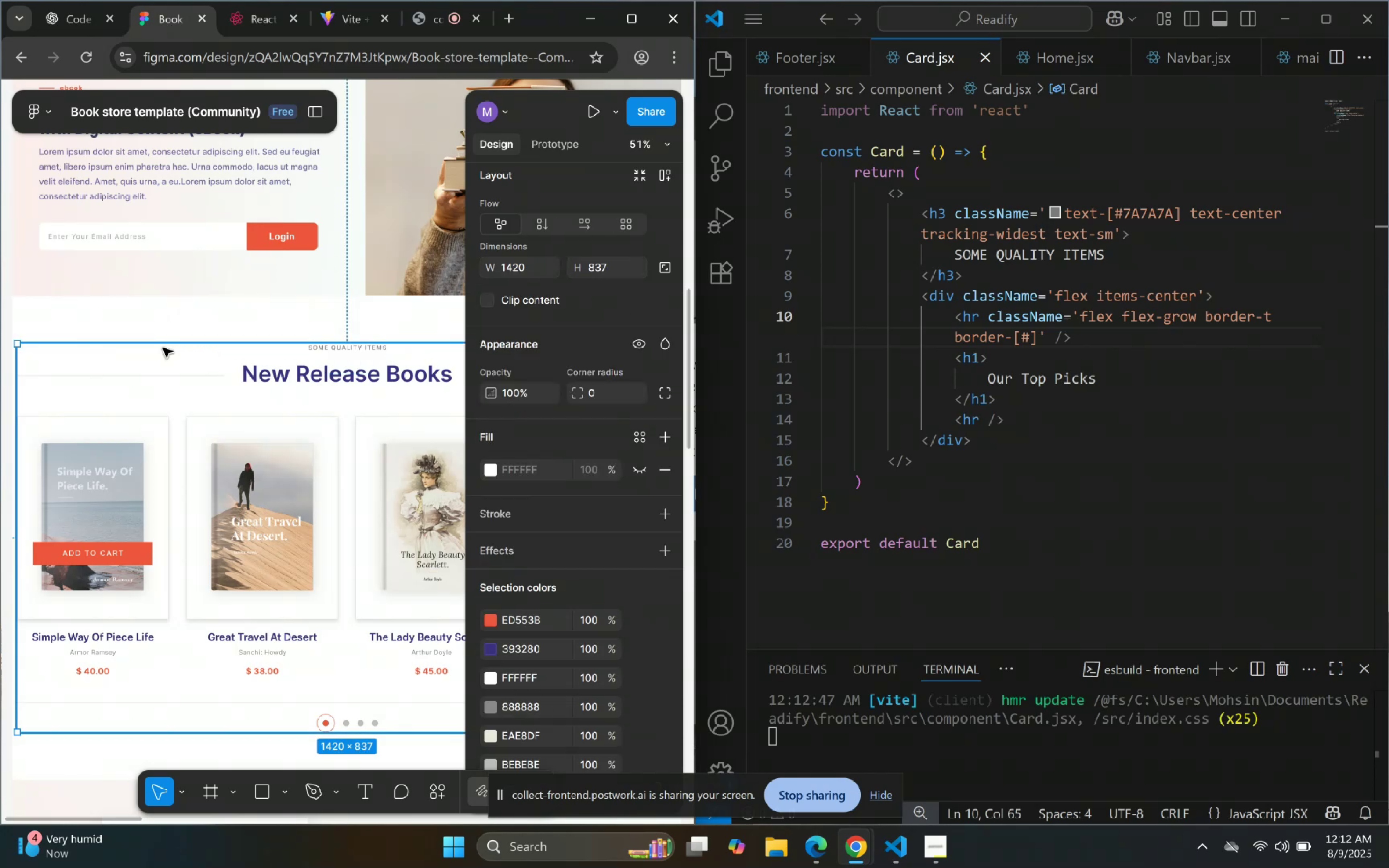 
triple_click([163, 348])
 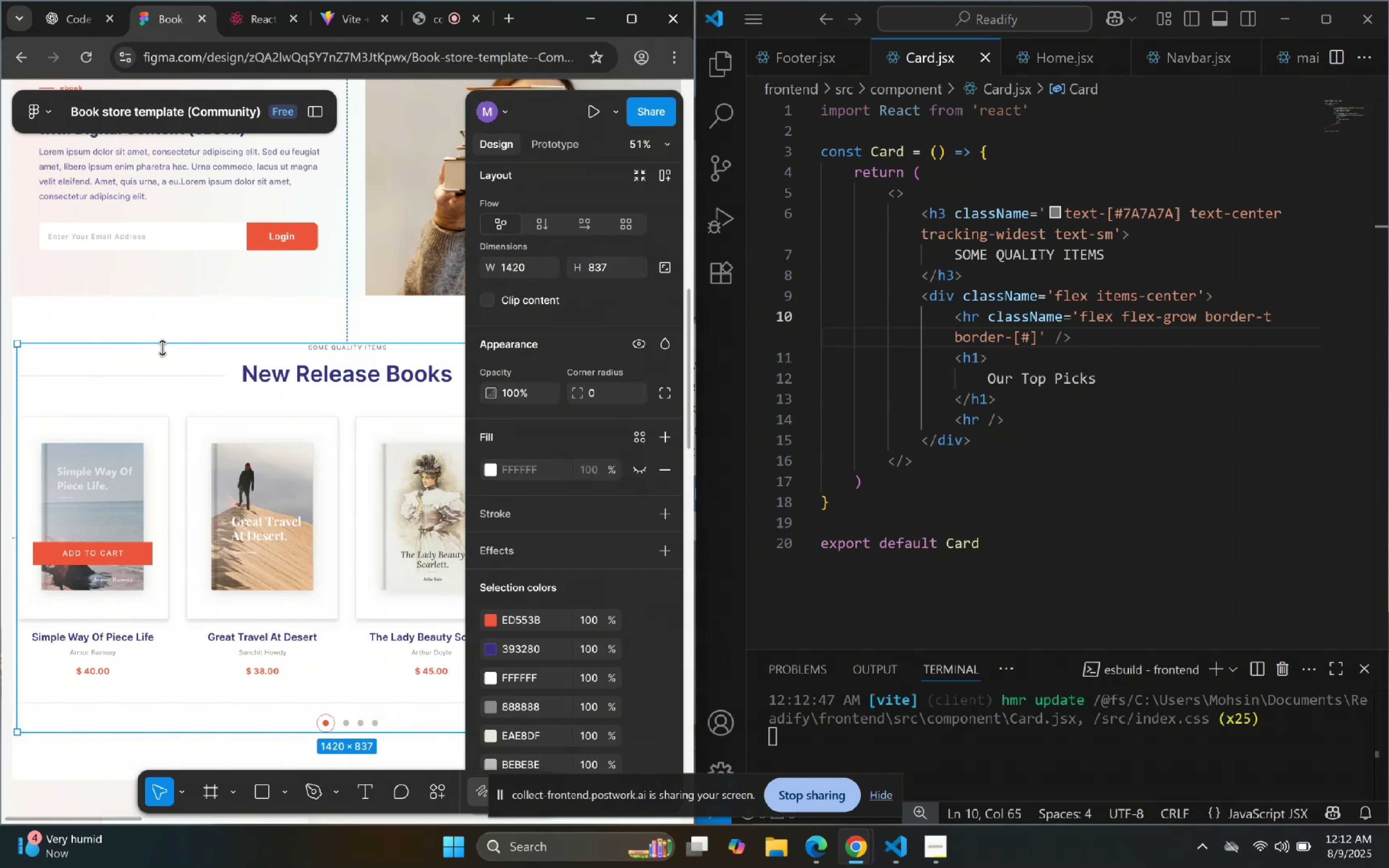 
triple_click([163, 348])
 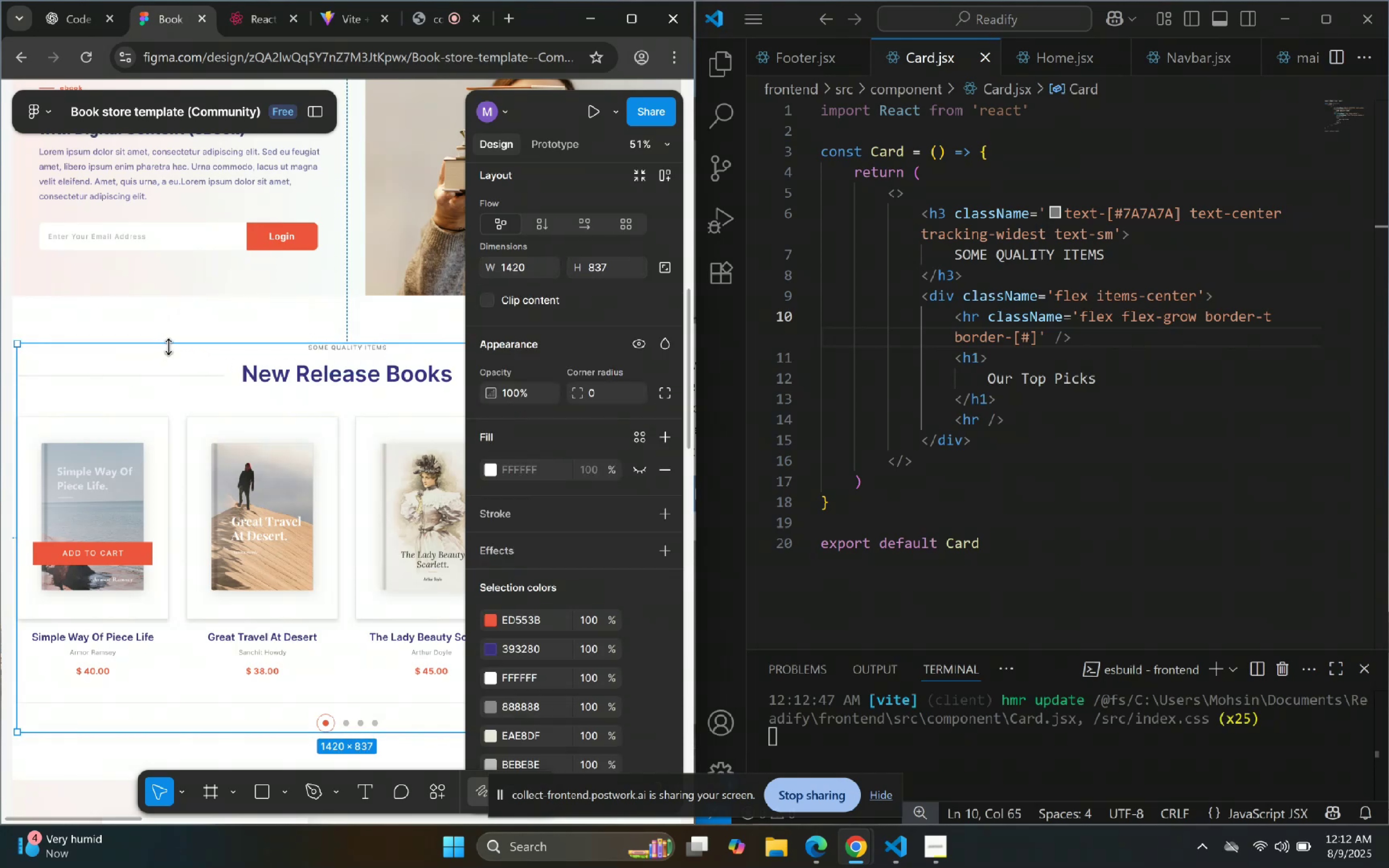 
left_click([172, 344])
 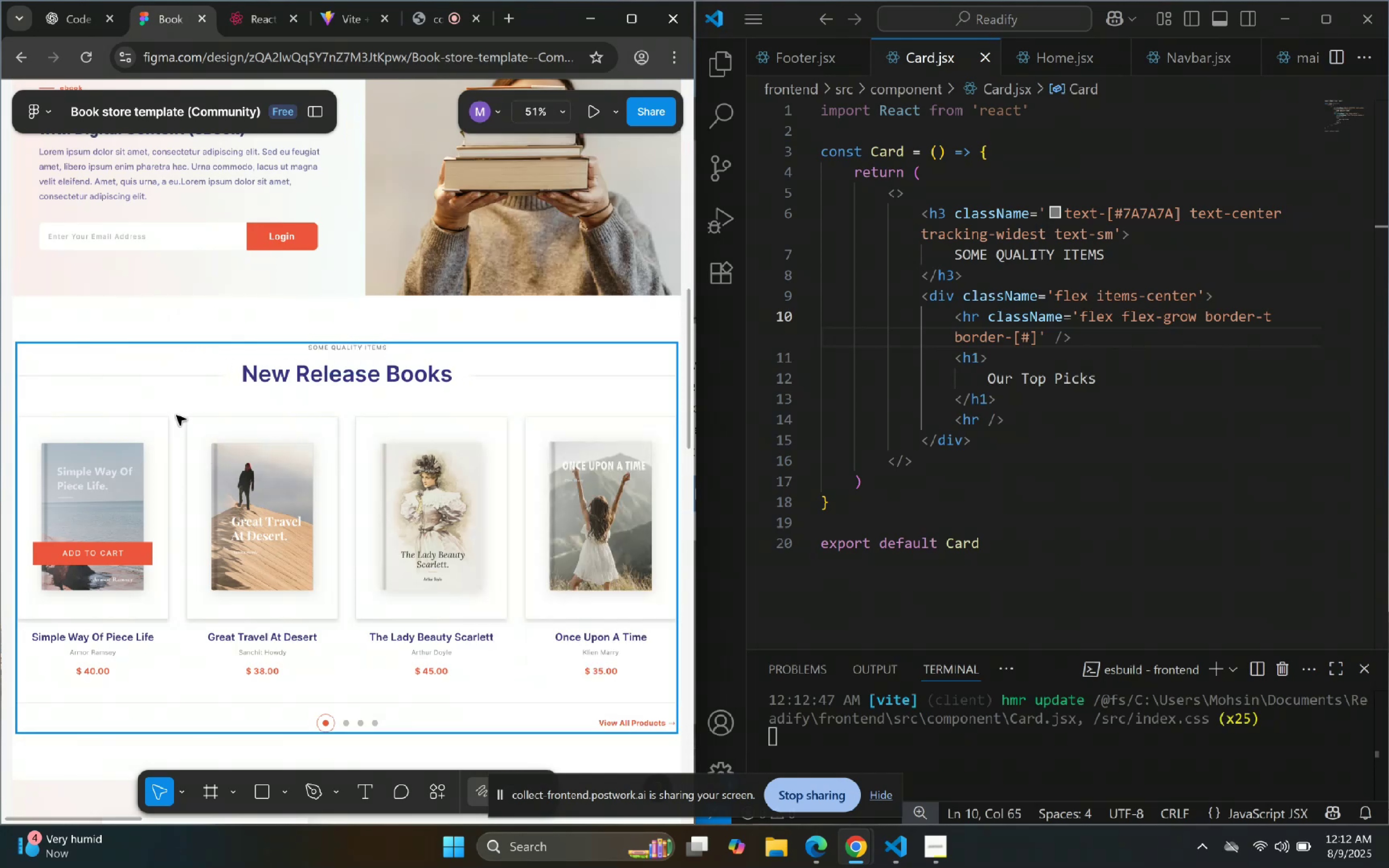 
double_click([178, 375])
 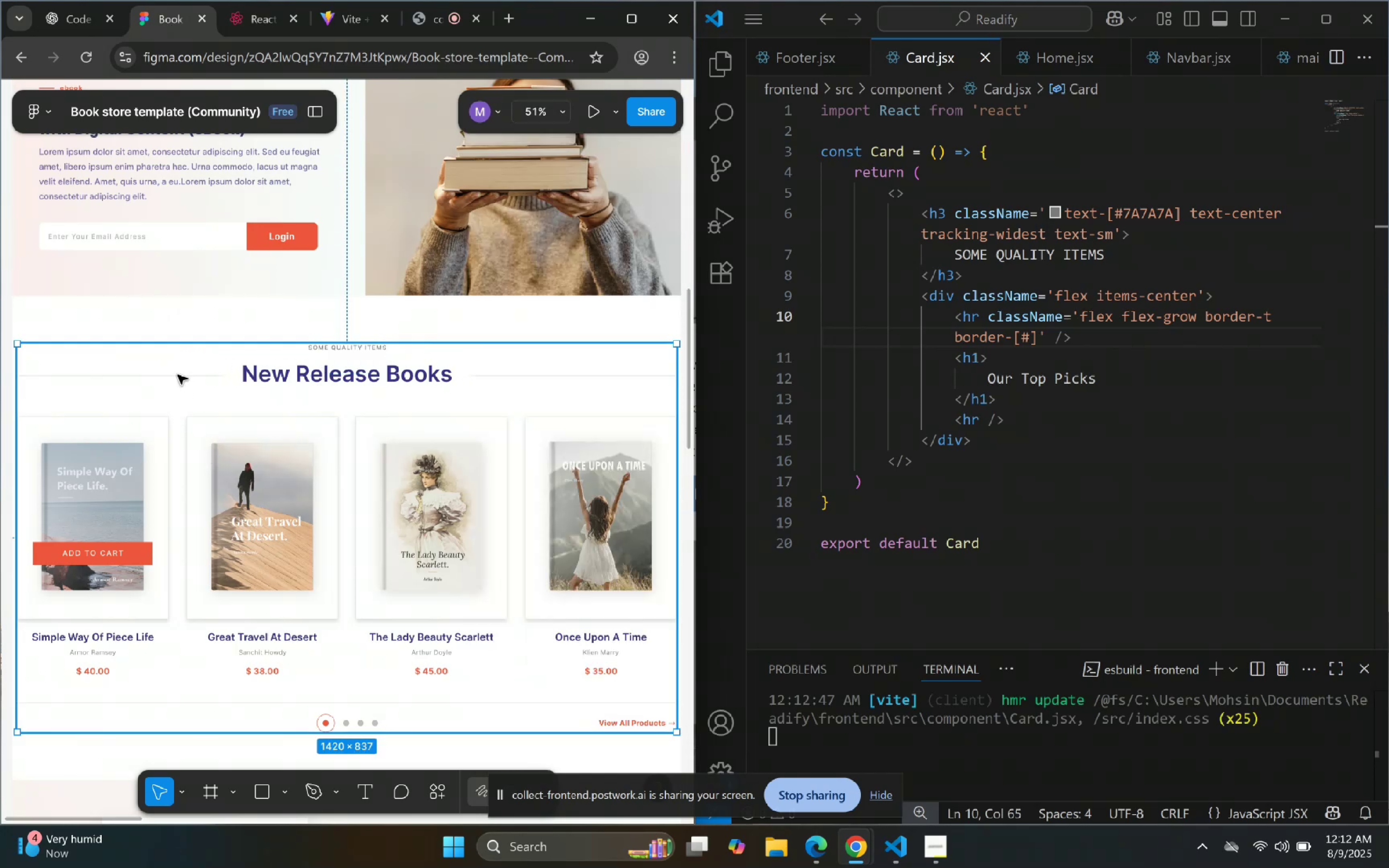 
triple_click([178, 375])
 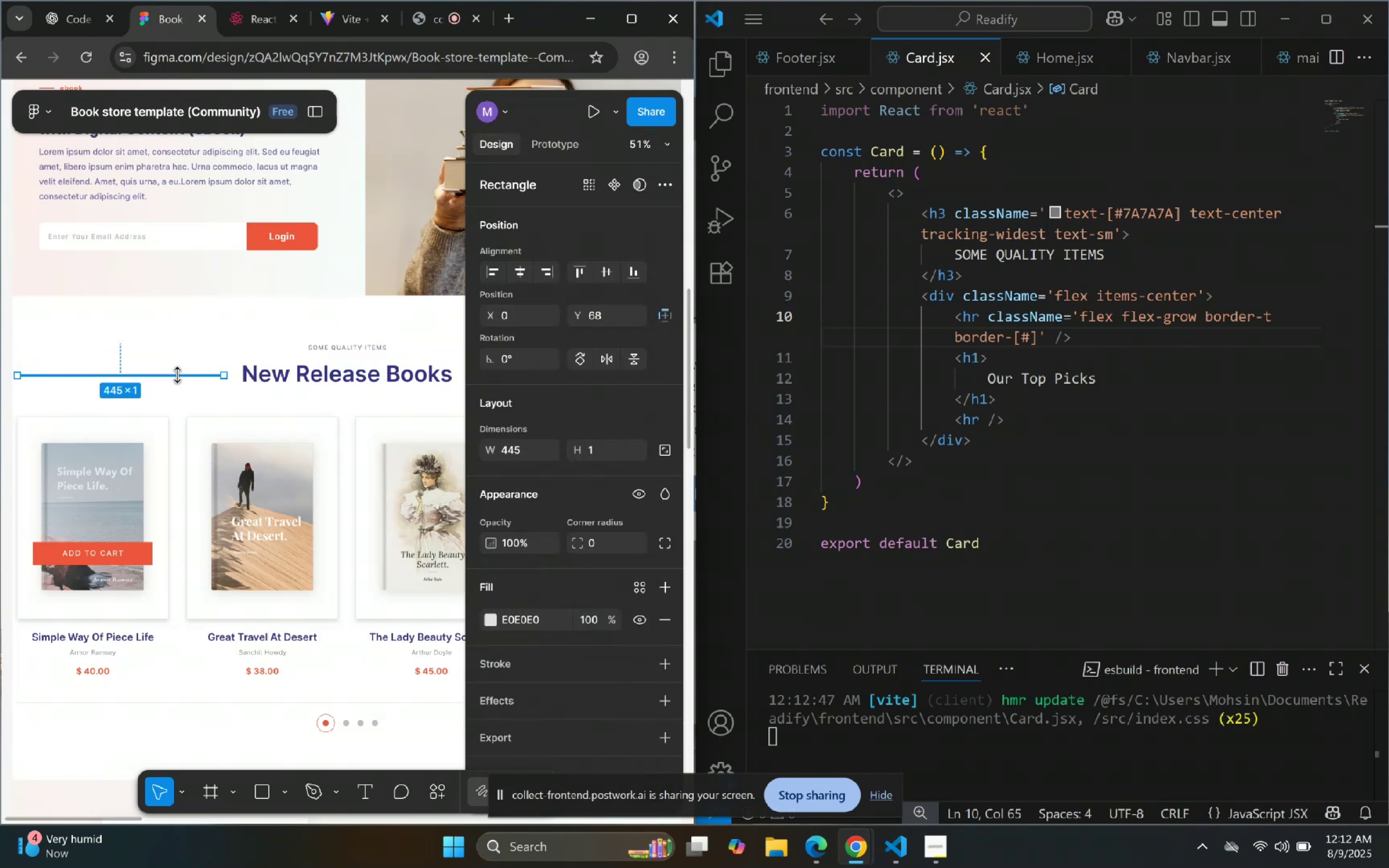 
triple_click([178, 375])
 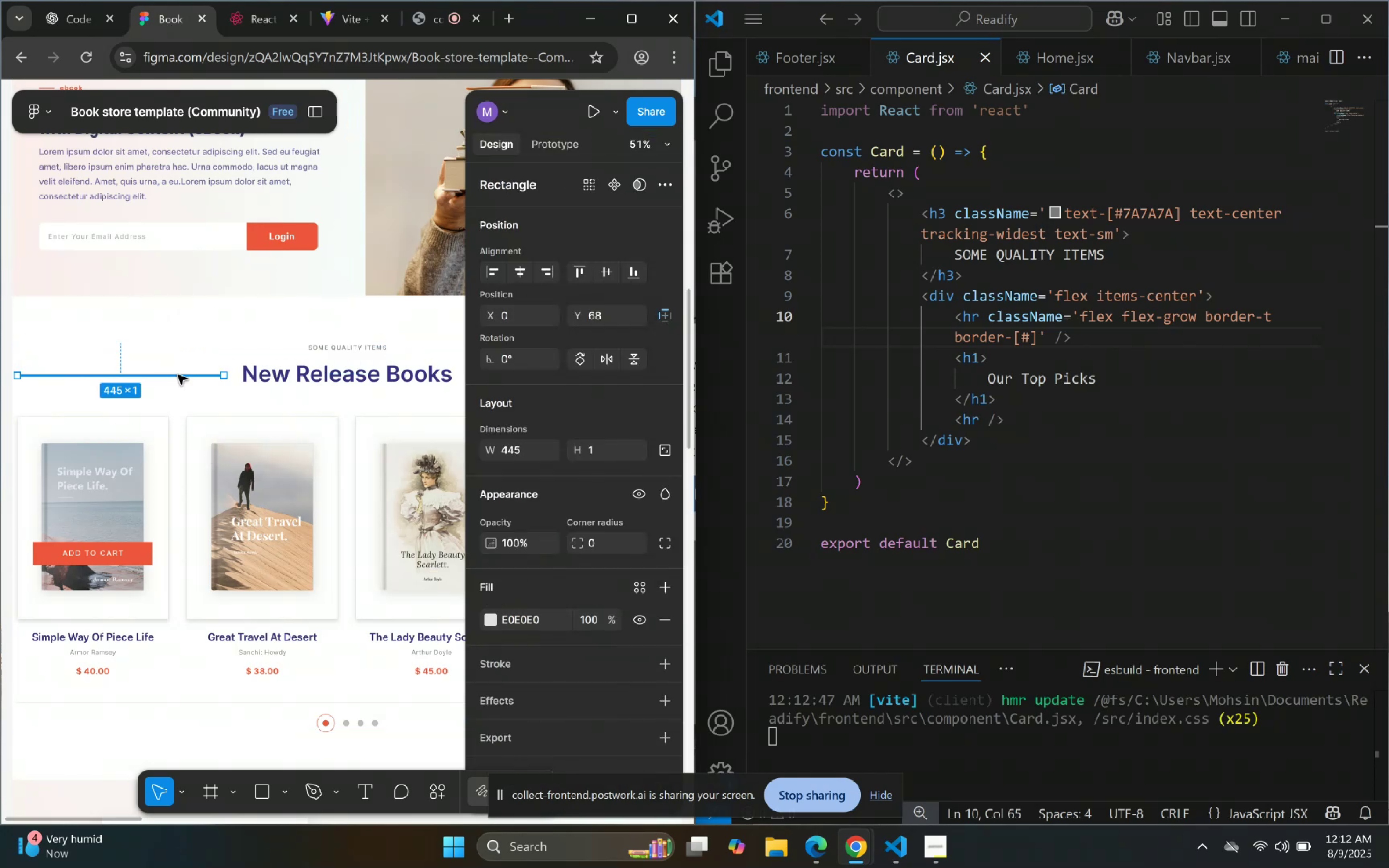 
triple_click([178, 375])
 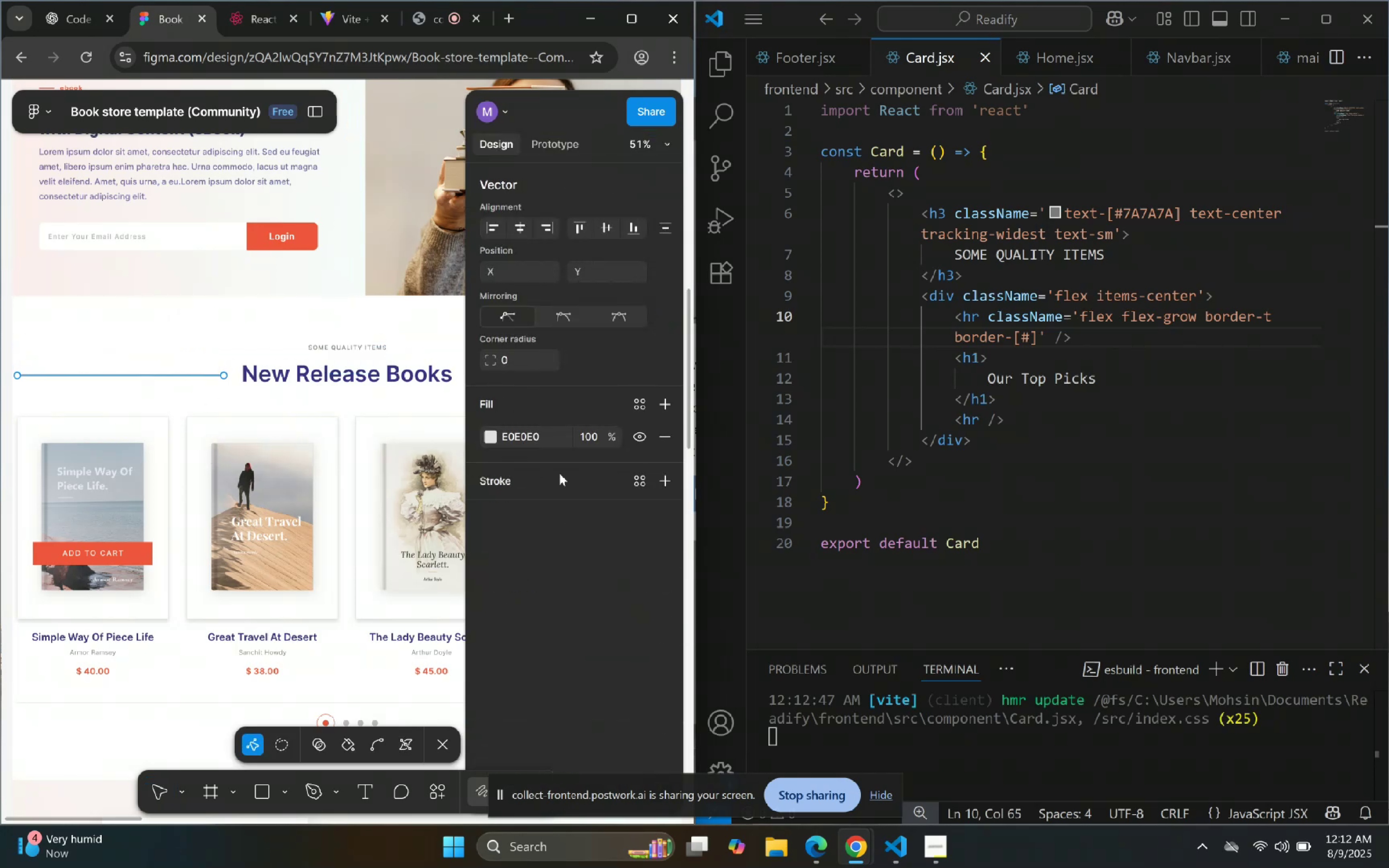 
left_click_drag(start_coordinate=[543, 441], to_coordinate=[504, 440])
 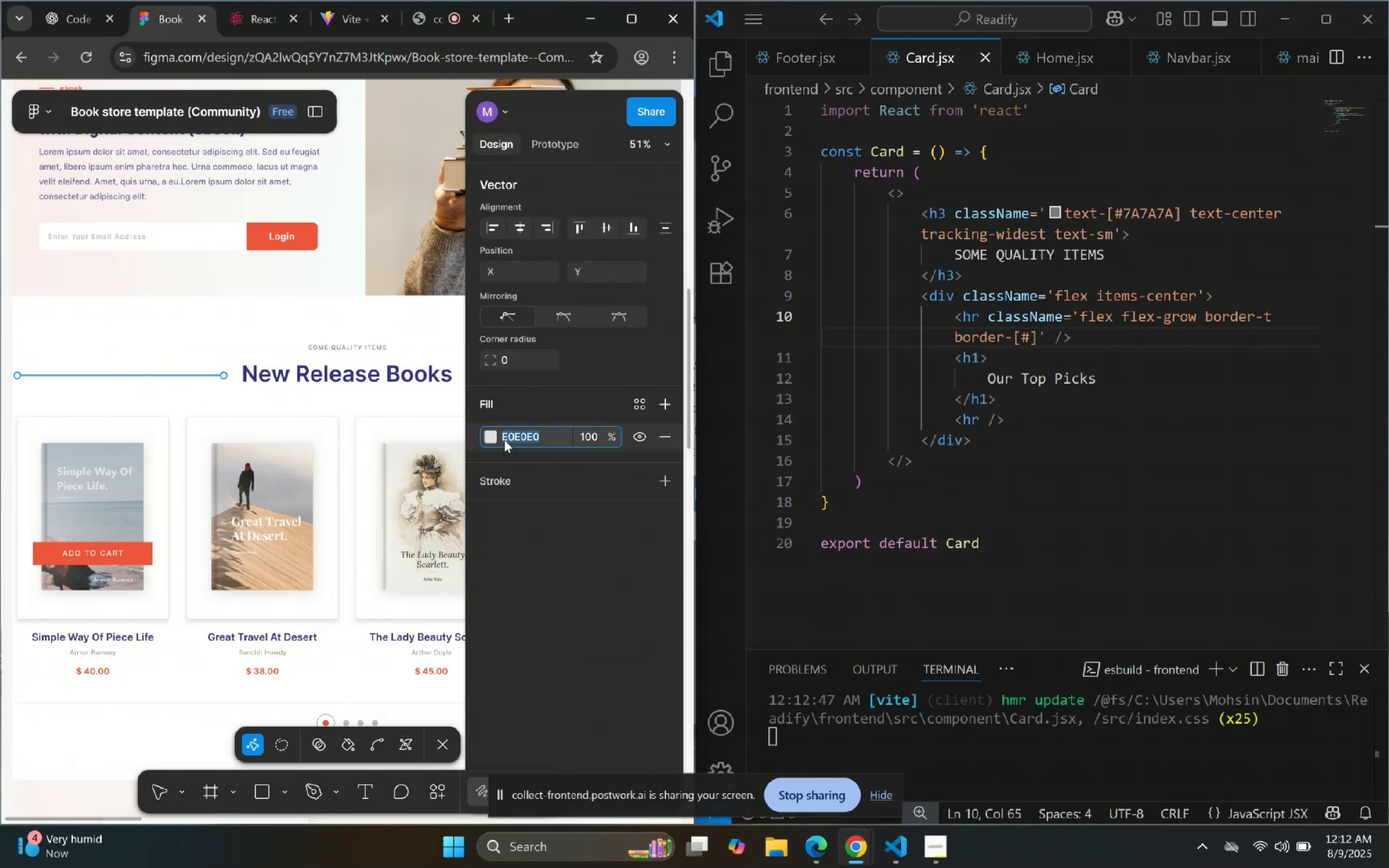 
key(Control+C)
 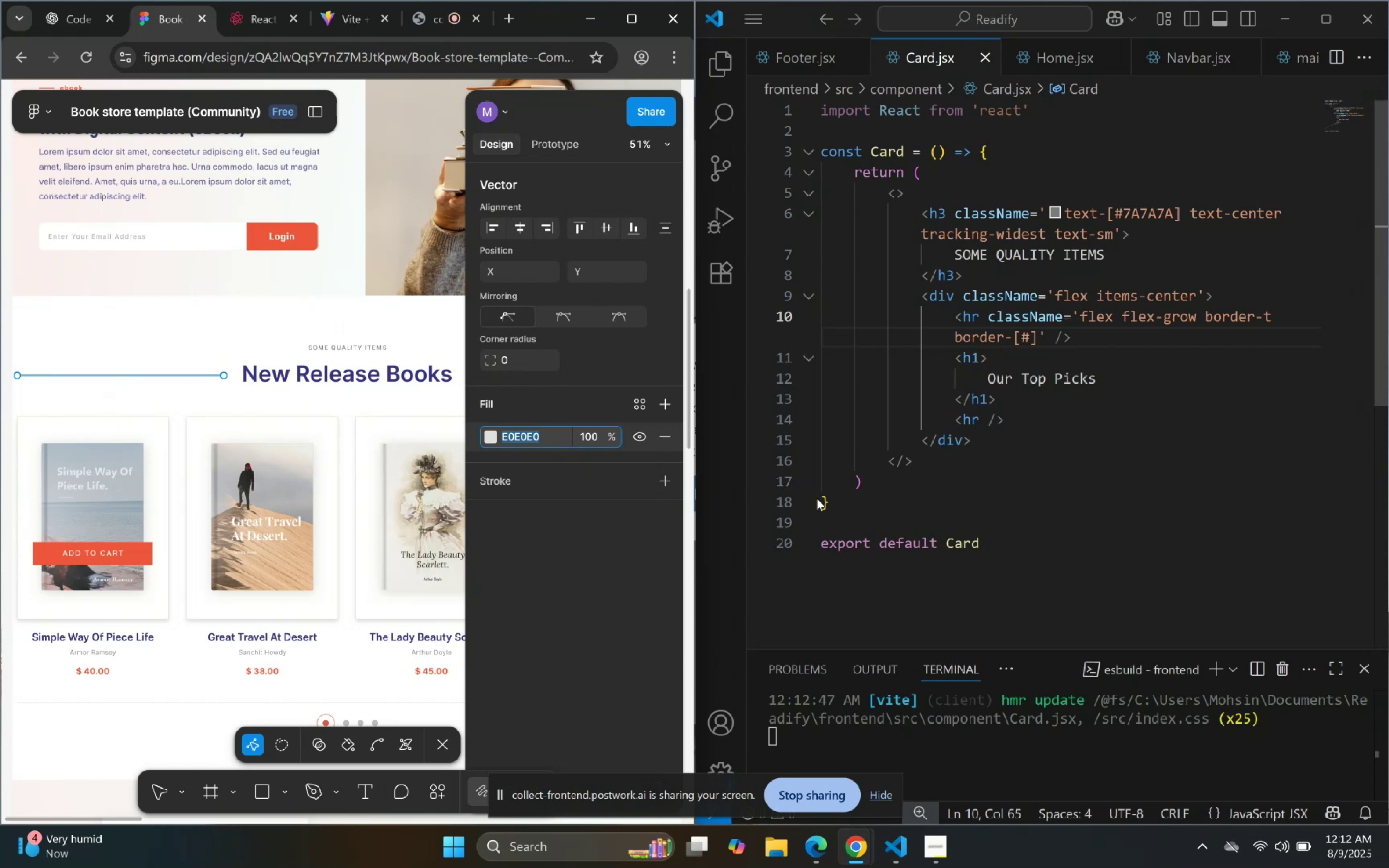 
key(Control+C)
 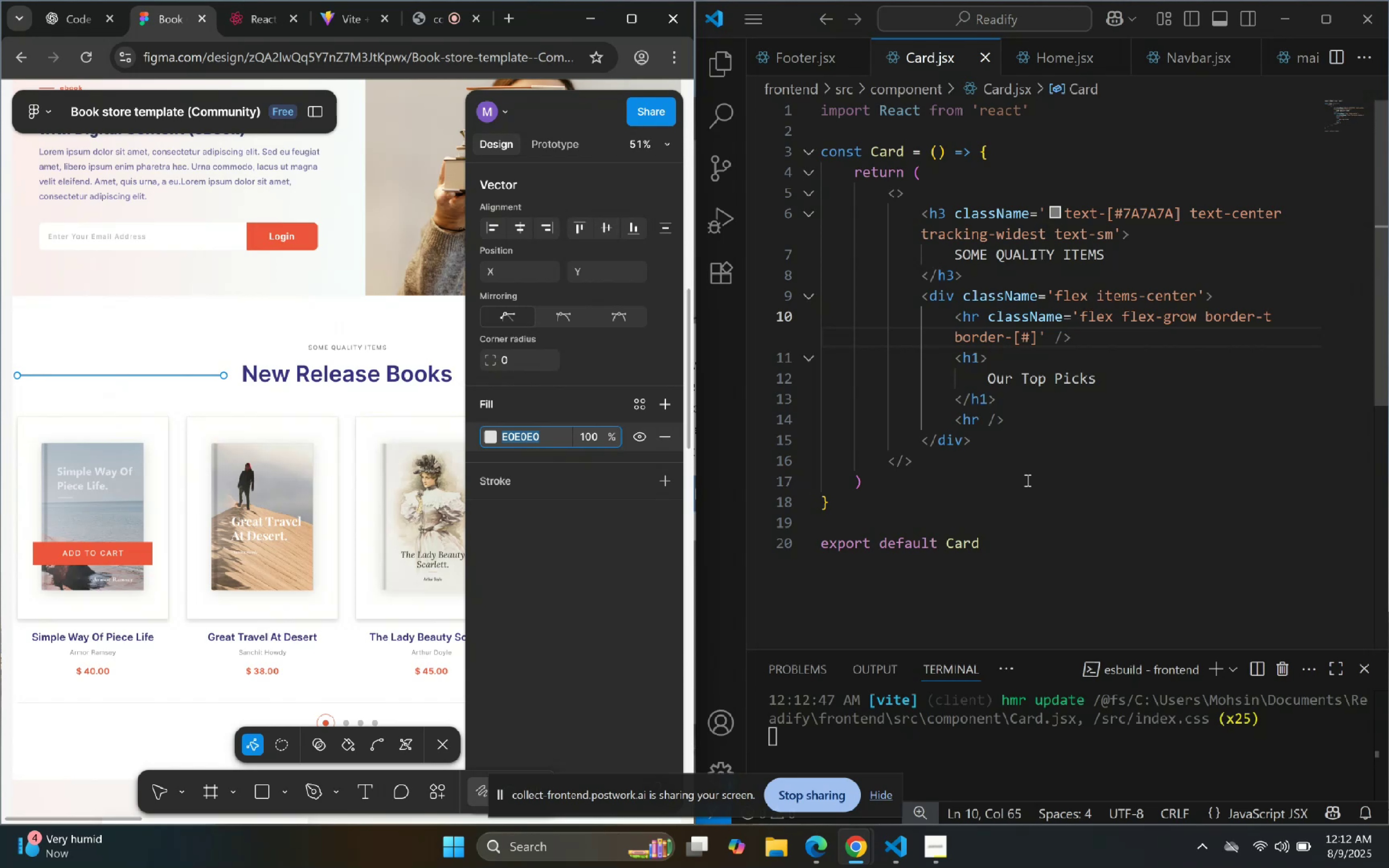 
key(Control+C)
 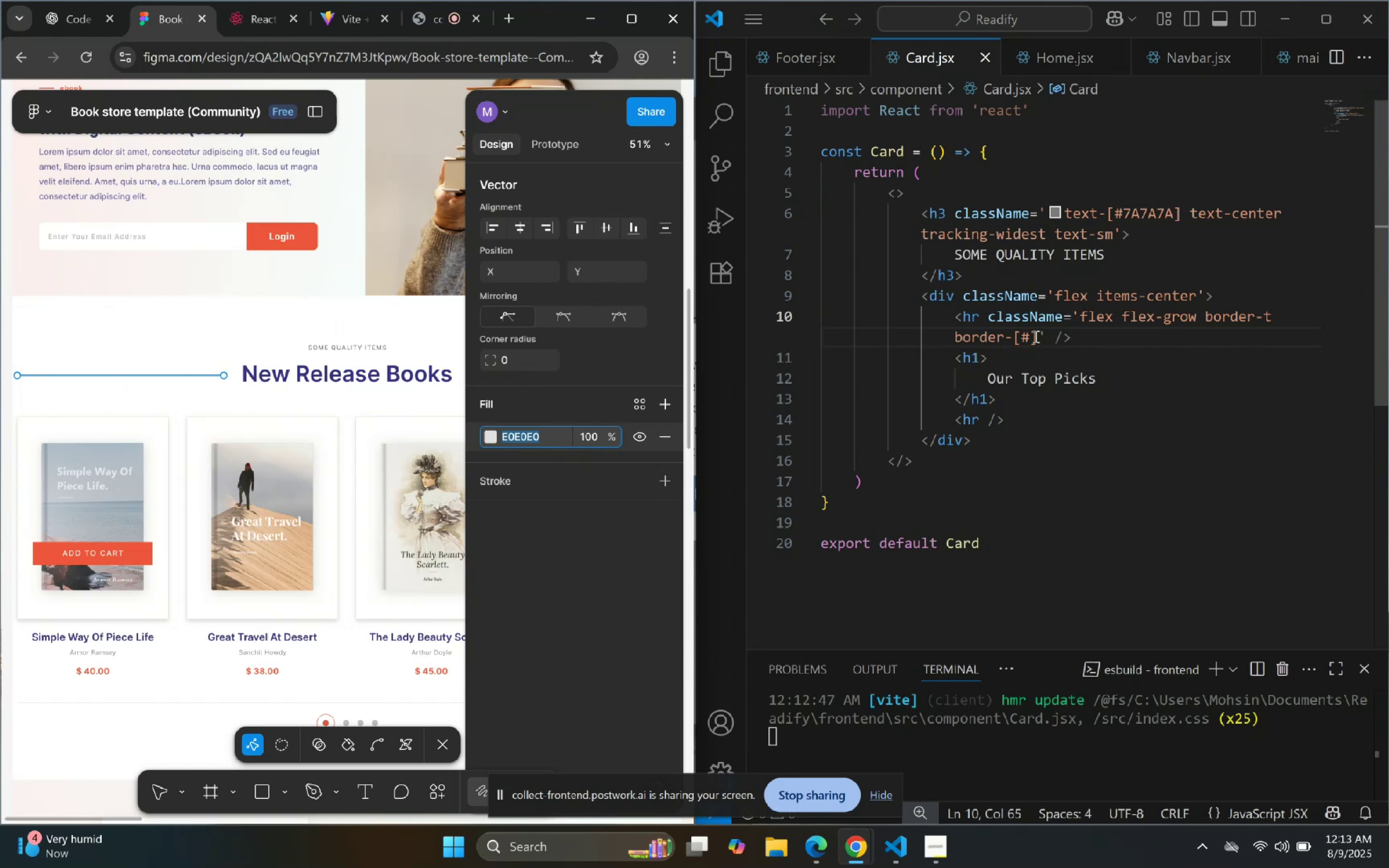 
left_click([1032, 336])
 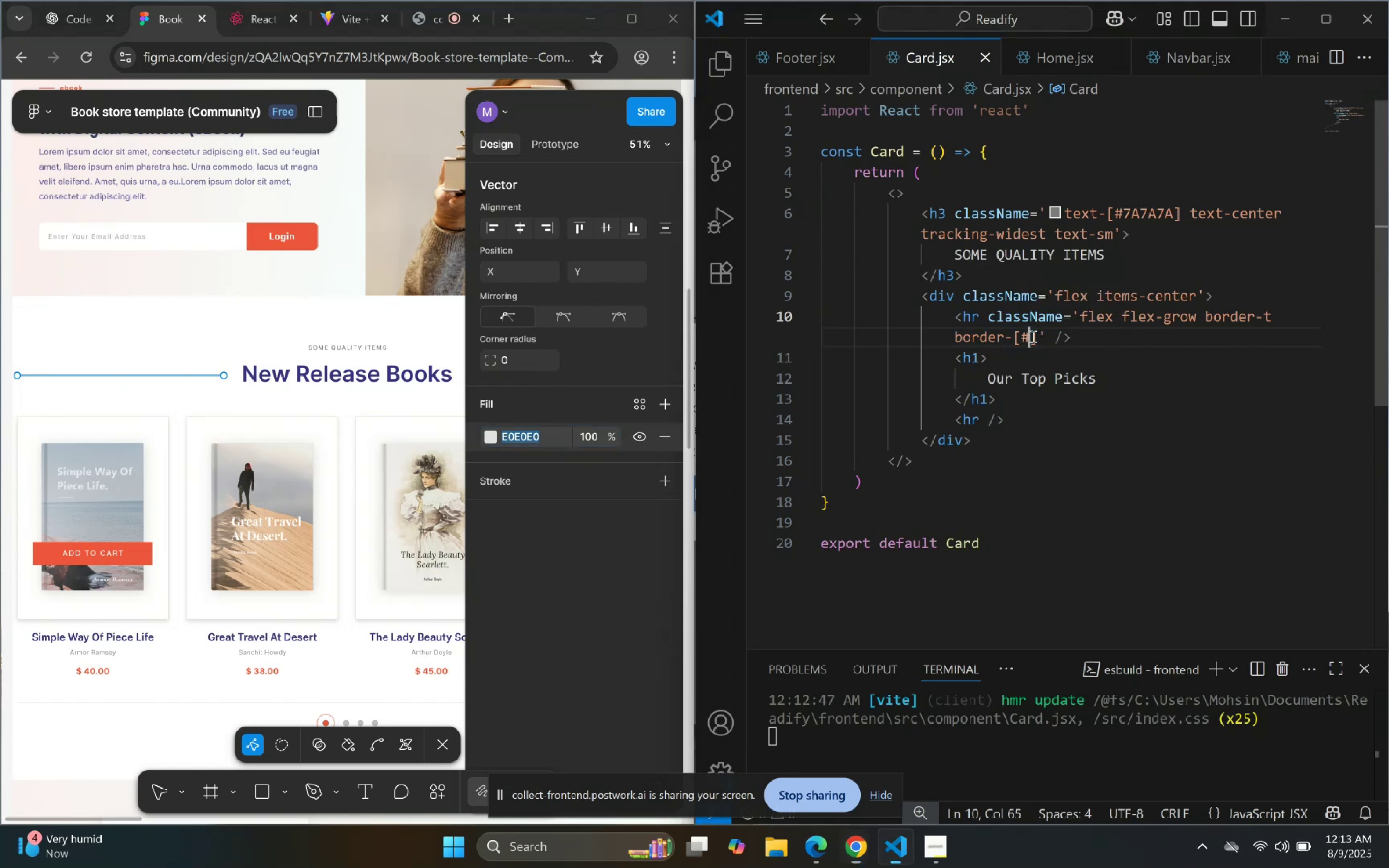 
key(Control+V)
 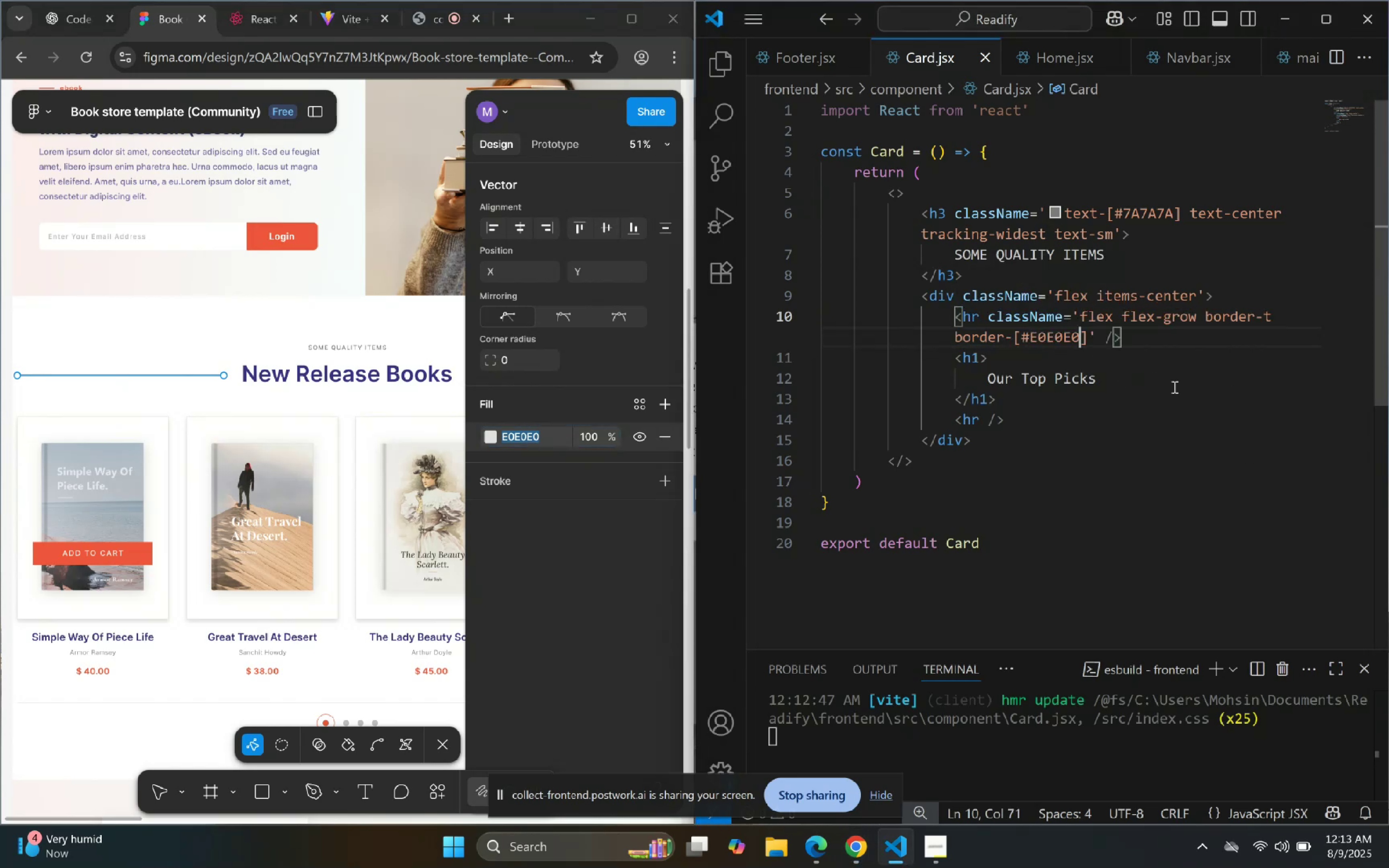 
left_click([1182, 394])
 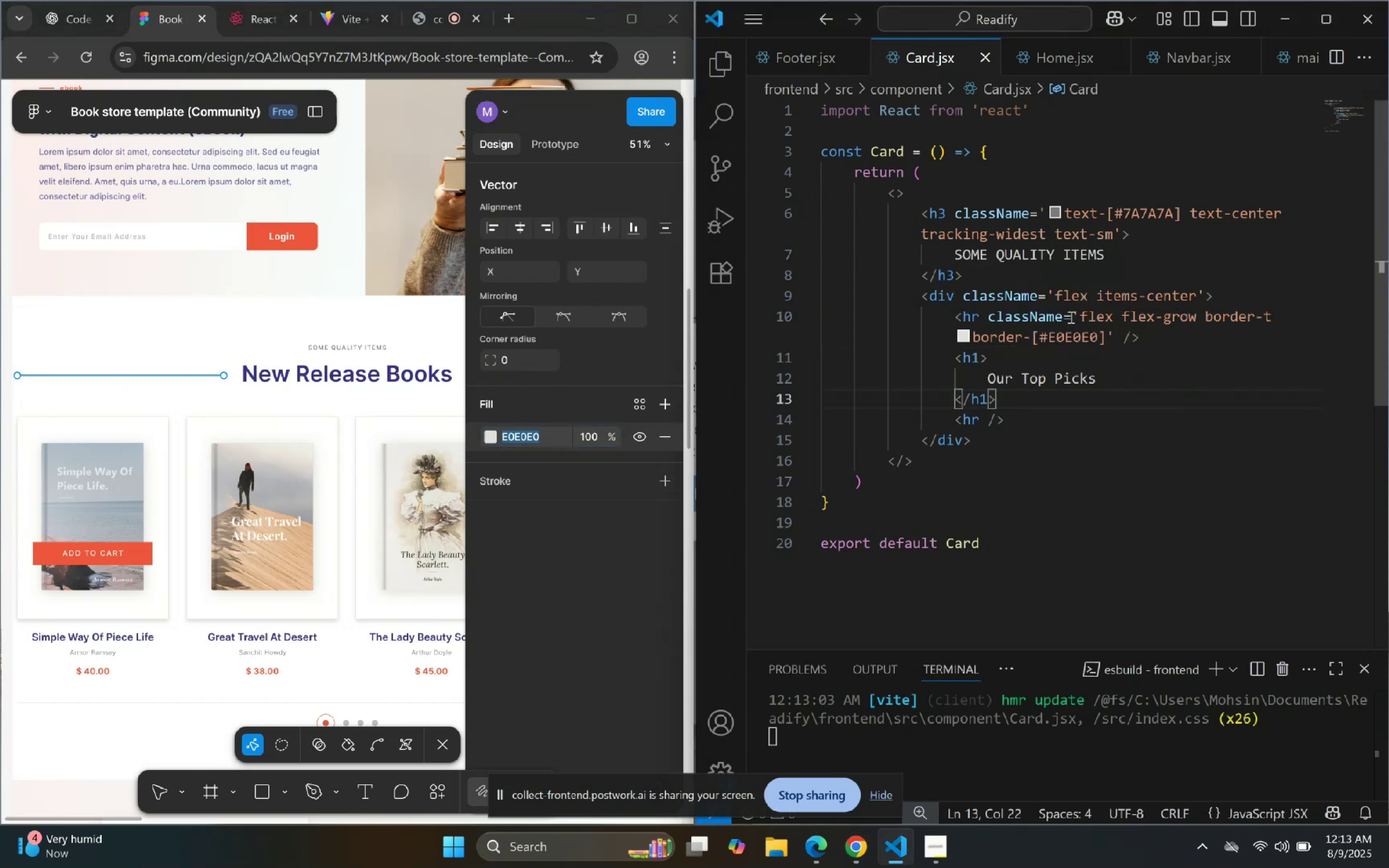 
left_click_drag(start_coordinate=[988, 316], to_coordinate=[1113, 336])
 